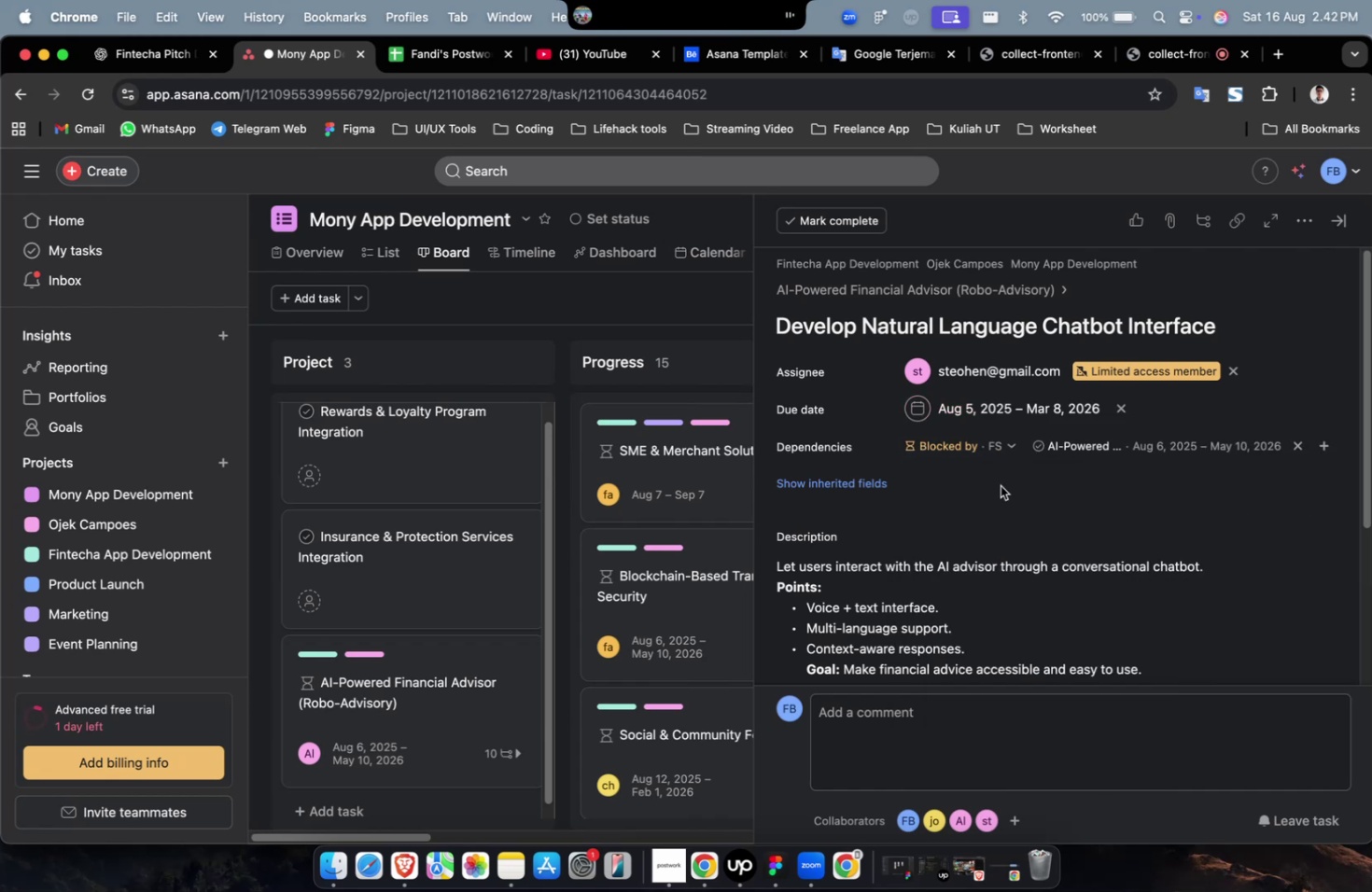 
wait(8.5)
 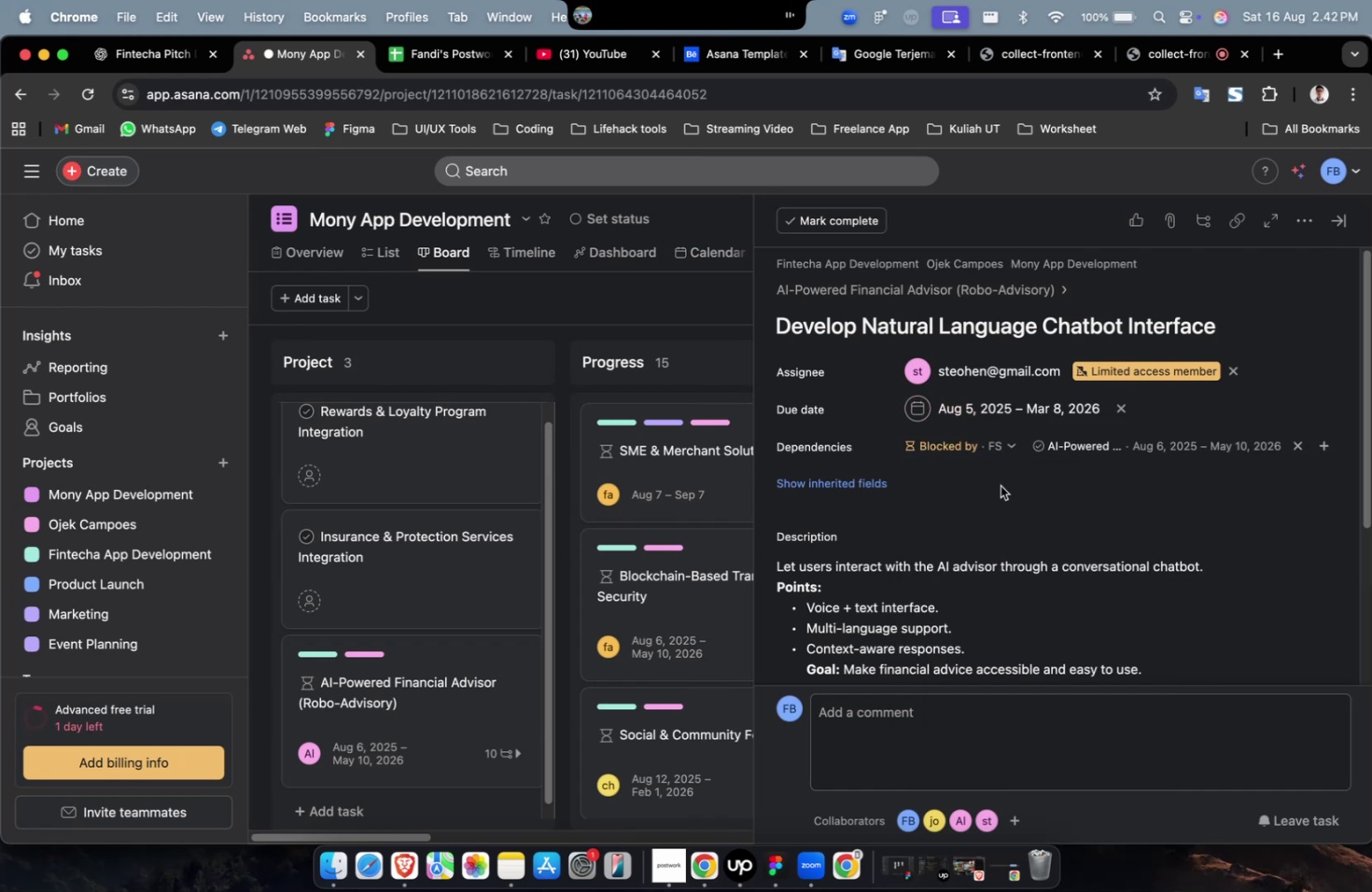 
double_click([873, 486])
 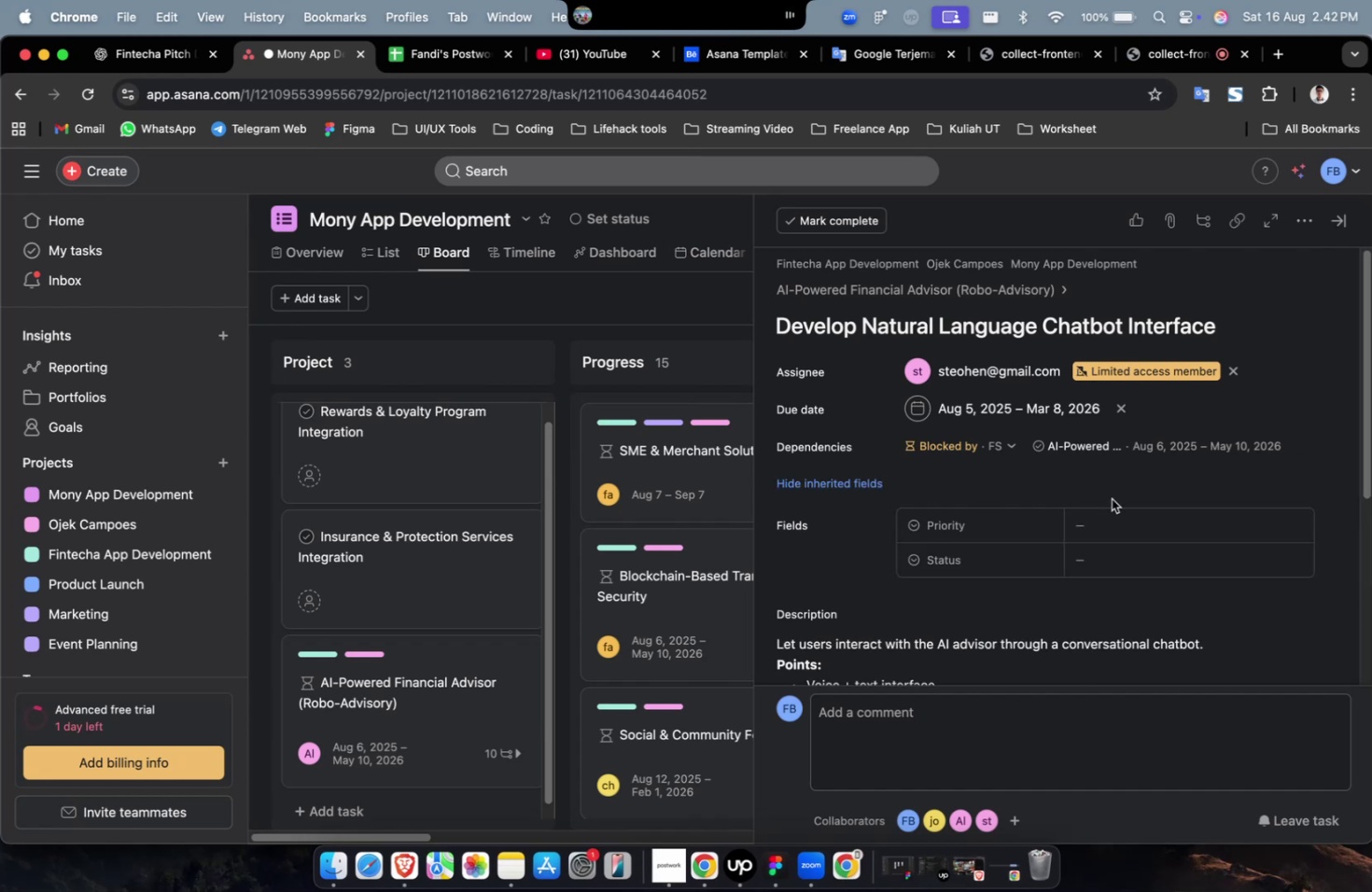 
triple_click([1113, 508])
 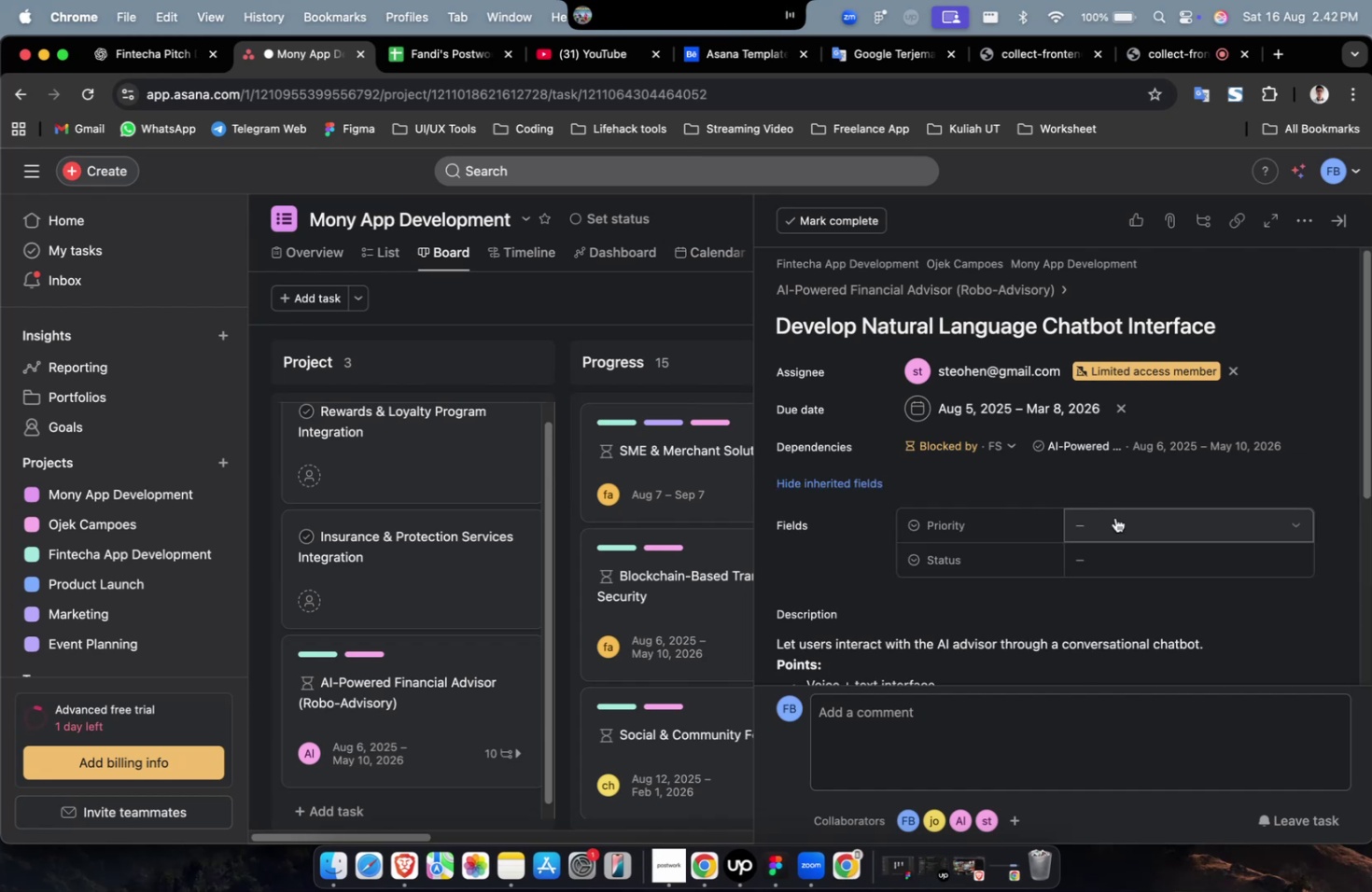 
triple_click([1115, 522])
 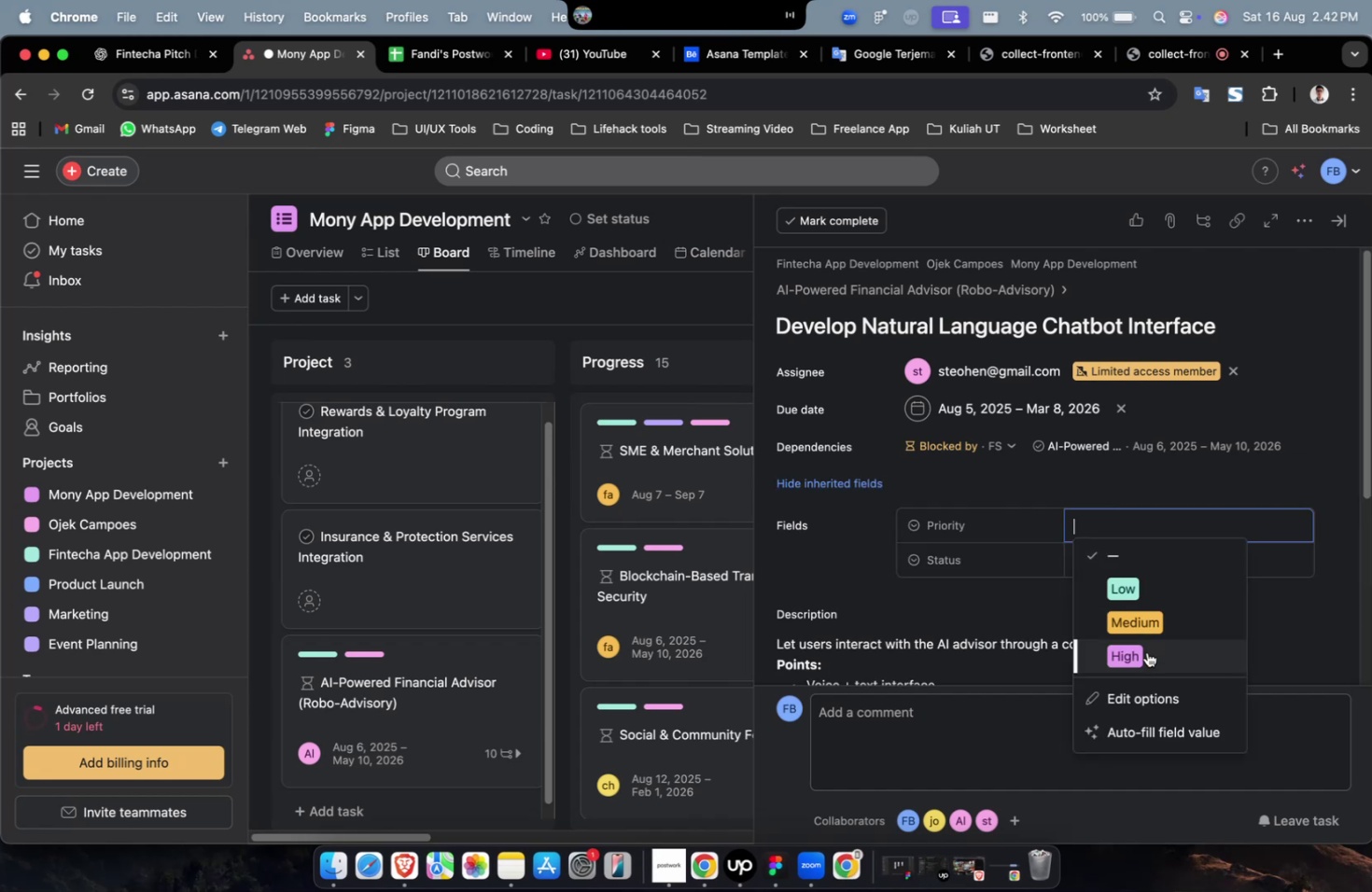 
triple_click([1149, 647])
 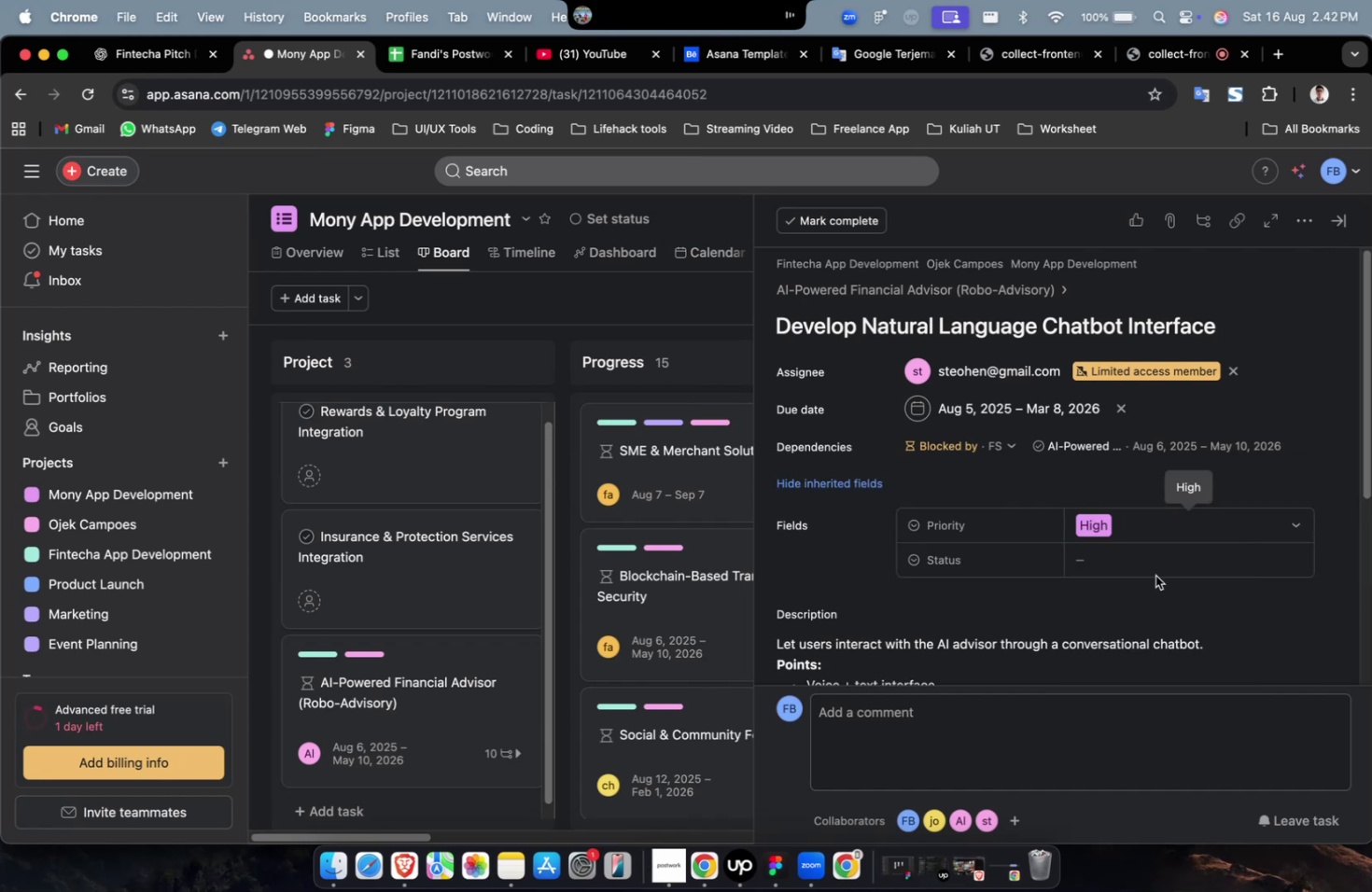 
triple_click([1152, 564])
 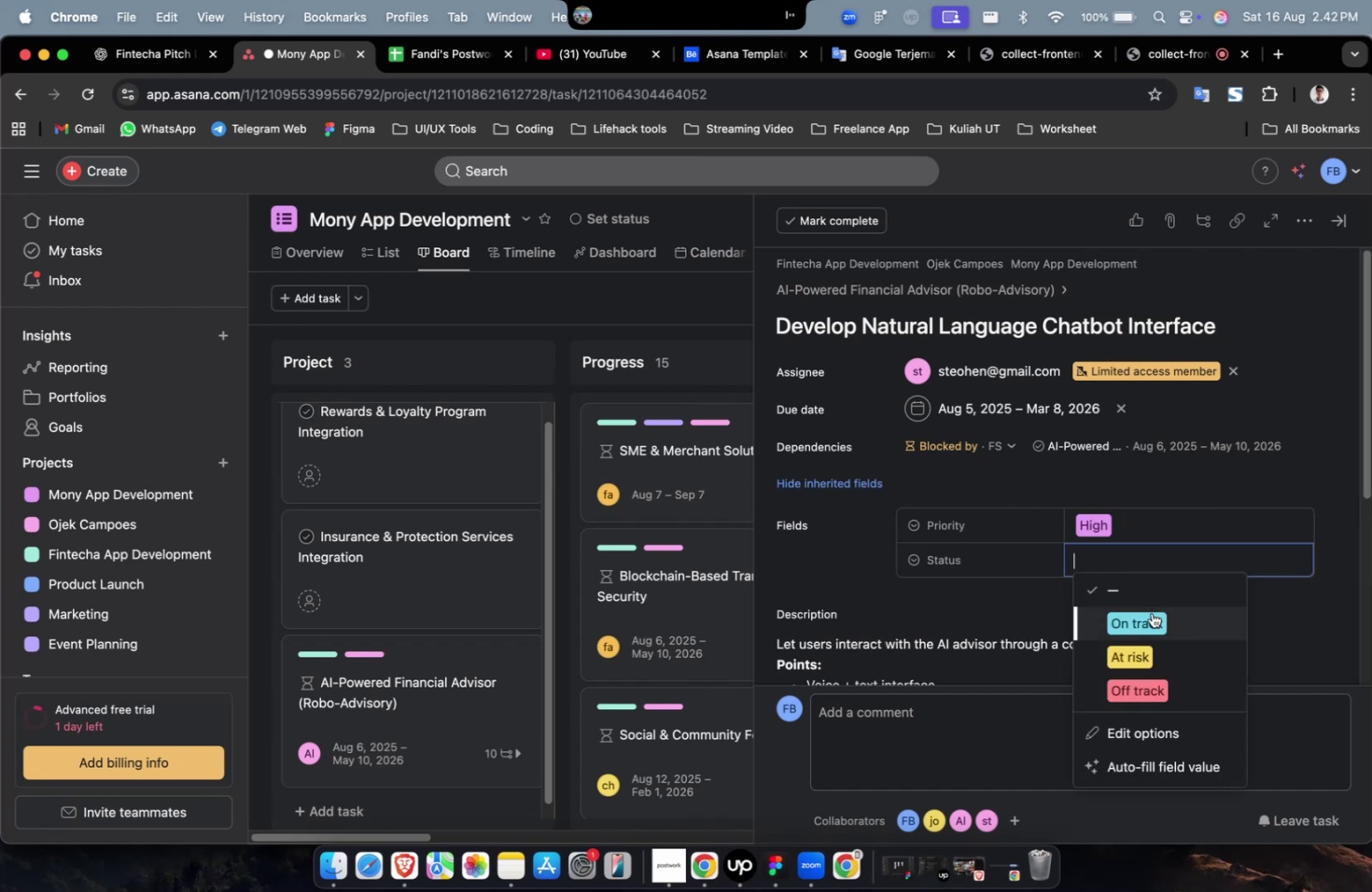 
triple_click([1150, 620])
 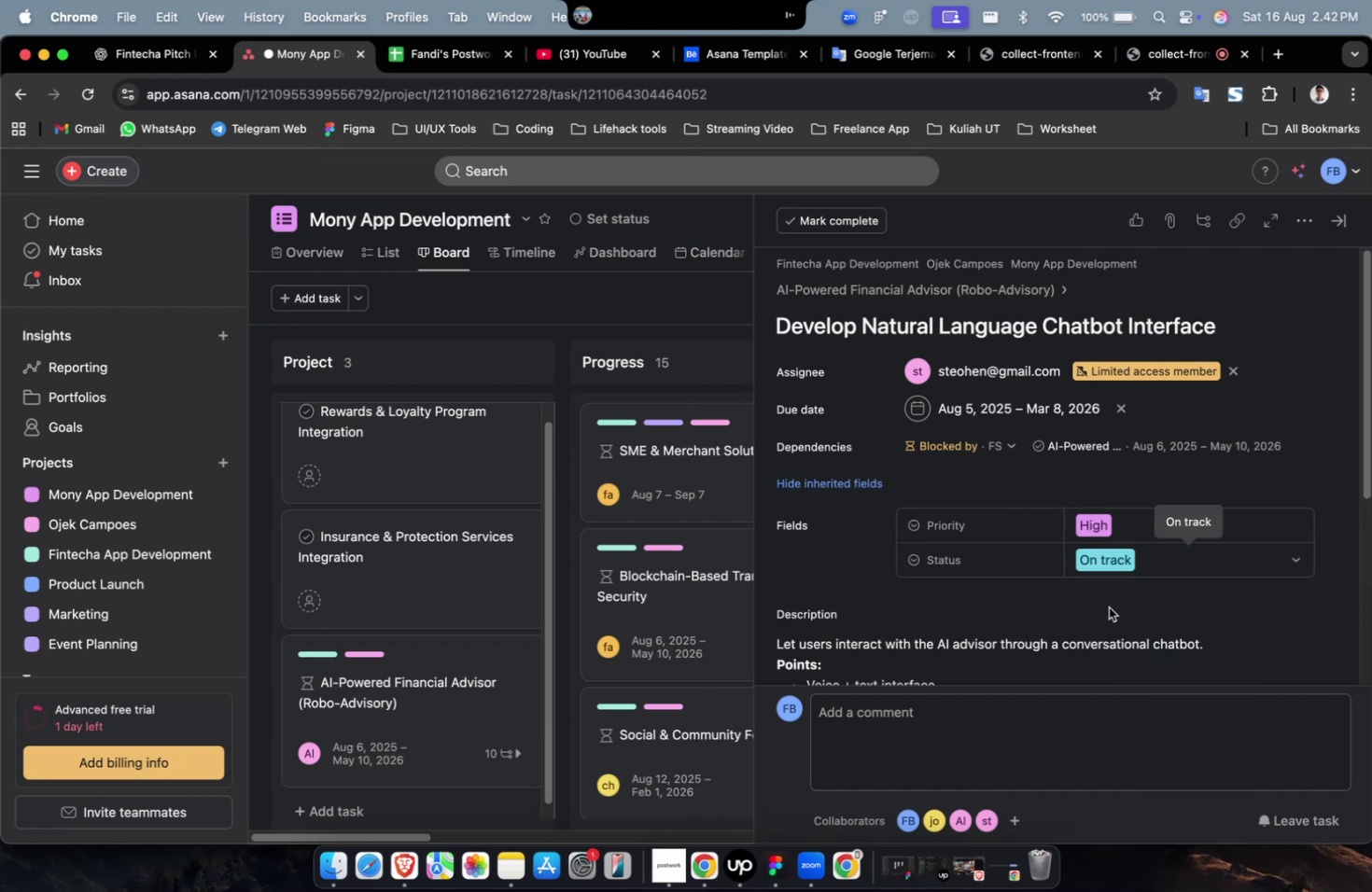 
scroll: coordinate [1248, 496], scroll_direction: down, amount: 57.0
 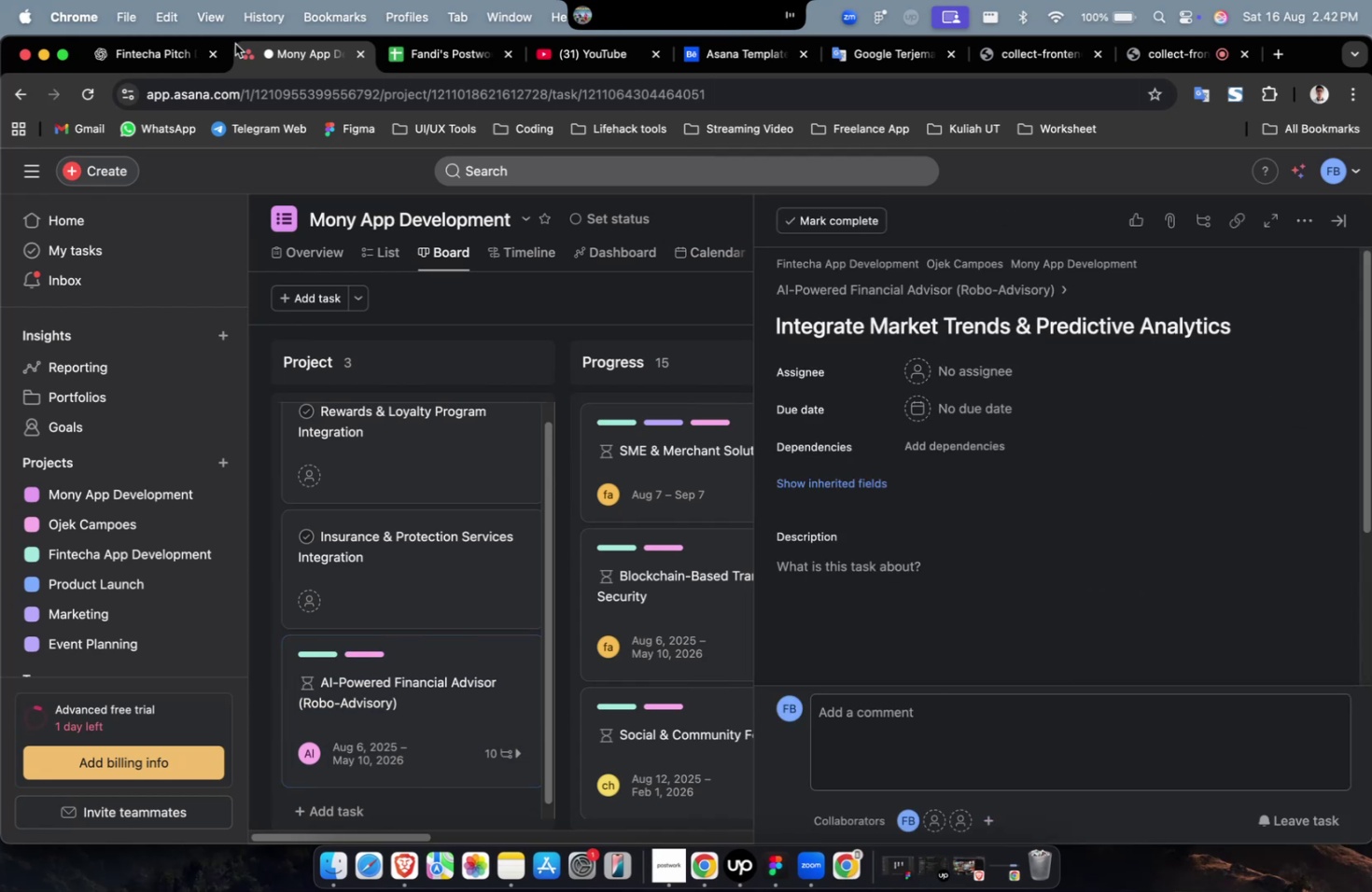 
scroll: coordinate [716, 415], scroll_direction: up, amount: 11.0
 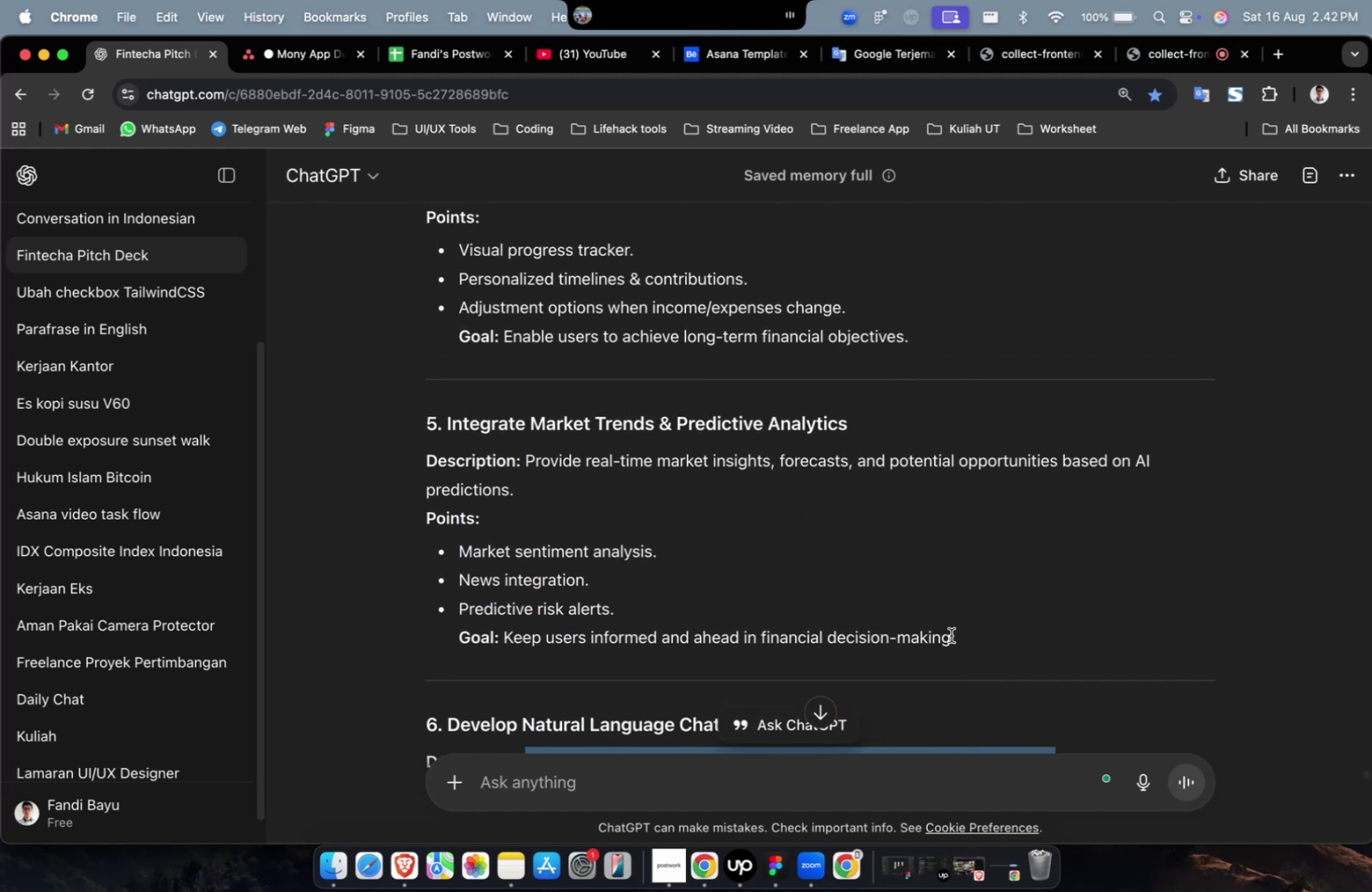 
left_click_drag(start_coordinate=[970, 642], to_coordinate=[525, 466])
 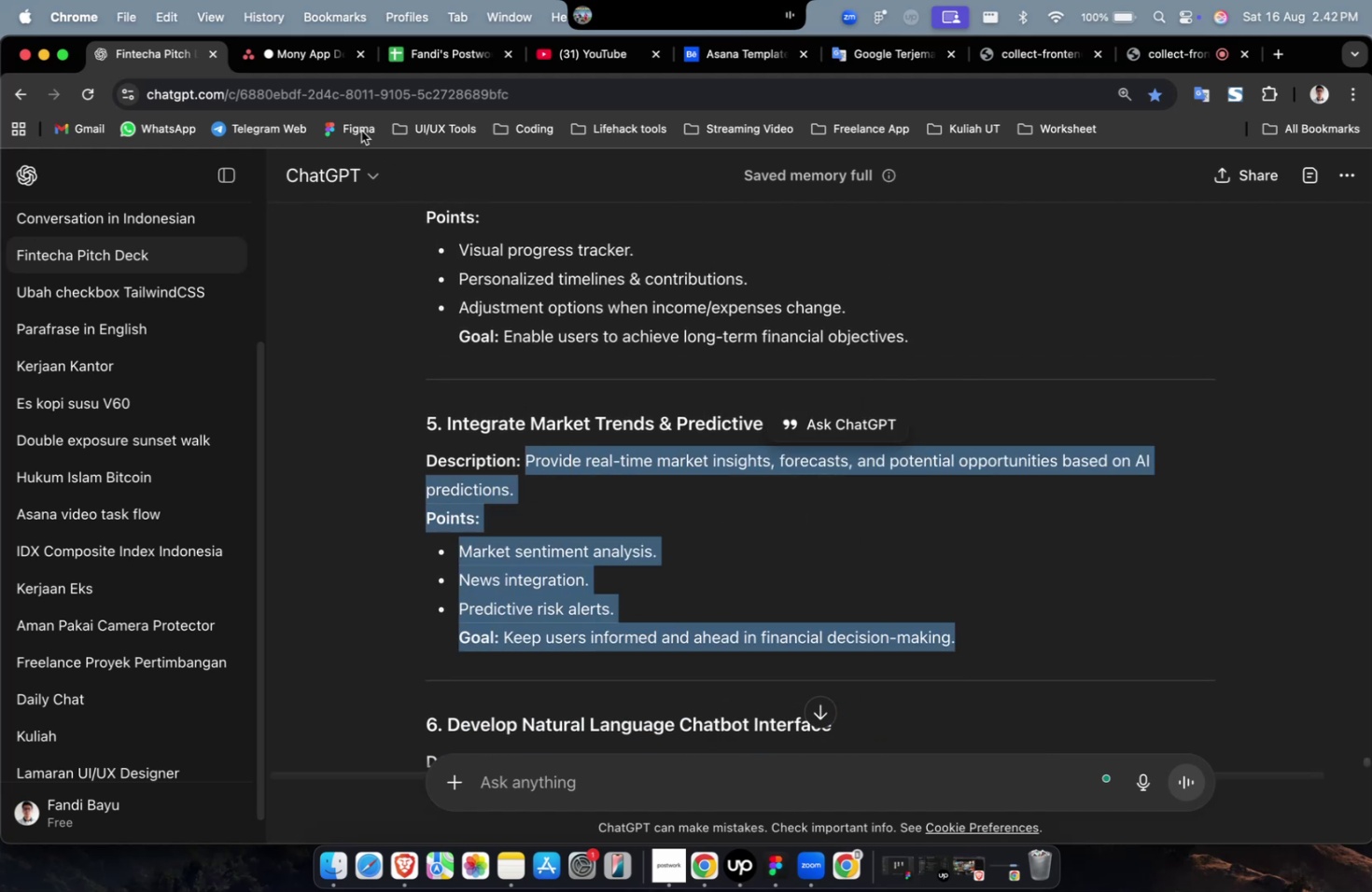 
key(Meta+C)
 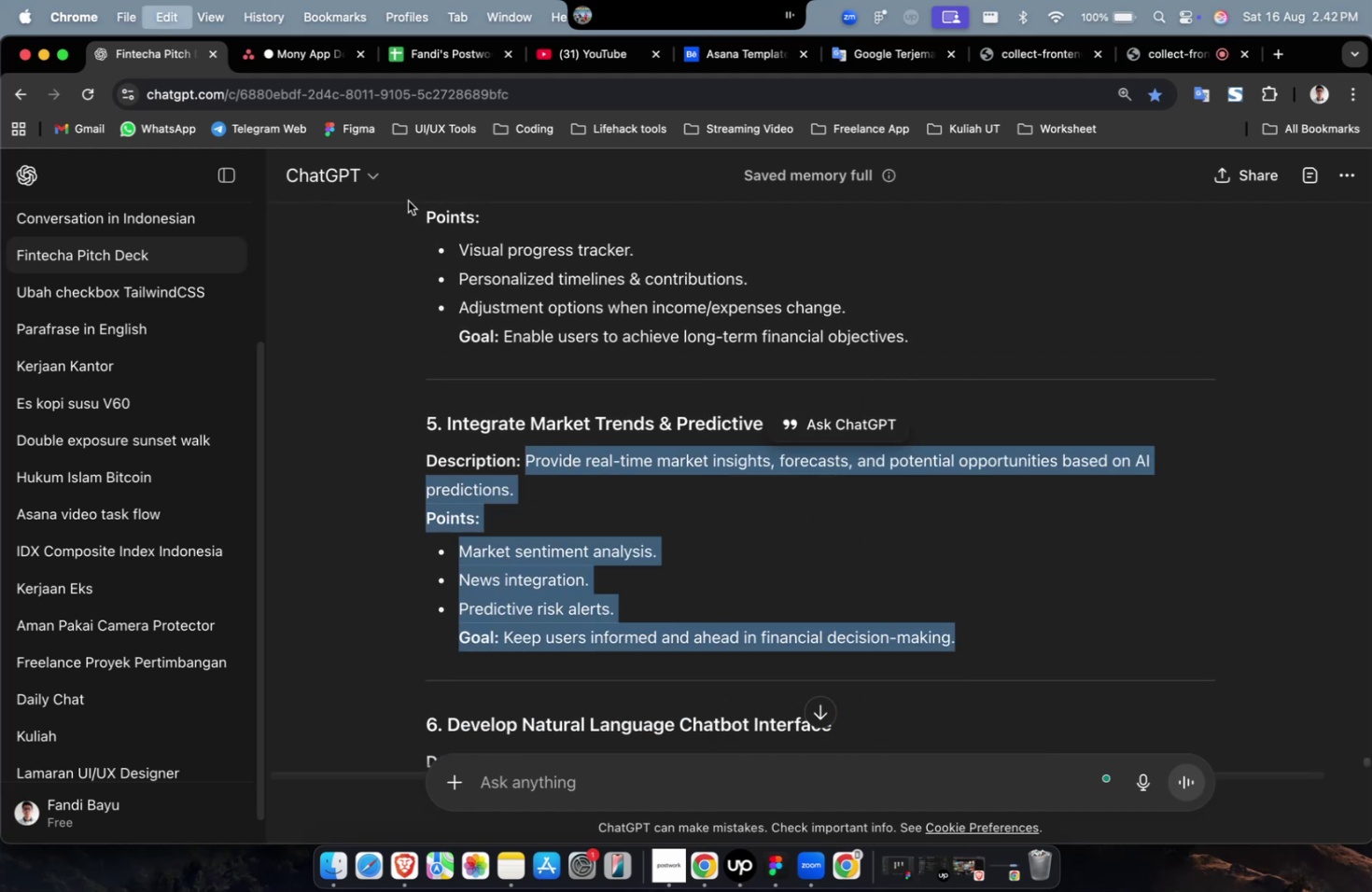 
key(Meta+C)
 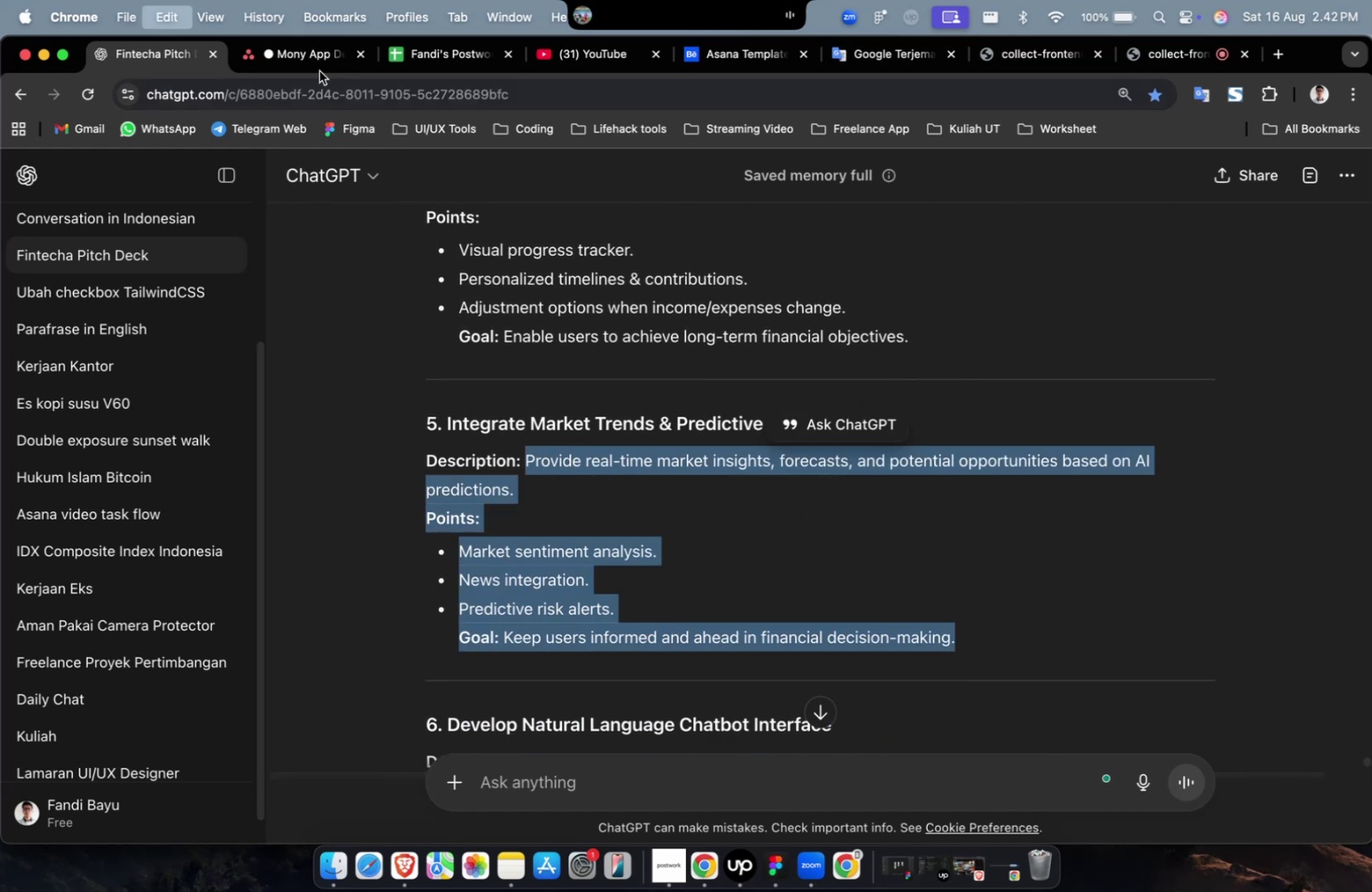 
left_click([319, 71])
 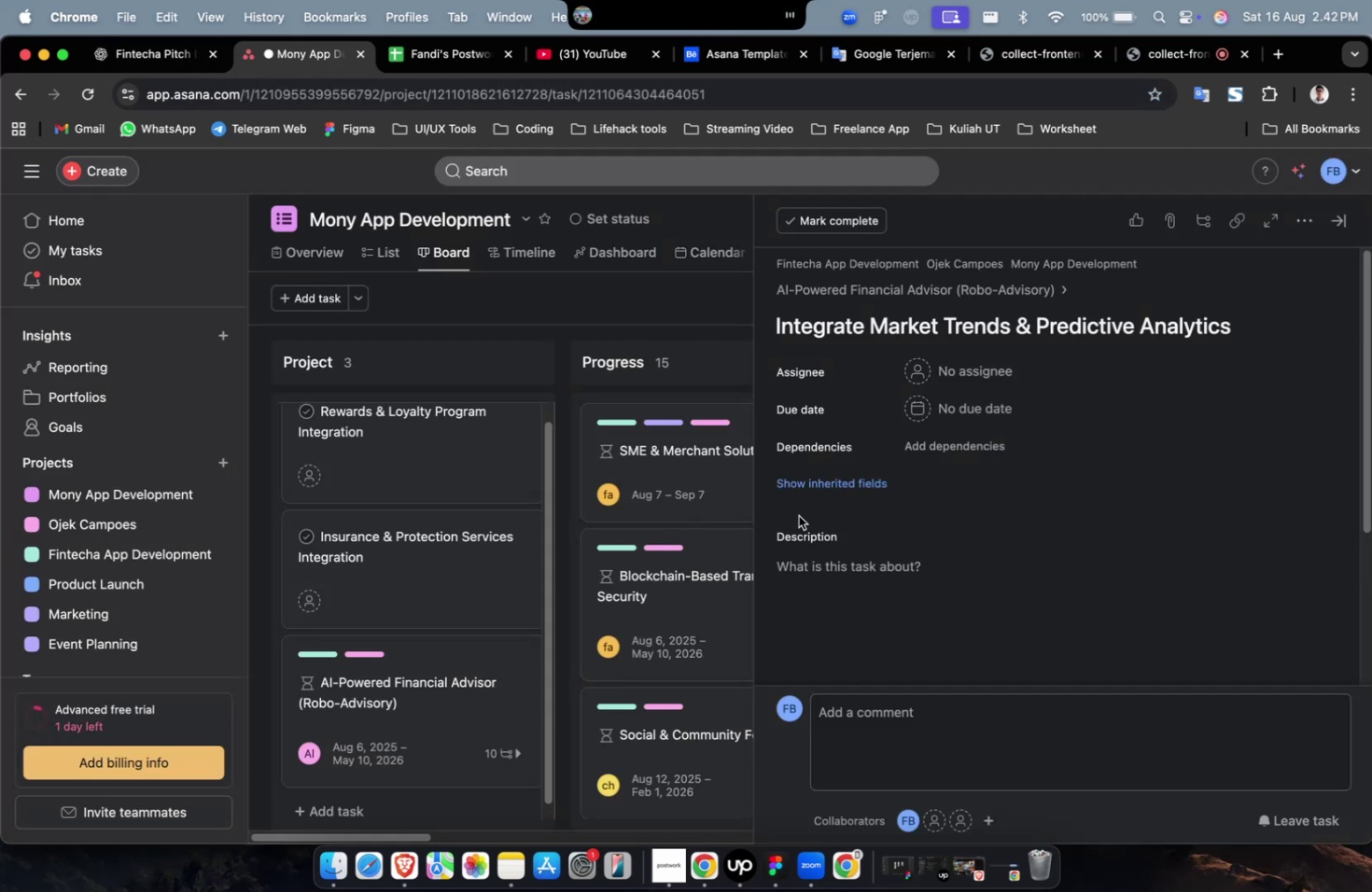 
double_click([836, 572])
 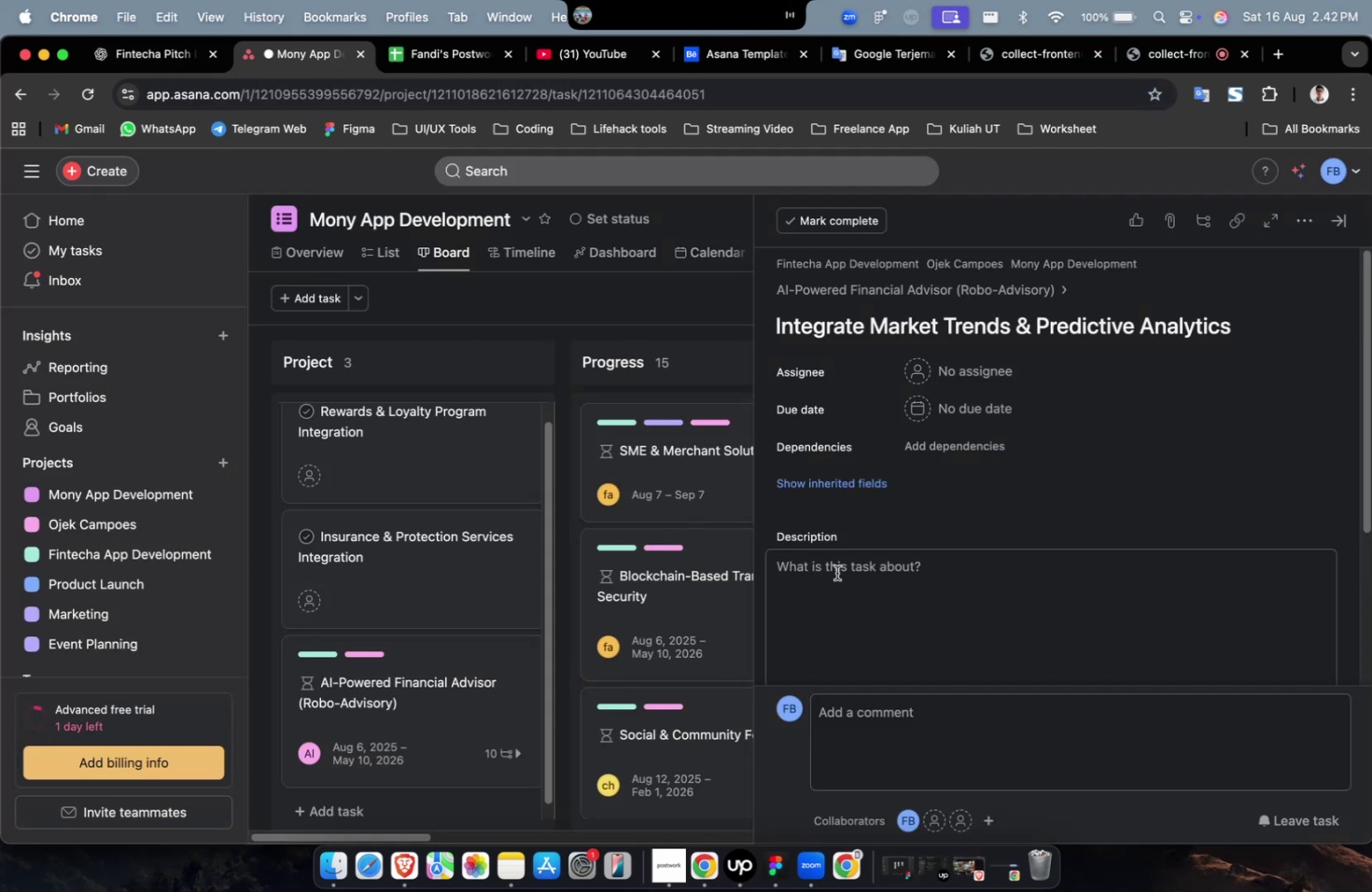 
key(Meta+V)
 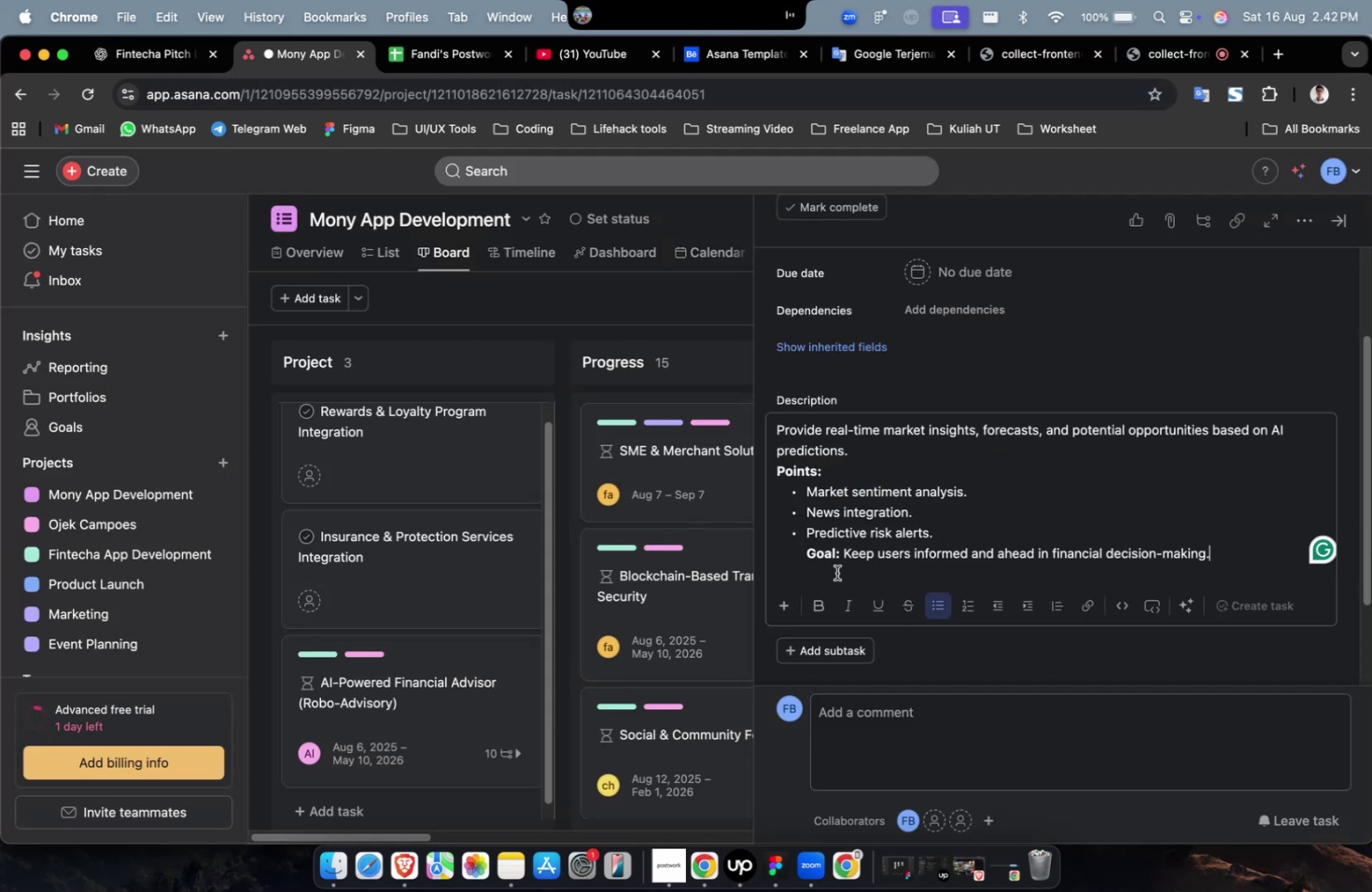 
scroll: coordinate [836, 572], scroll_direction: up, amount: 13.0
 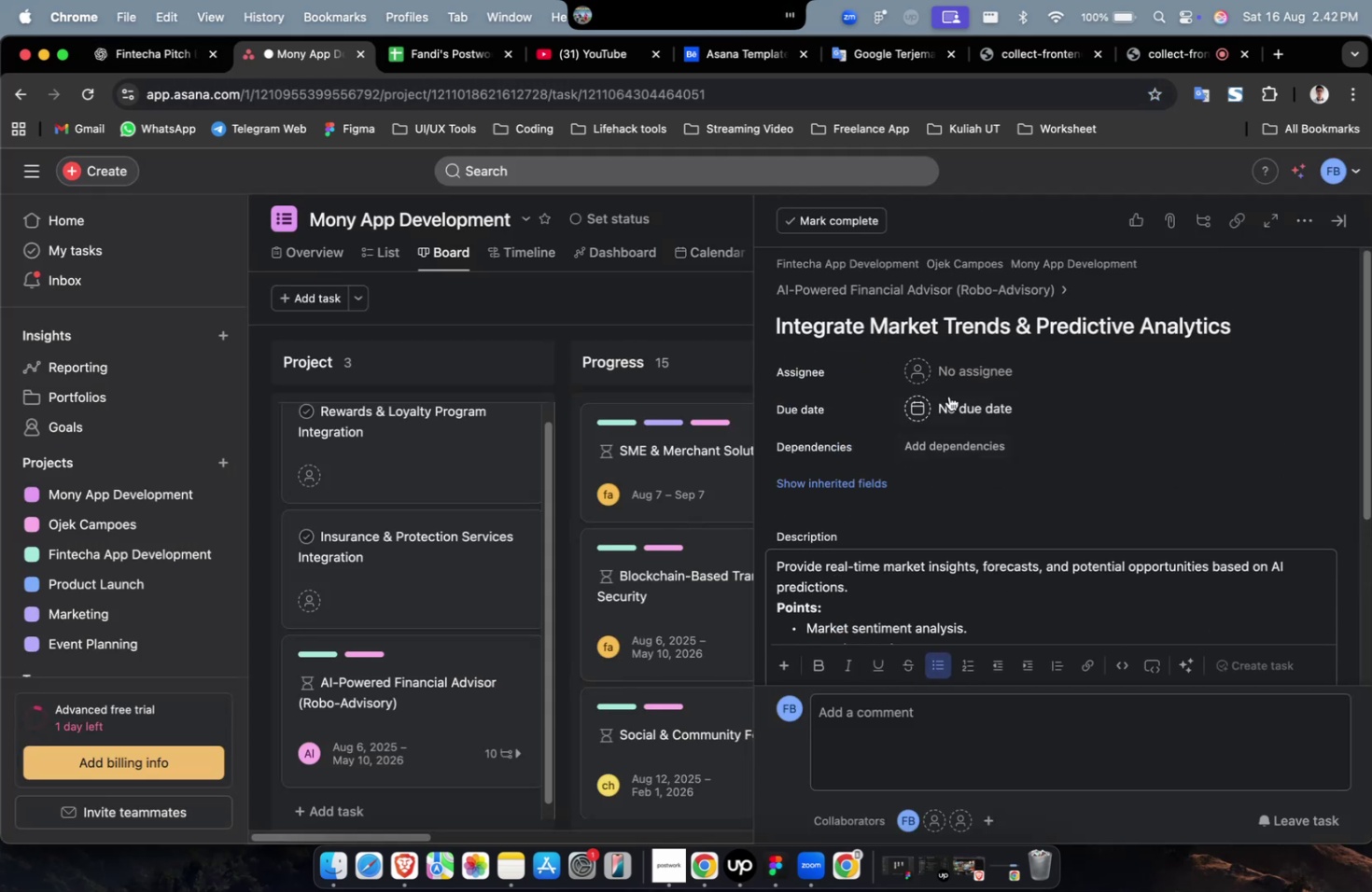 
left_click([965, 374])
 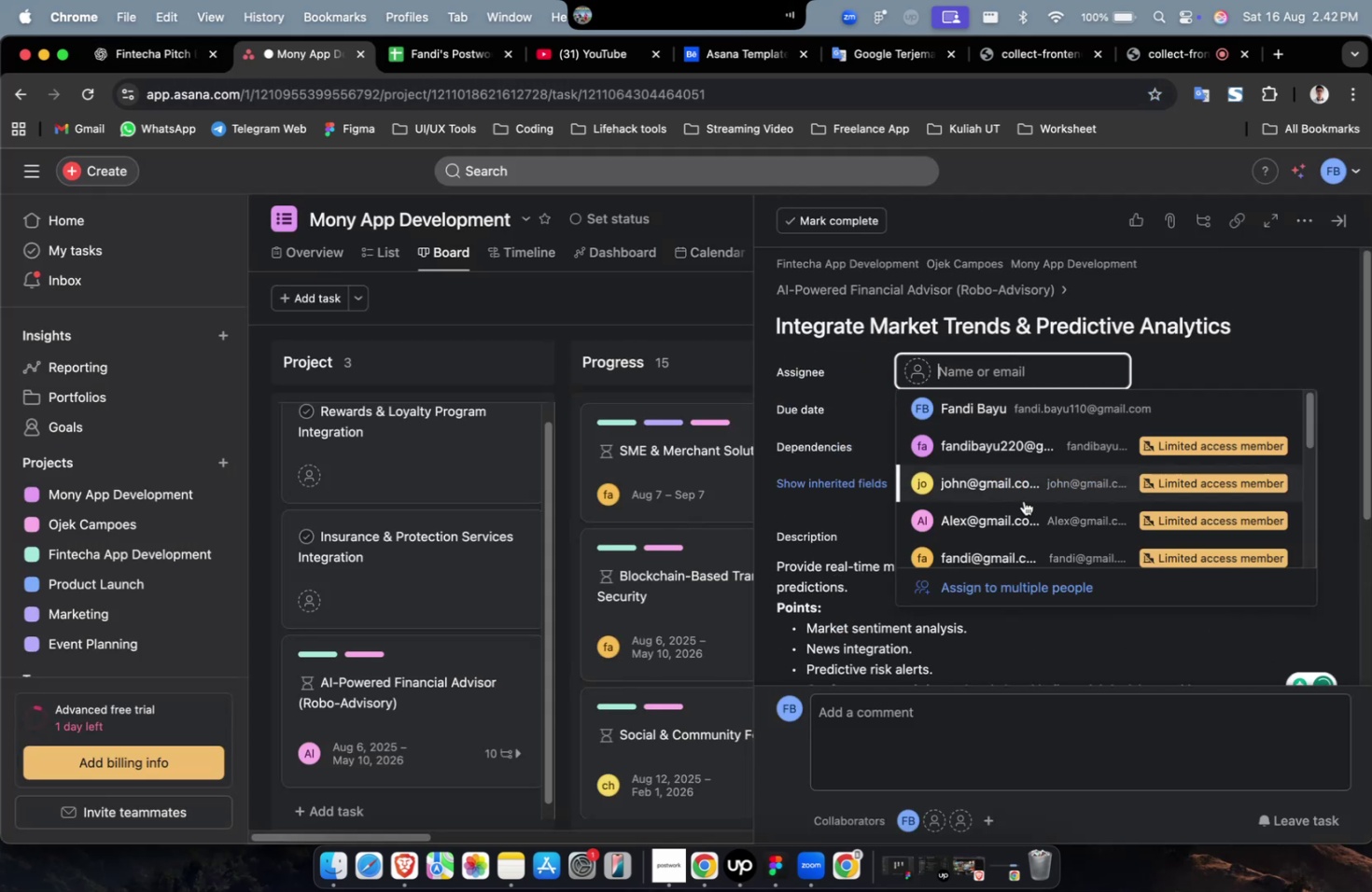 
double_click([1023, 502])
 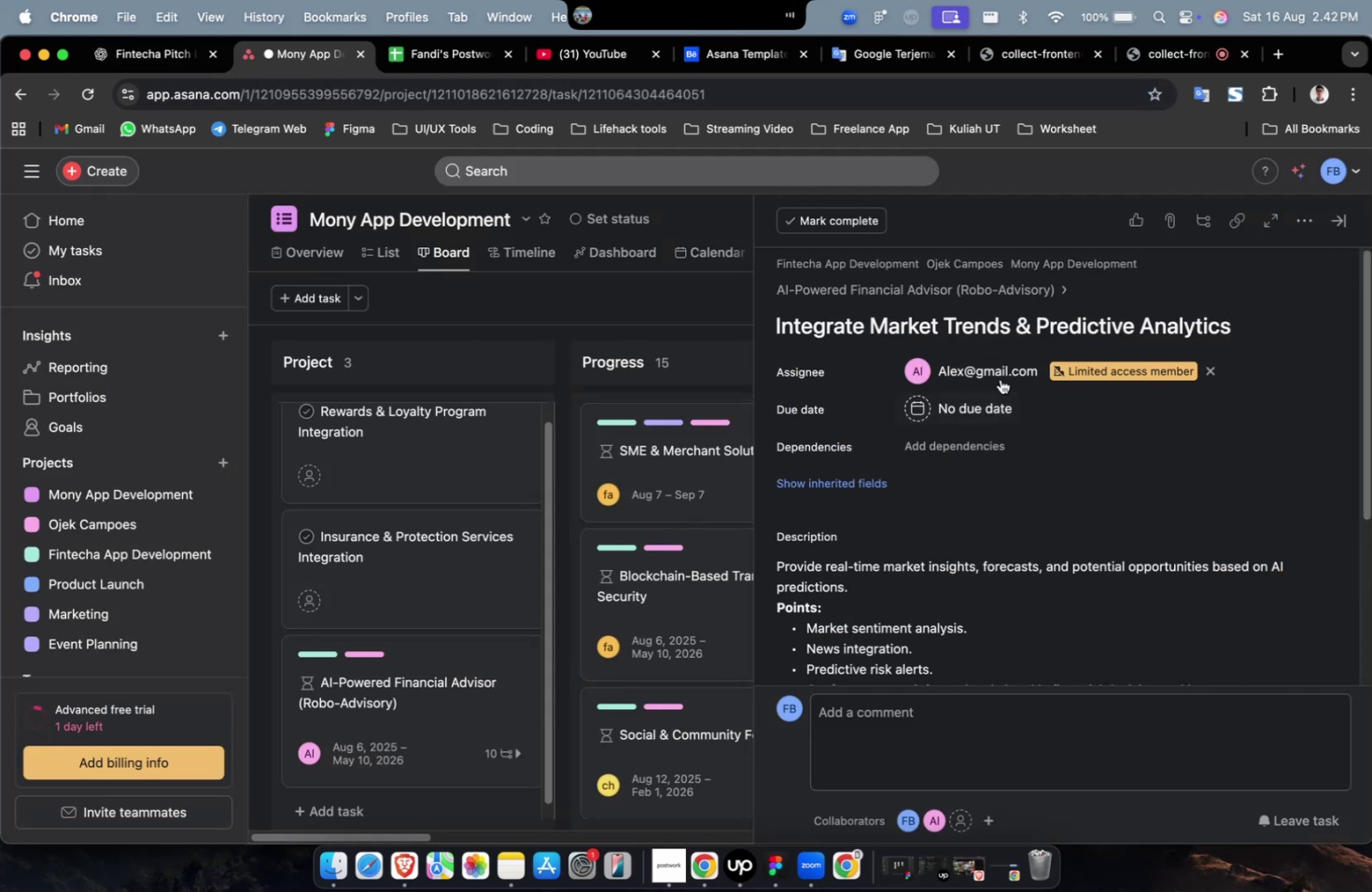 
triple_click([993, 361])
 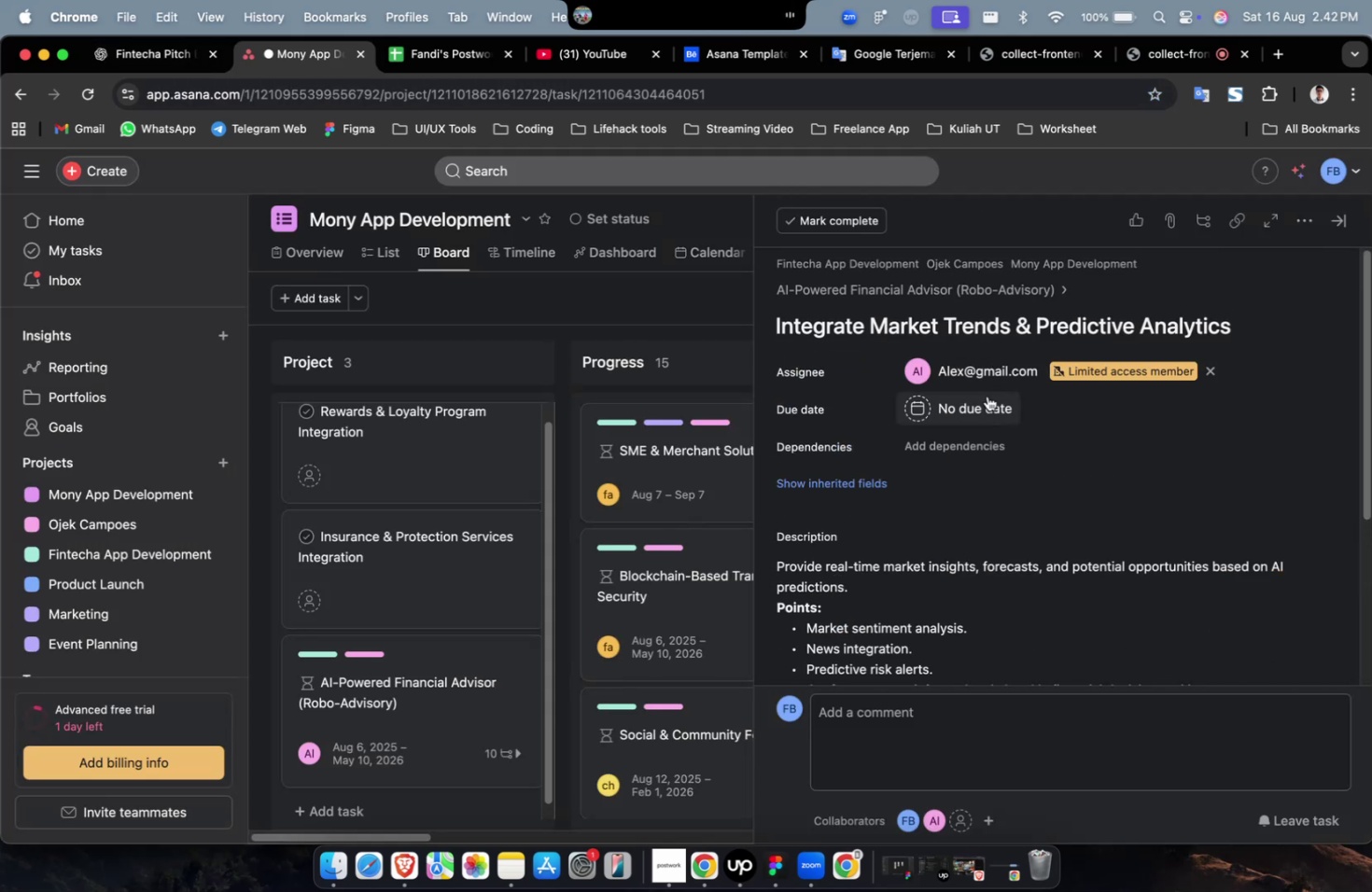 
scroll: coordinate [993, 427], scroll_direction: down, amount: 5.0
 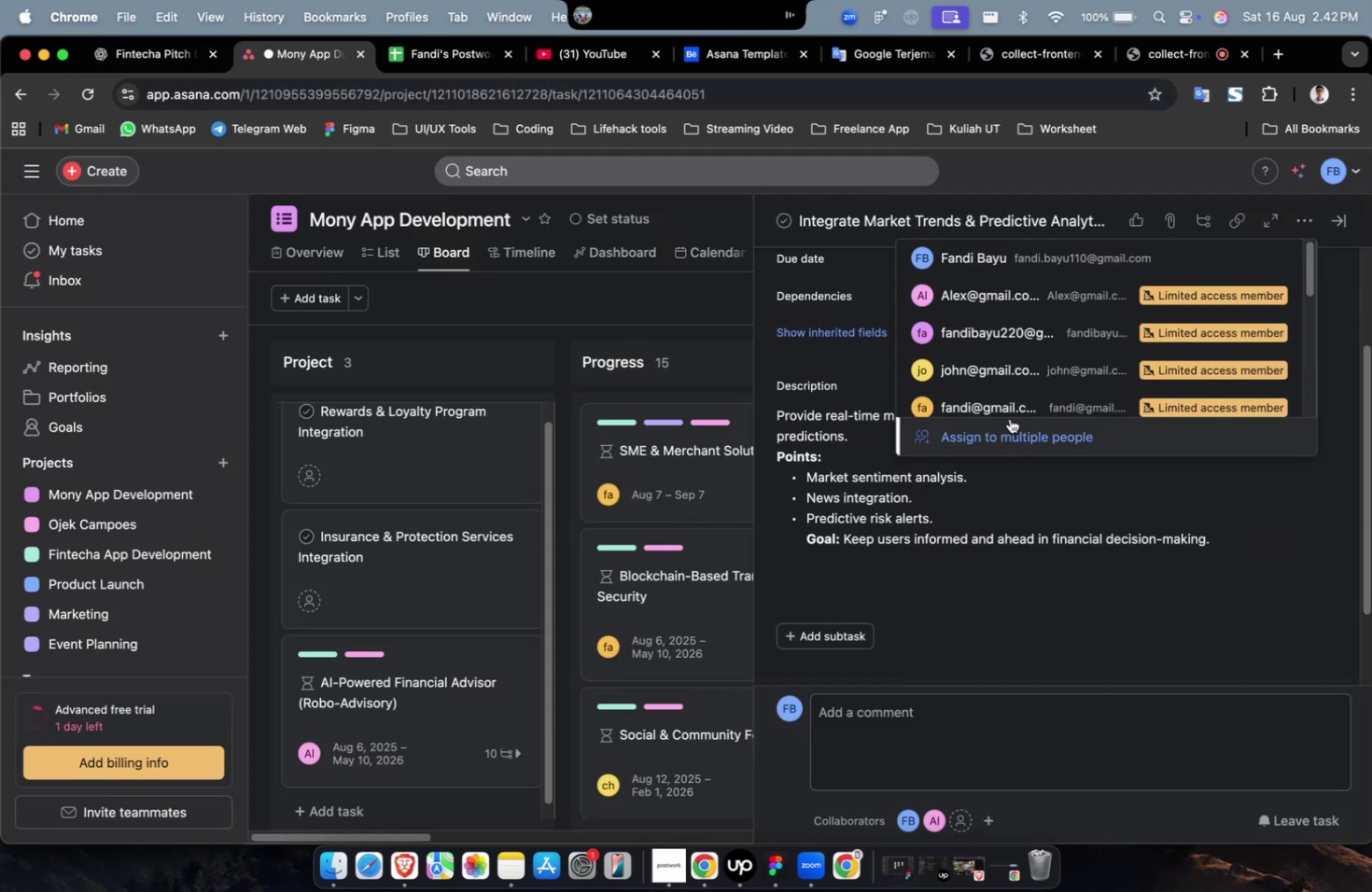 
left_click([1009, 408])
 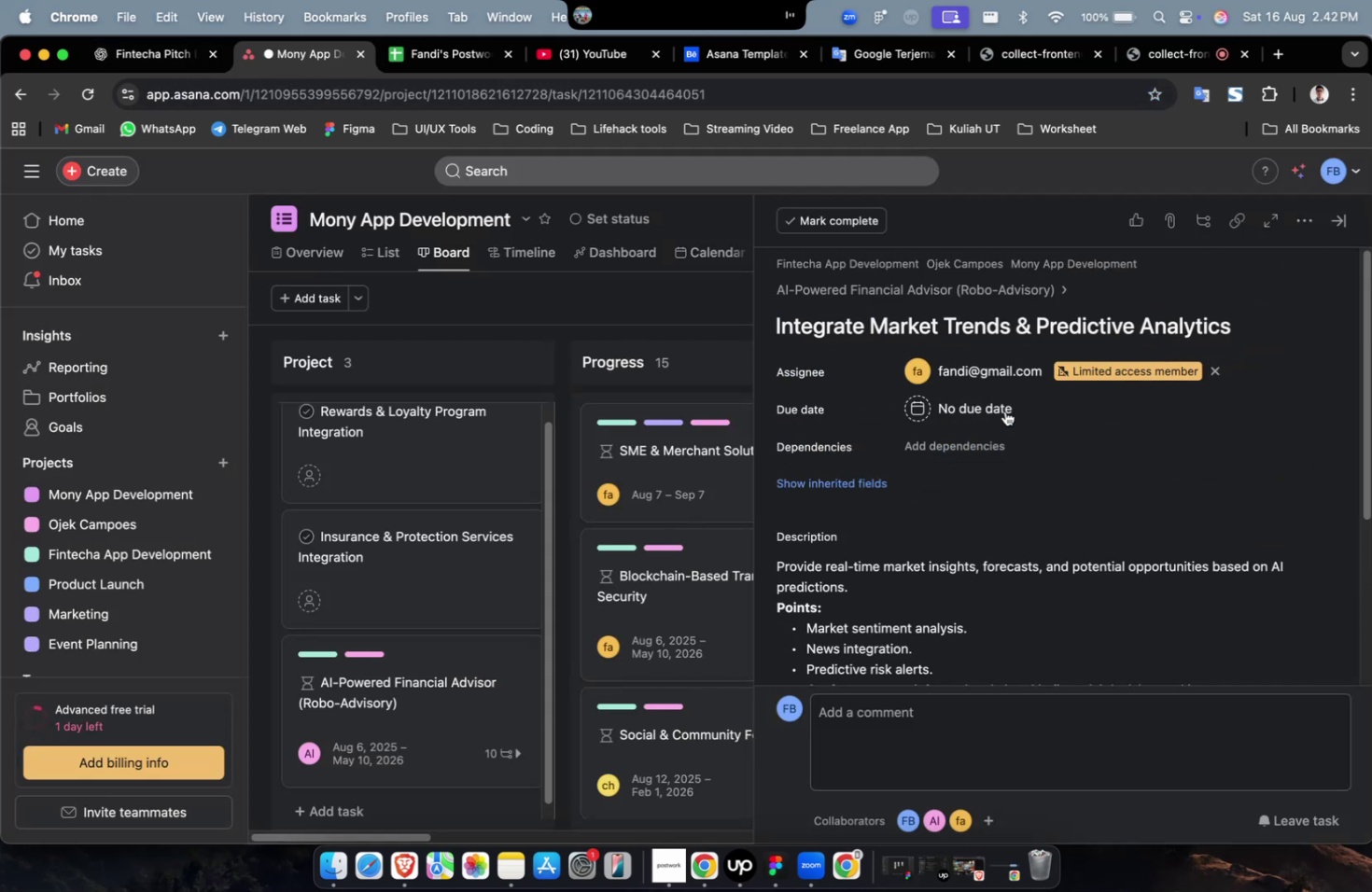 
scroll: coordinate [994, 444], scroll_direction: up, amount: 9.0
 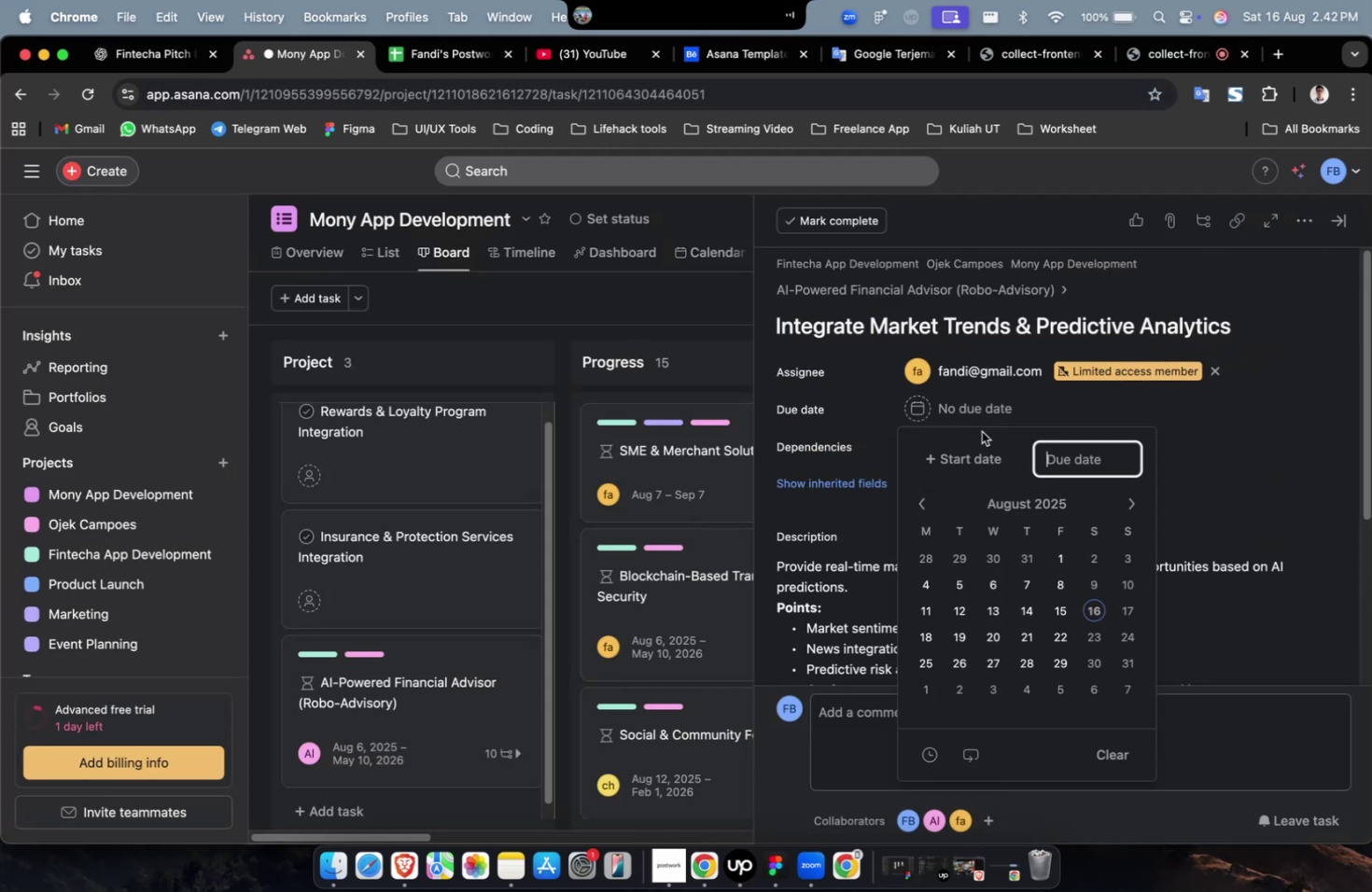 
double_click([979, 445])
 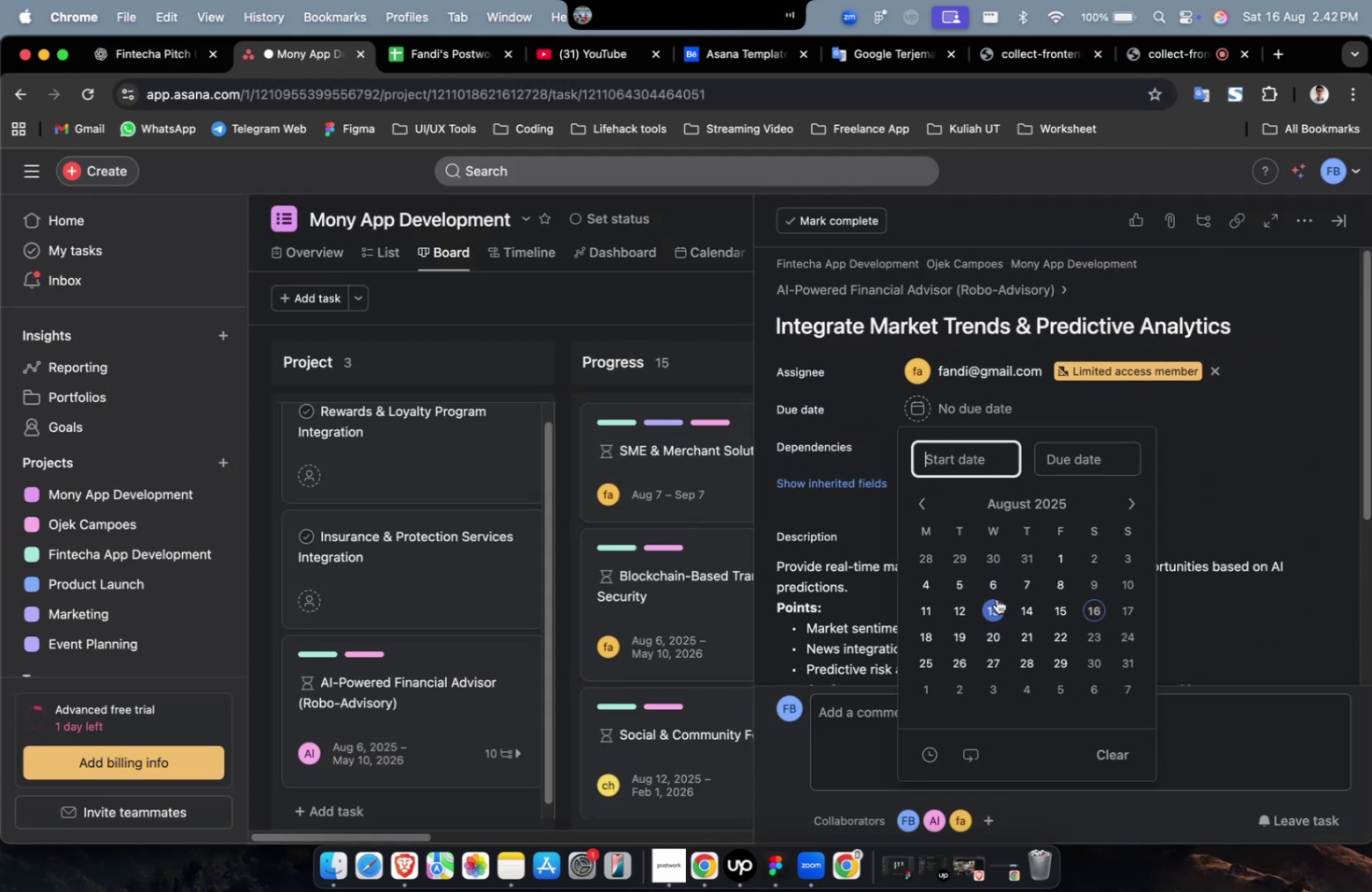 
triple_click([998, 587])
 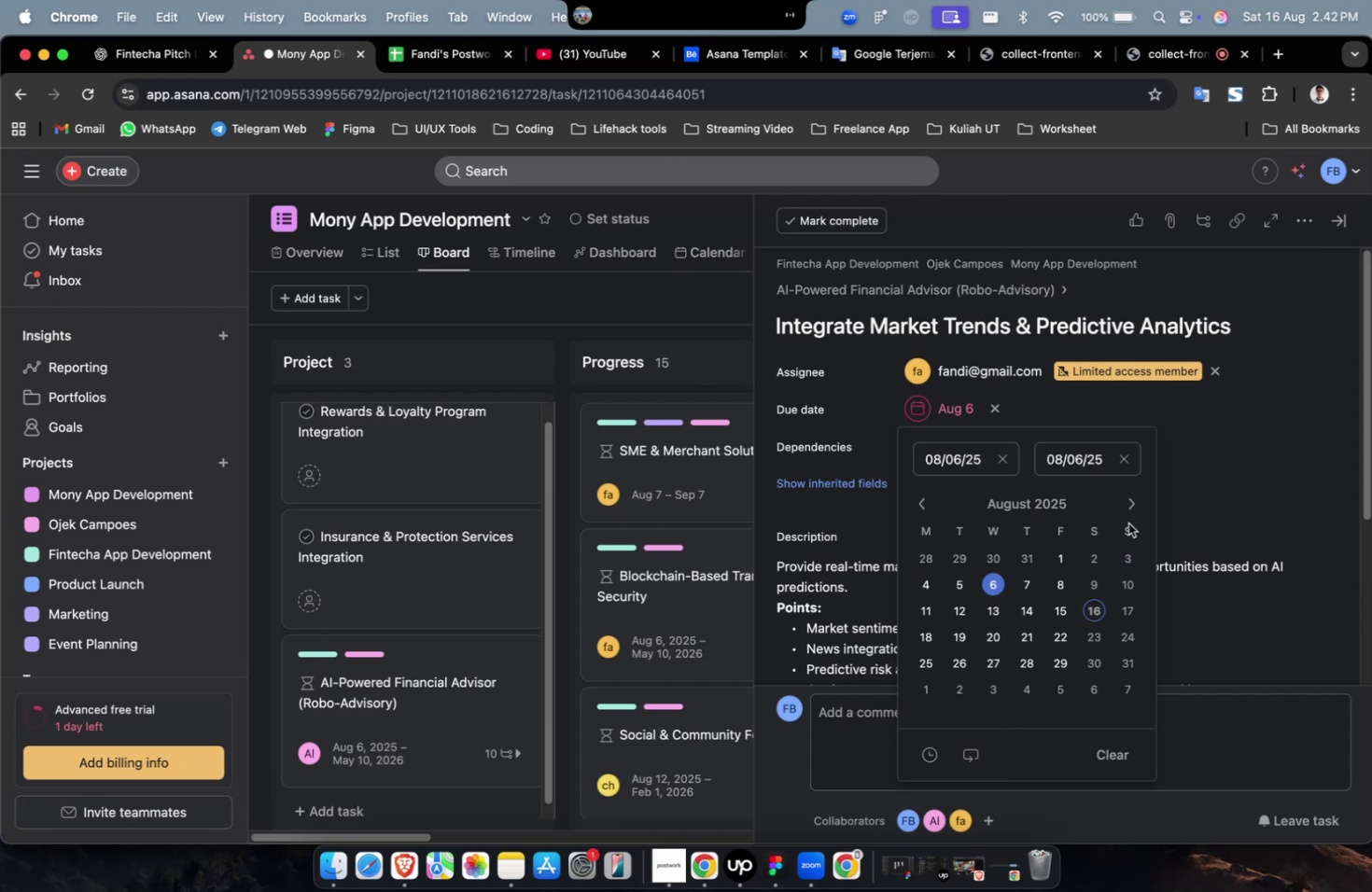 
triple_click([1129, 516])
 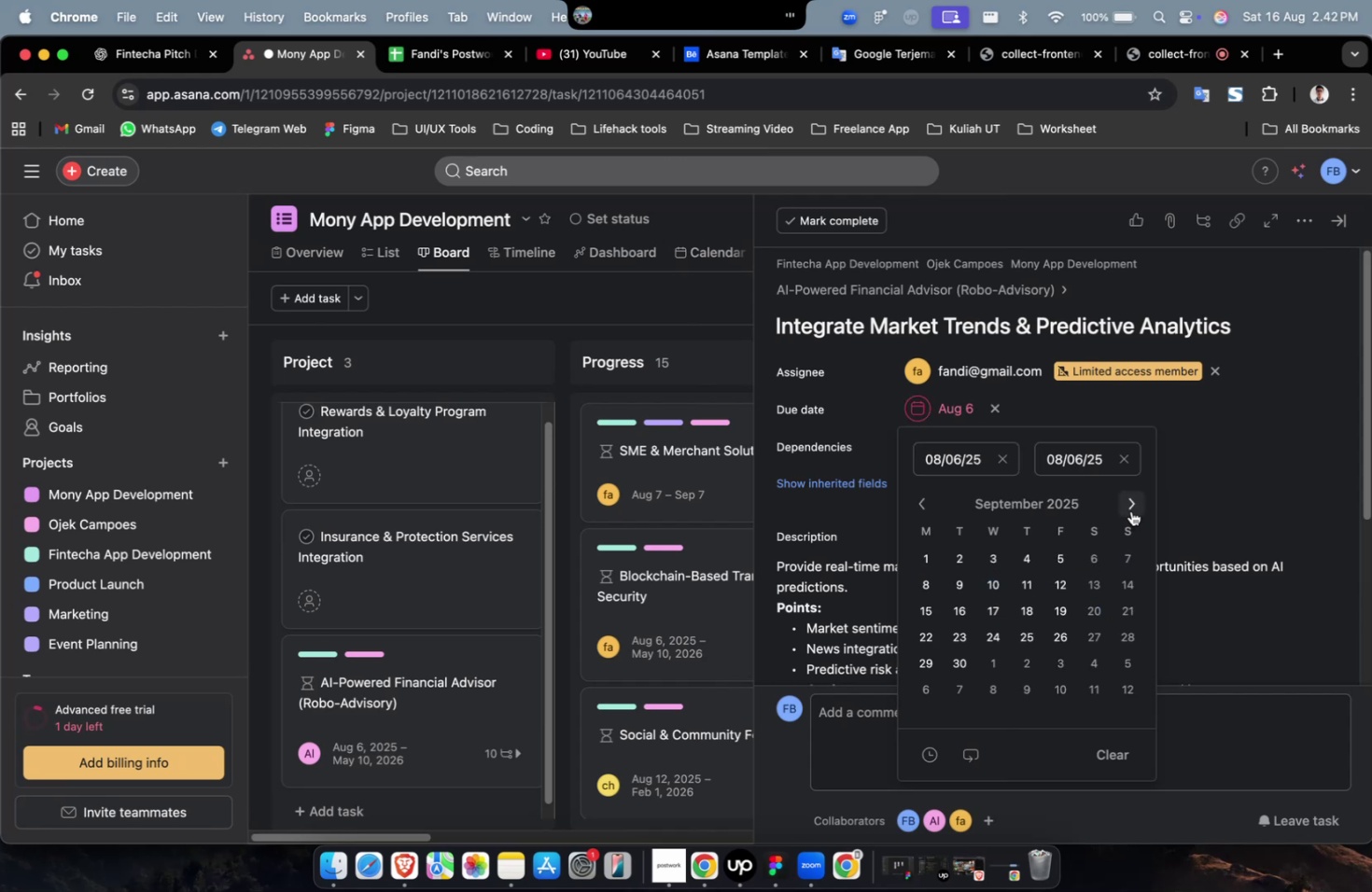 
triple_click([1130, 509])
 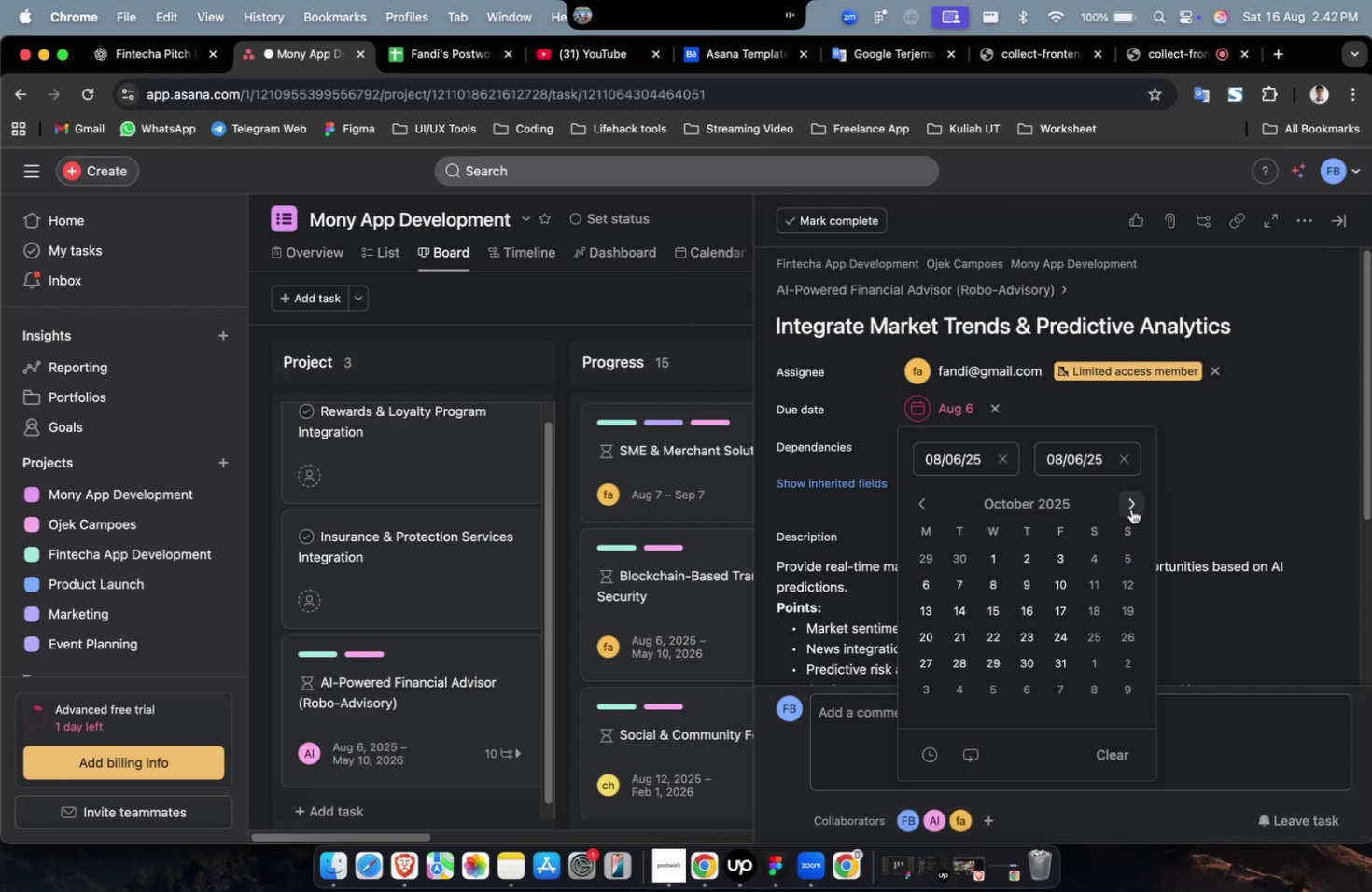 
triple_click([1130, 509])
 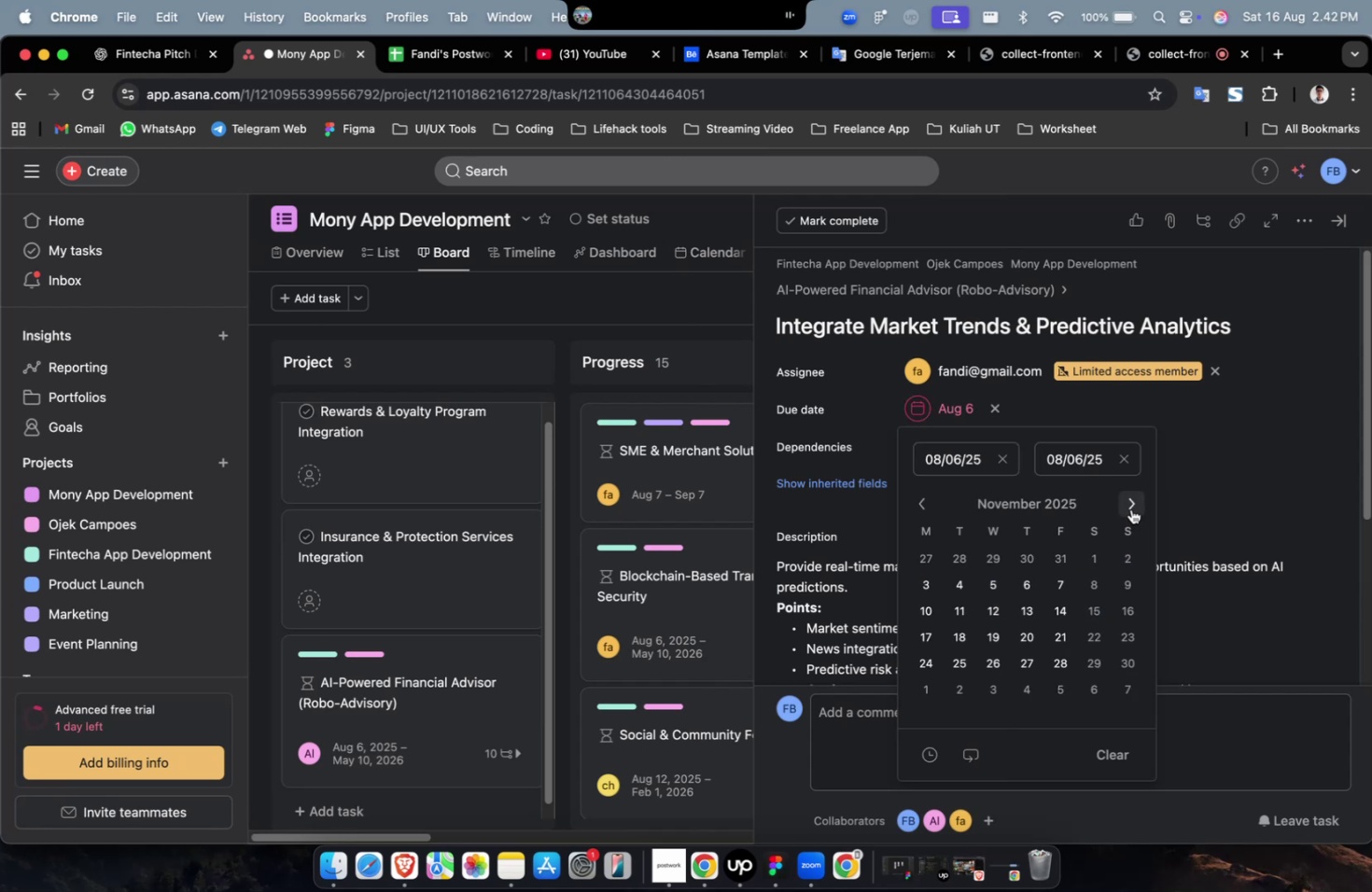 
triple_click([1130, 509])
 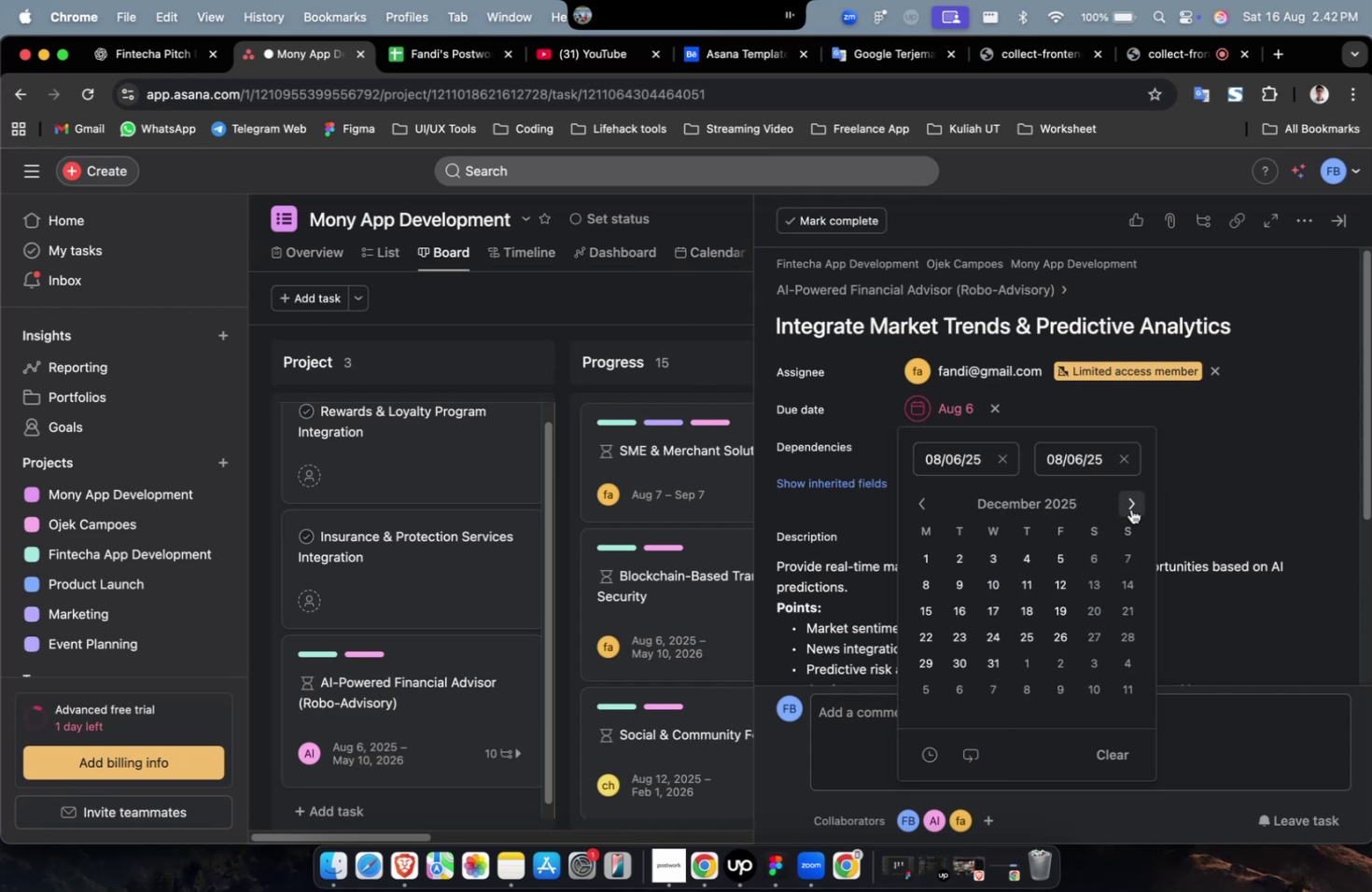 
triple_click([1130, 509])
 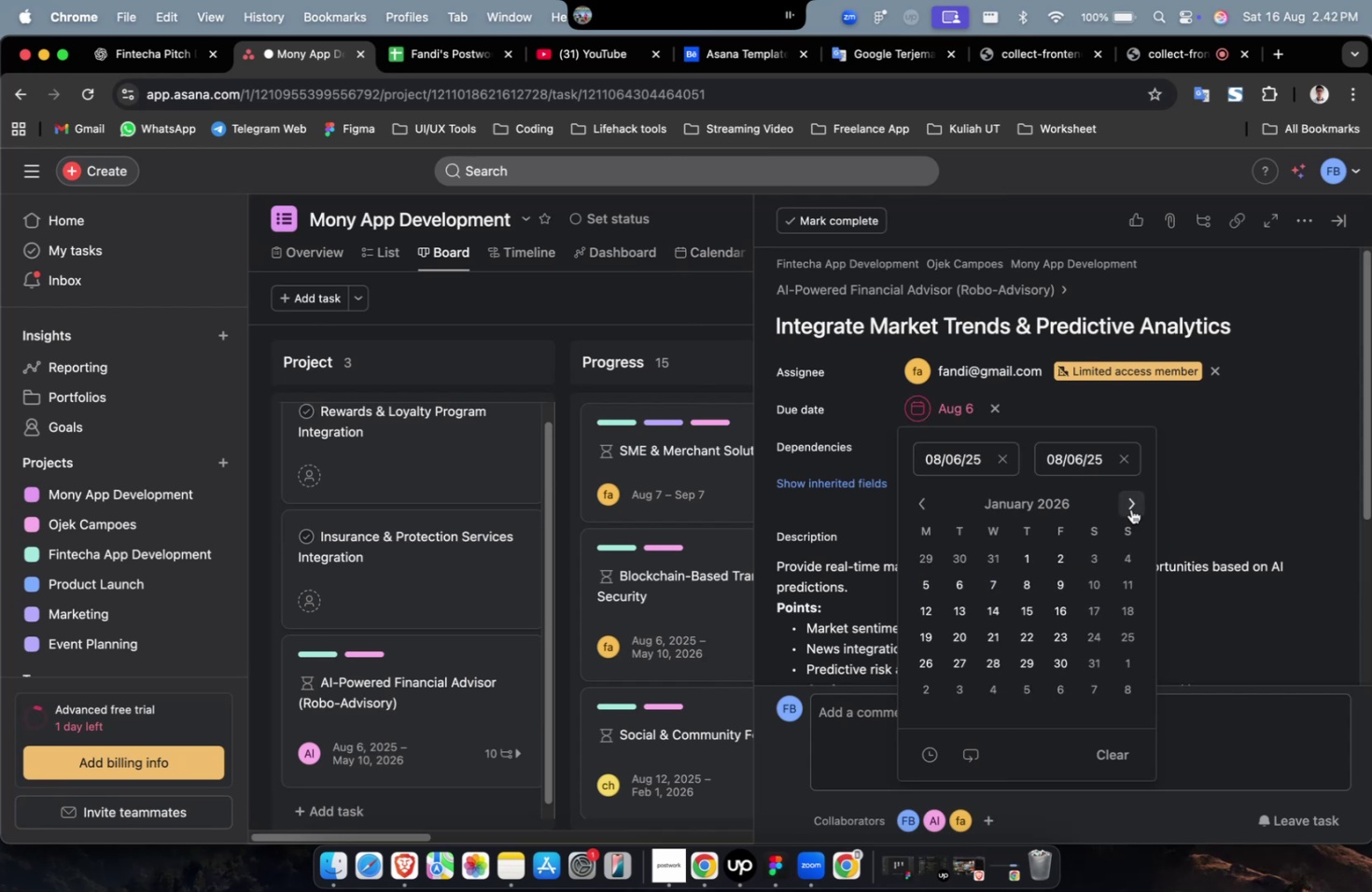 
triple_click([1130, 509])
 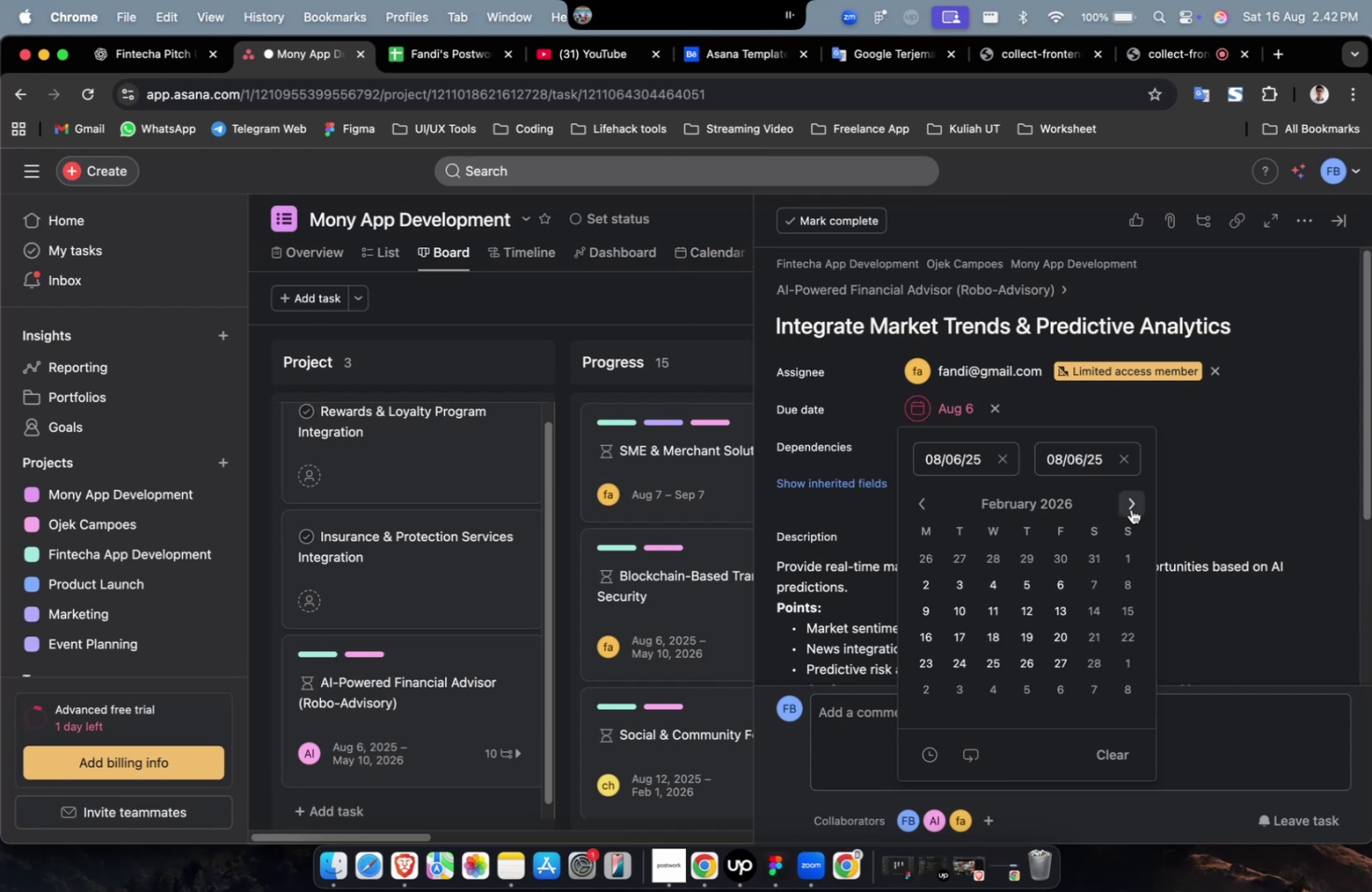 
triple_click([1130, 509])
 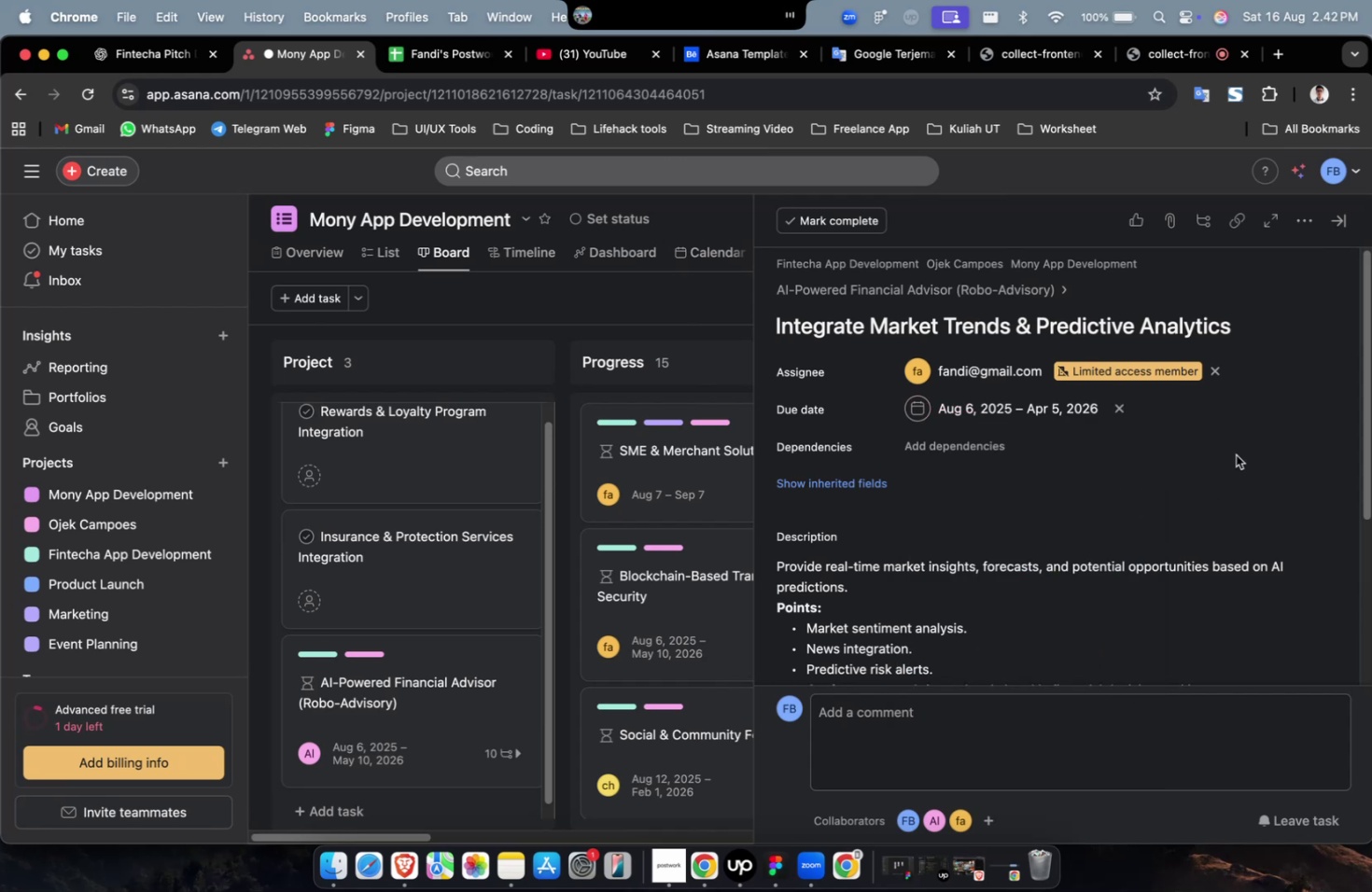 
triple_click([951, 439])
 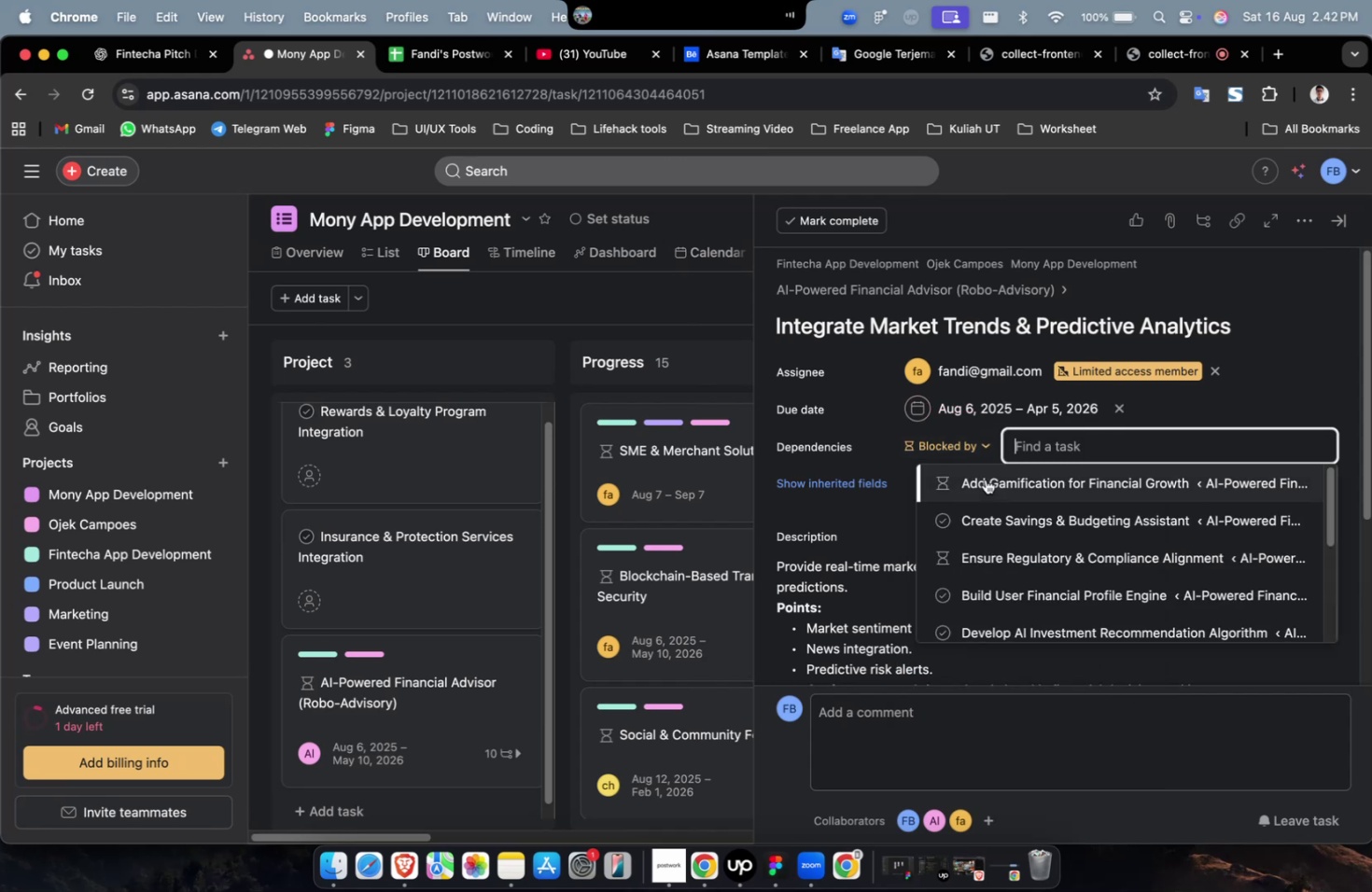 
triple_click([987, 481])
 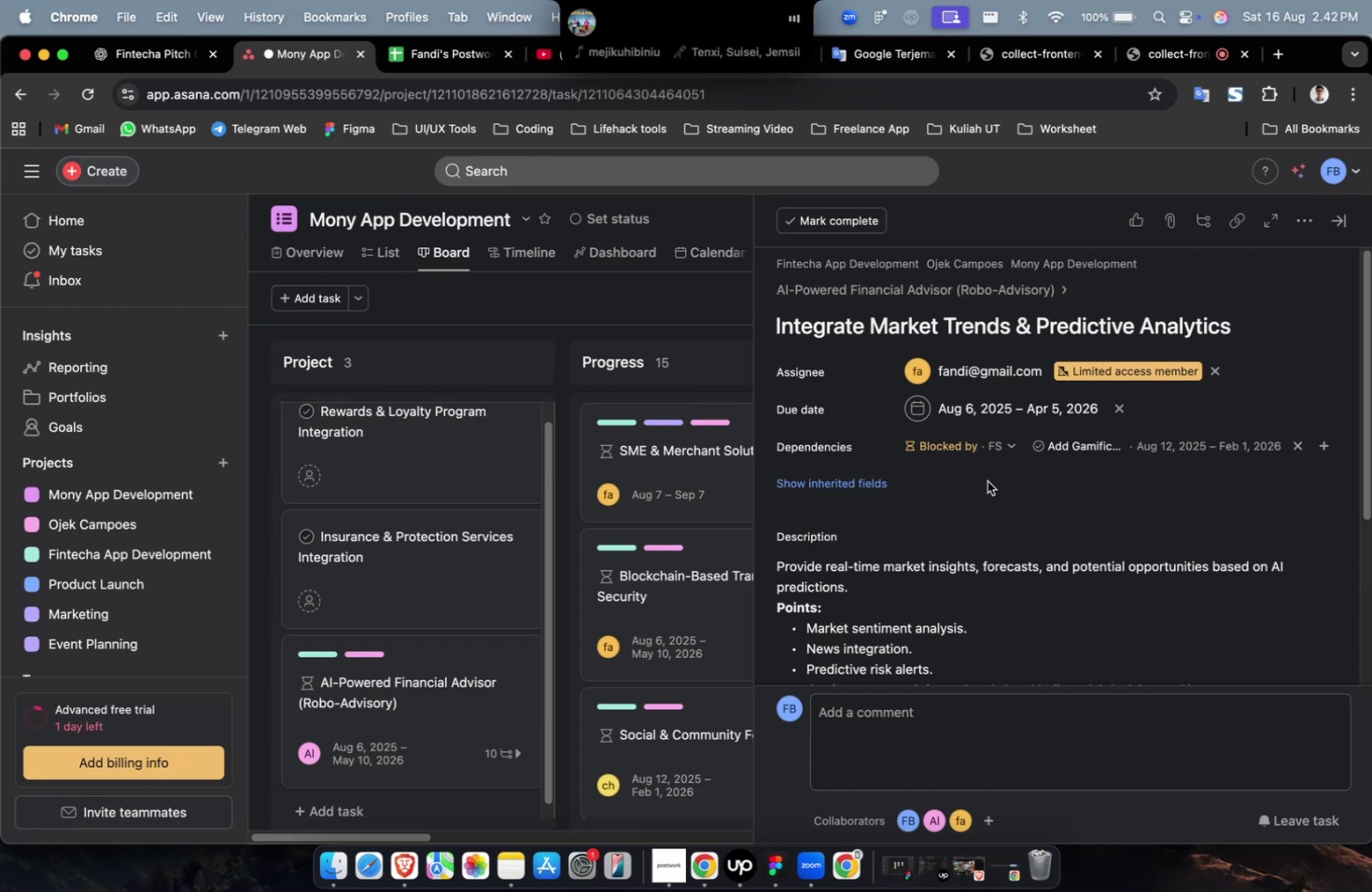 
wait(7.59)
 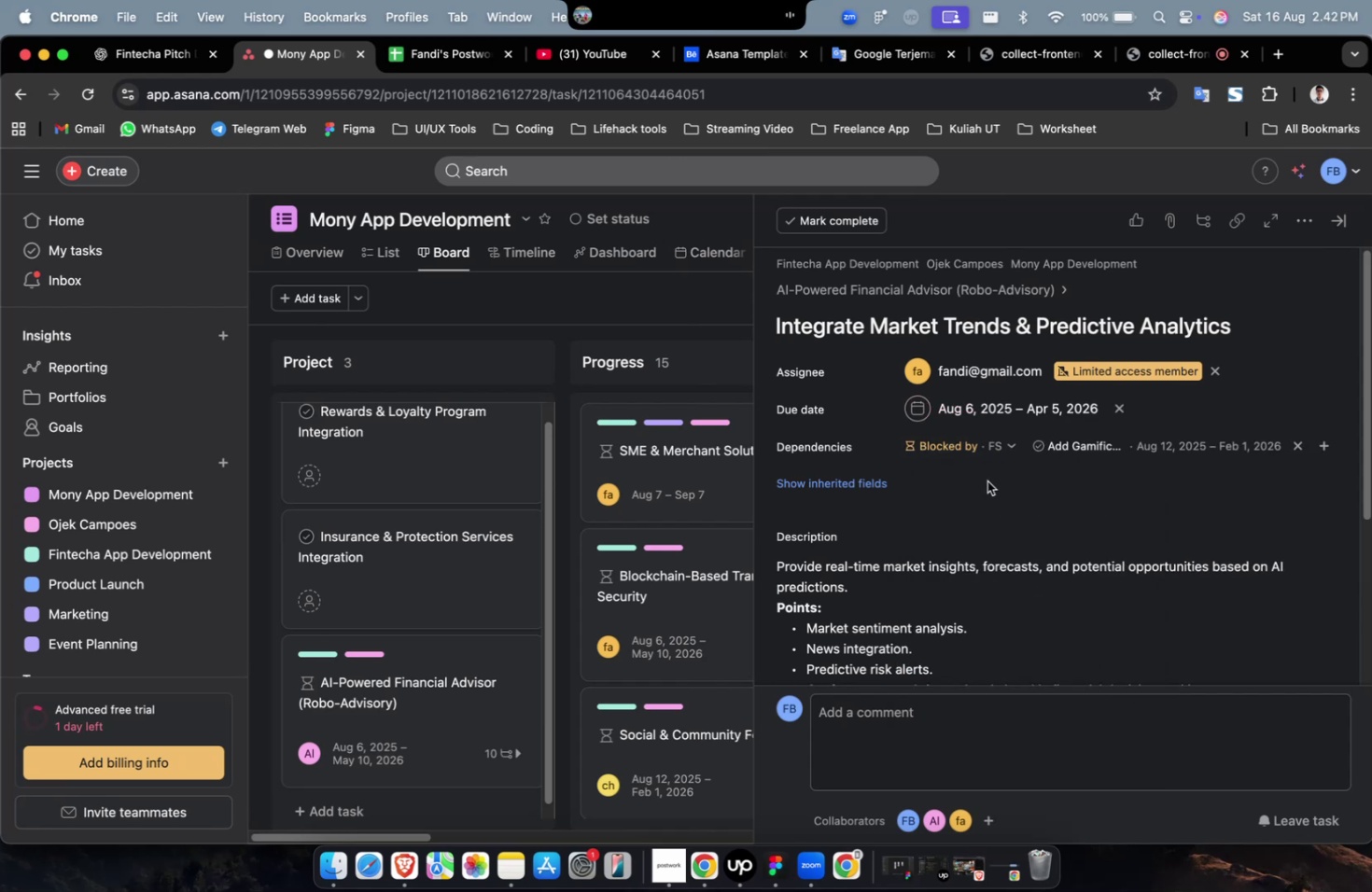 
double_click([872, 484])
 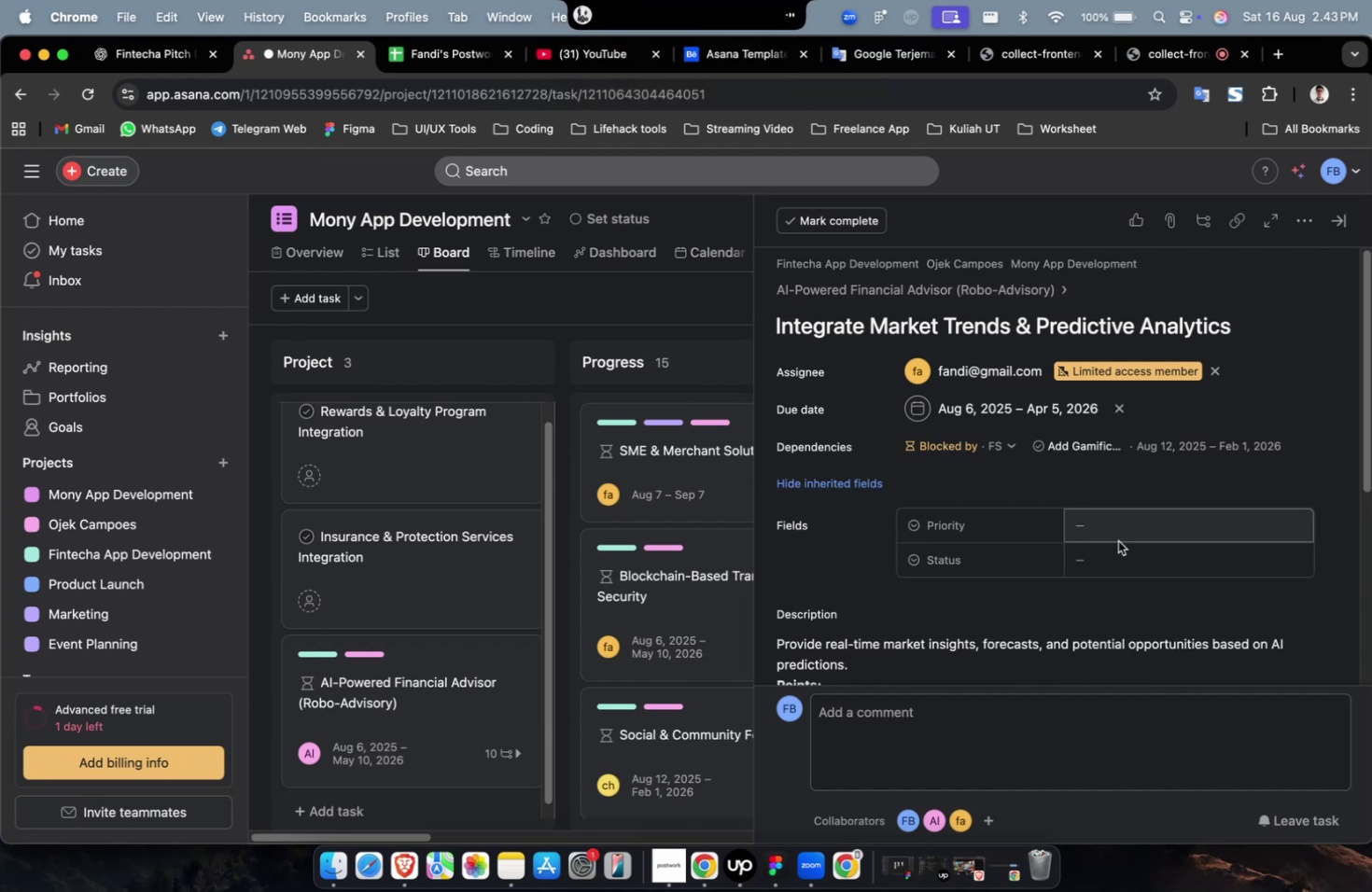 
left_click([1122, 534])
 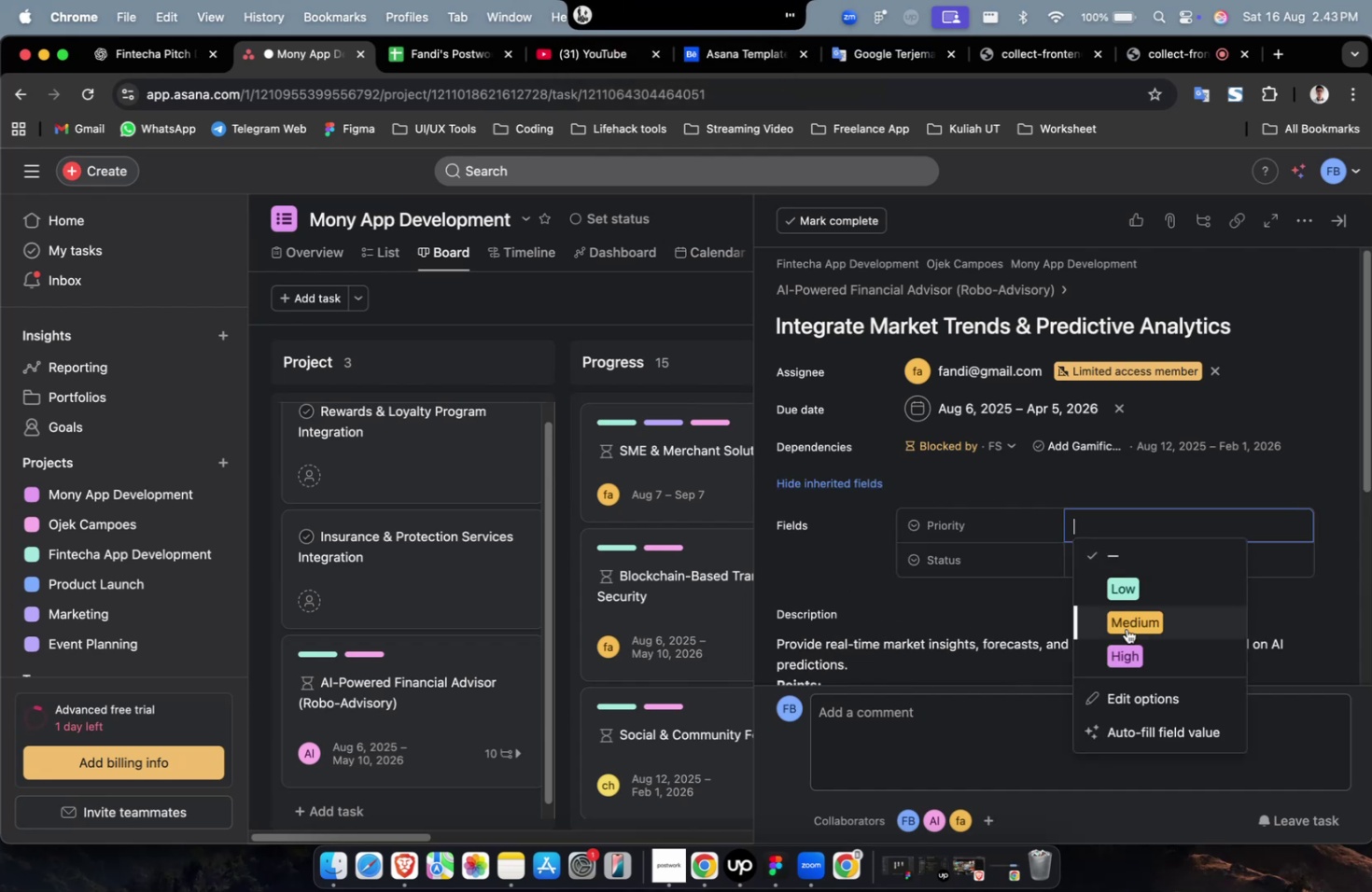 
double_click([1127, 641])
 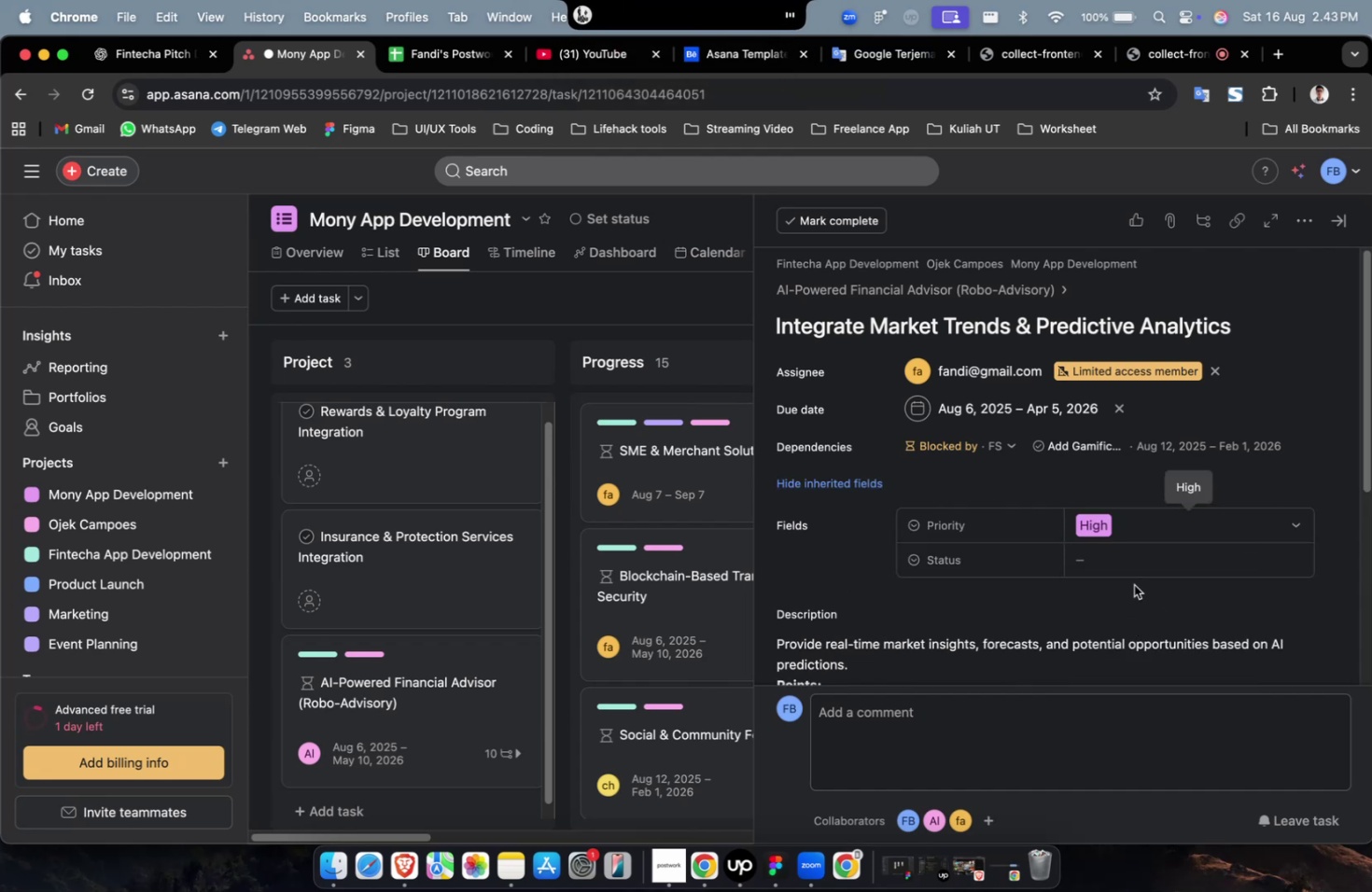 
triple_click([1133, 571])
 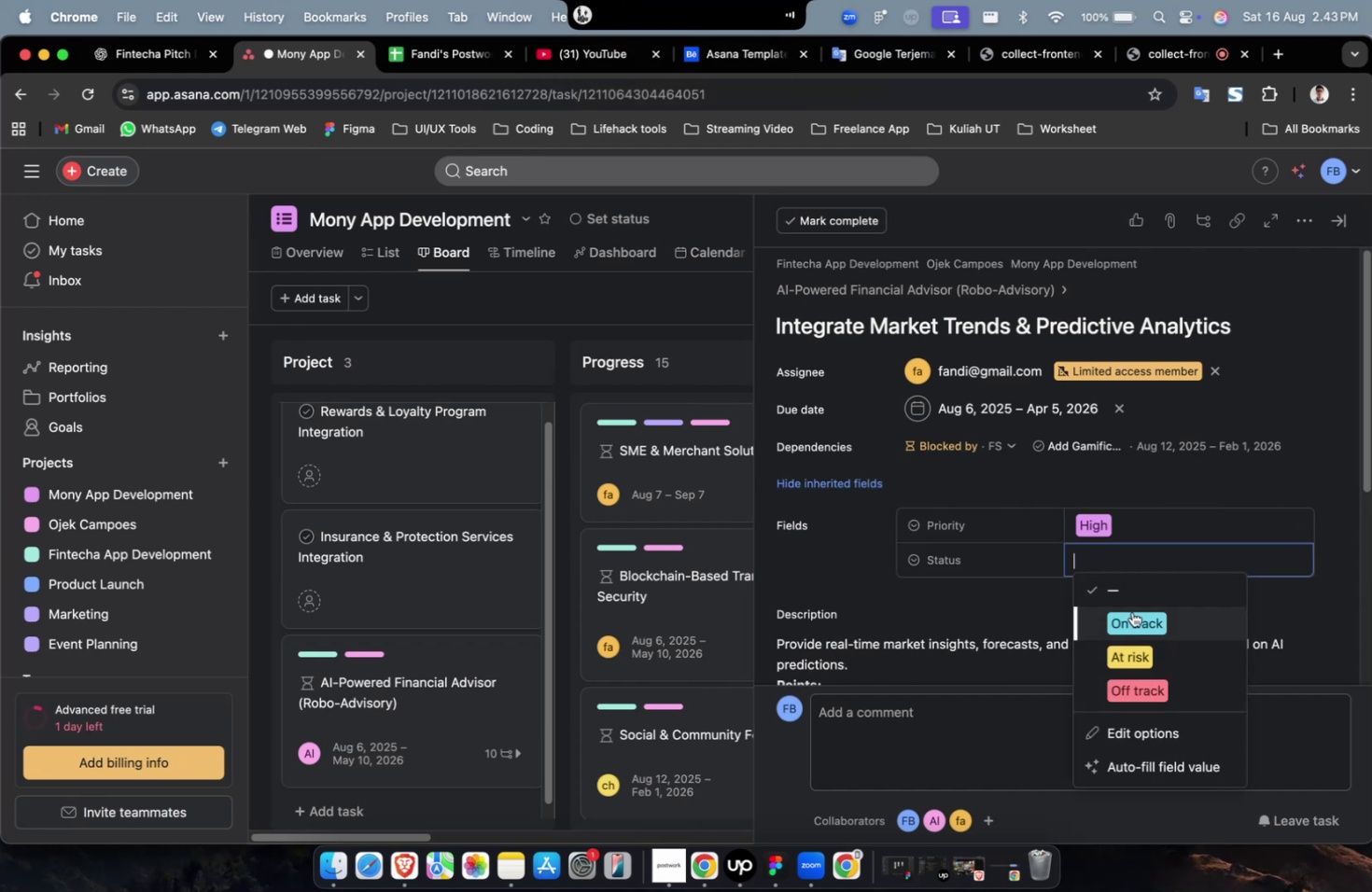 
triple_click([1131, 618])
 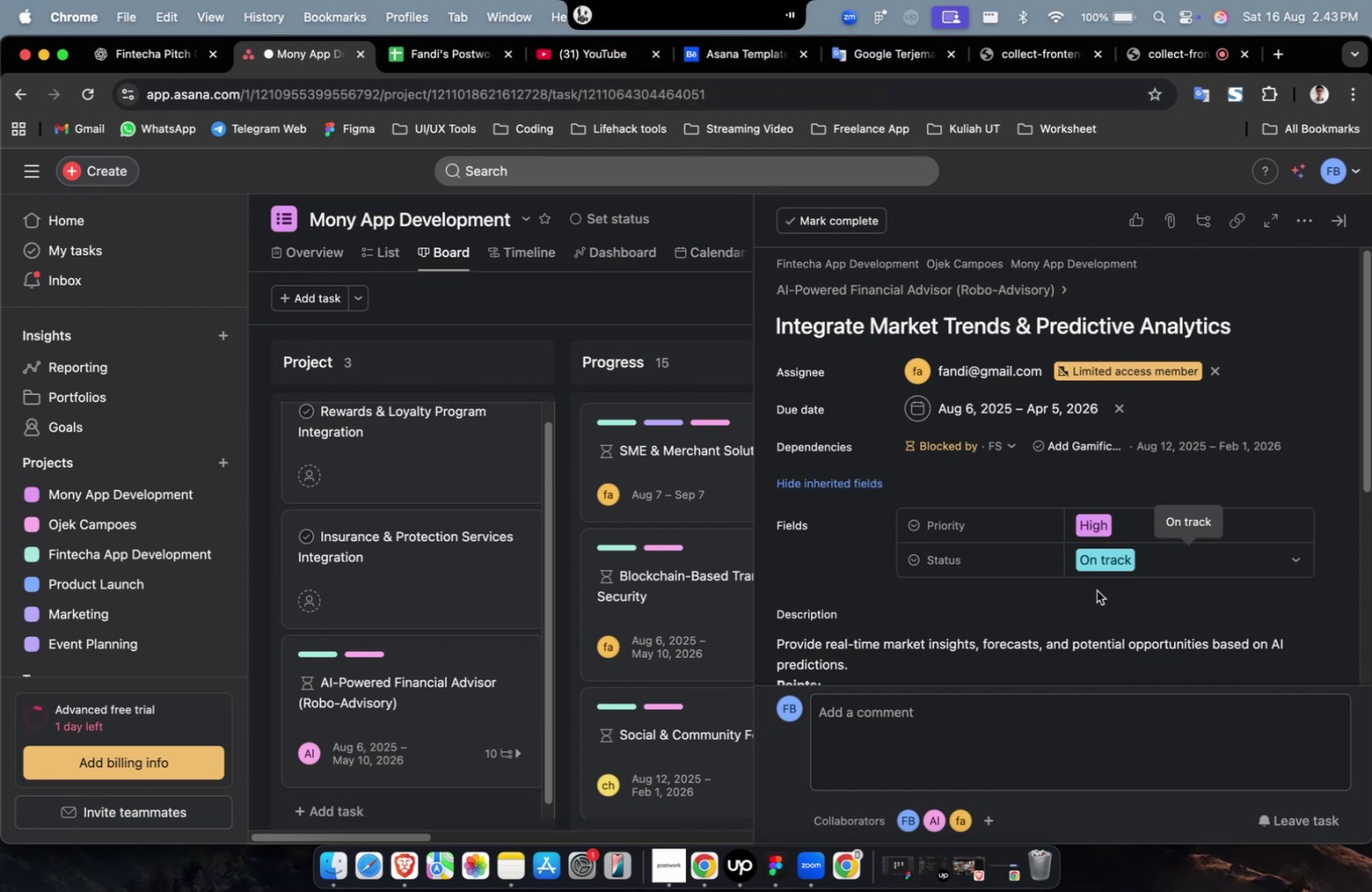 
scroll: coordinate [1086, 582], scroll_direction: down, amount: 48.0
 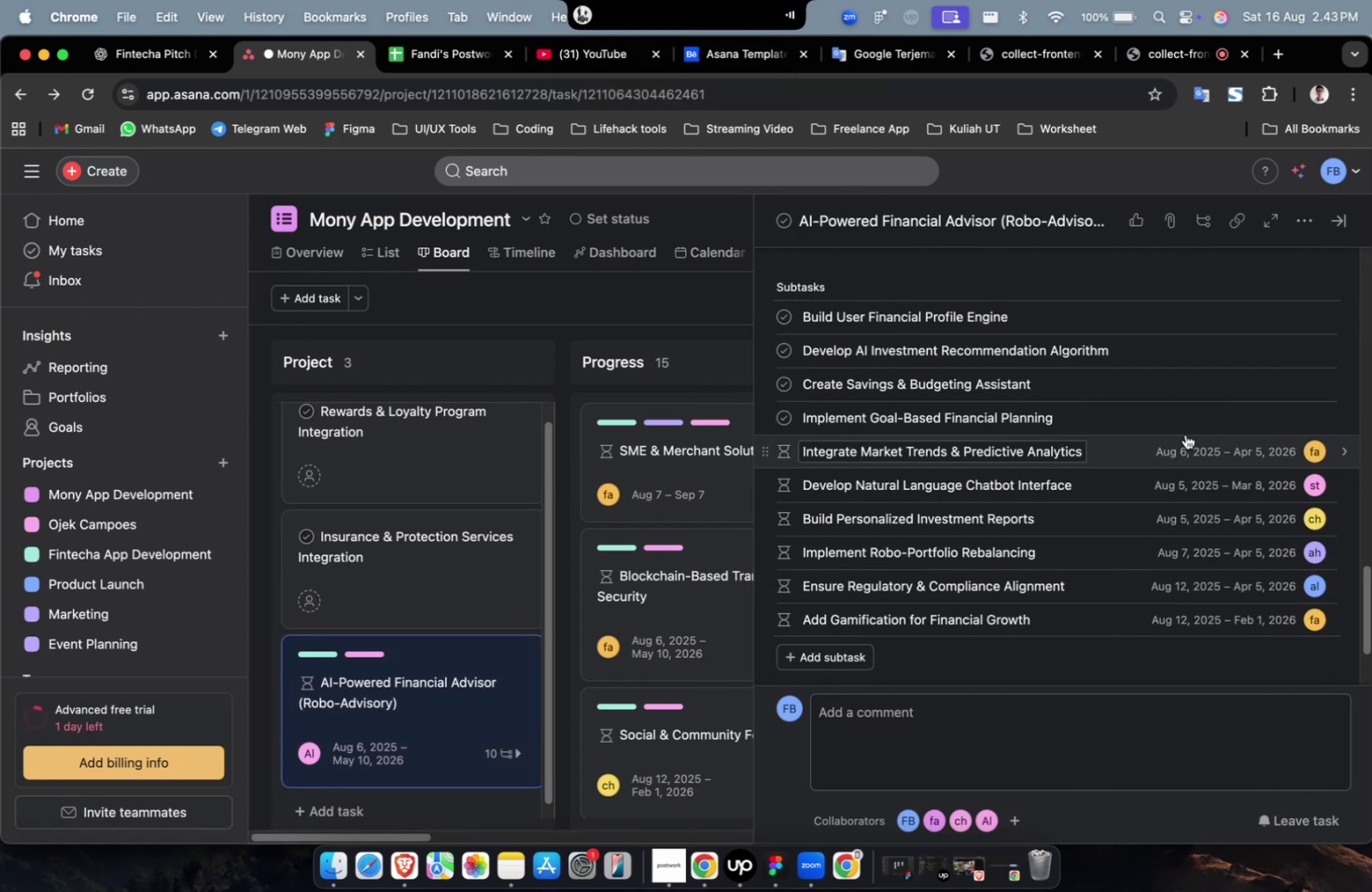 
left_click([1185, 420])
 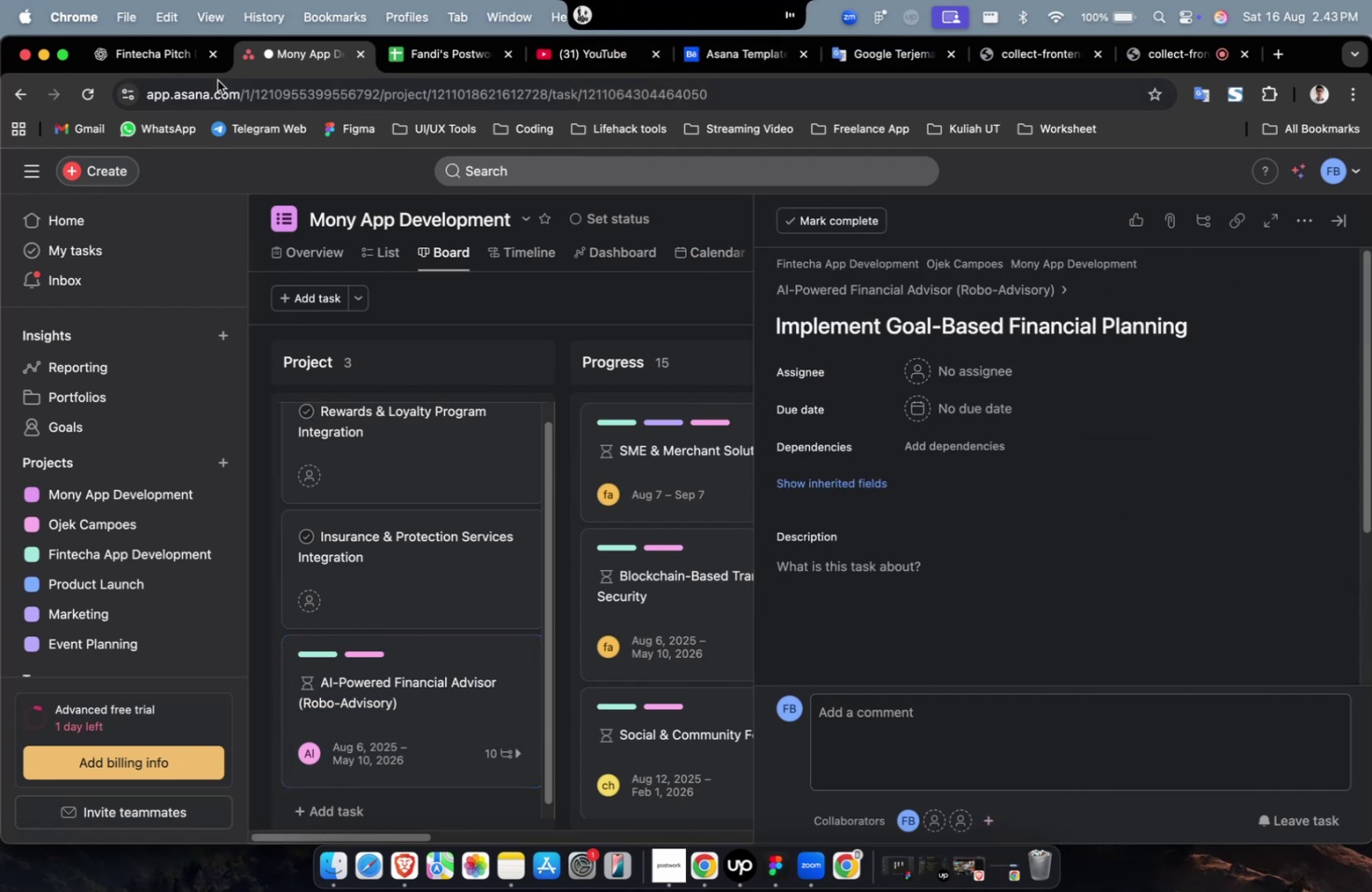 
left_click([142, 69])
 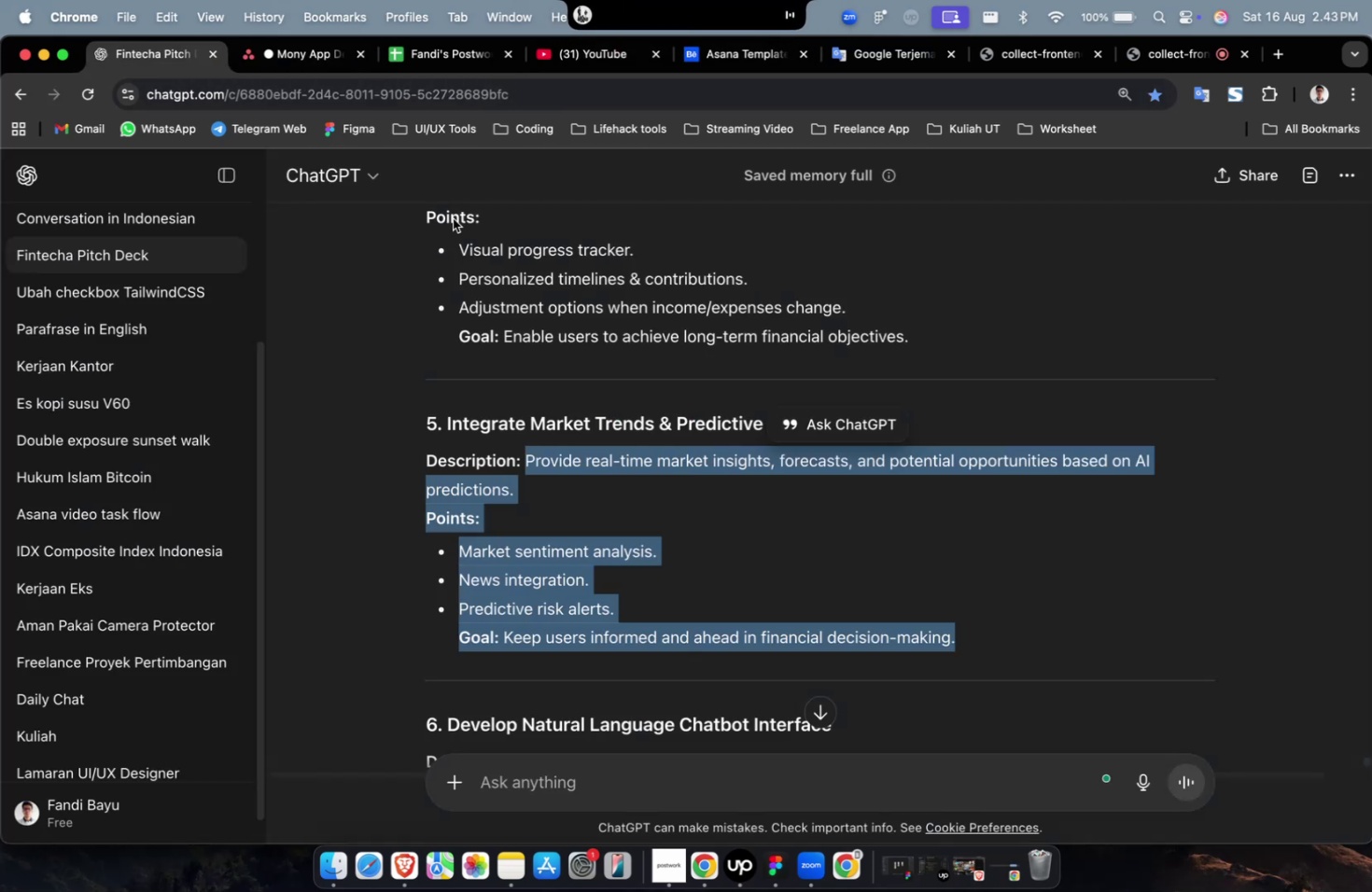 
scroll: coordinate [1046, 525], scroll_direction: up, amount: 8.0
 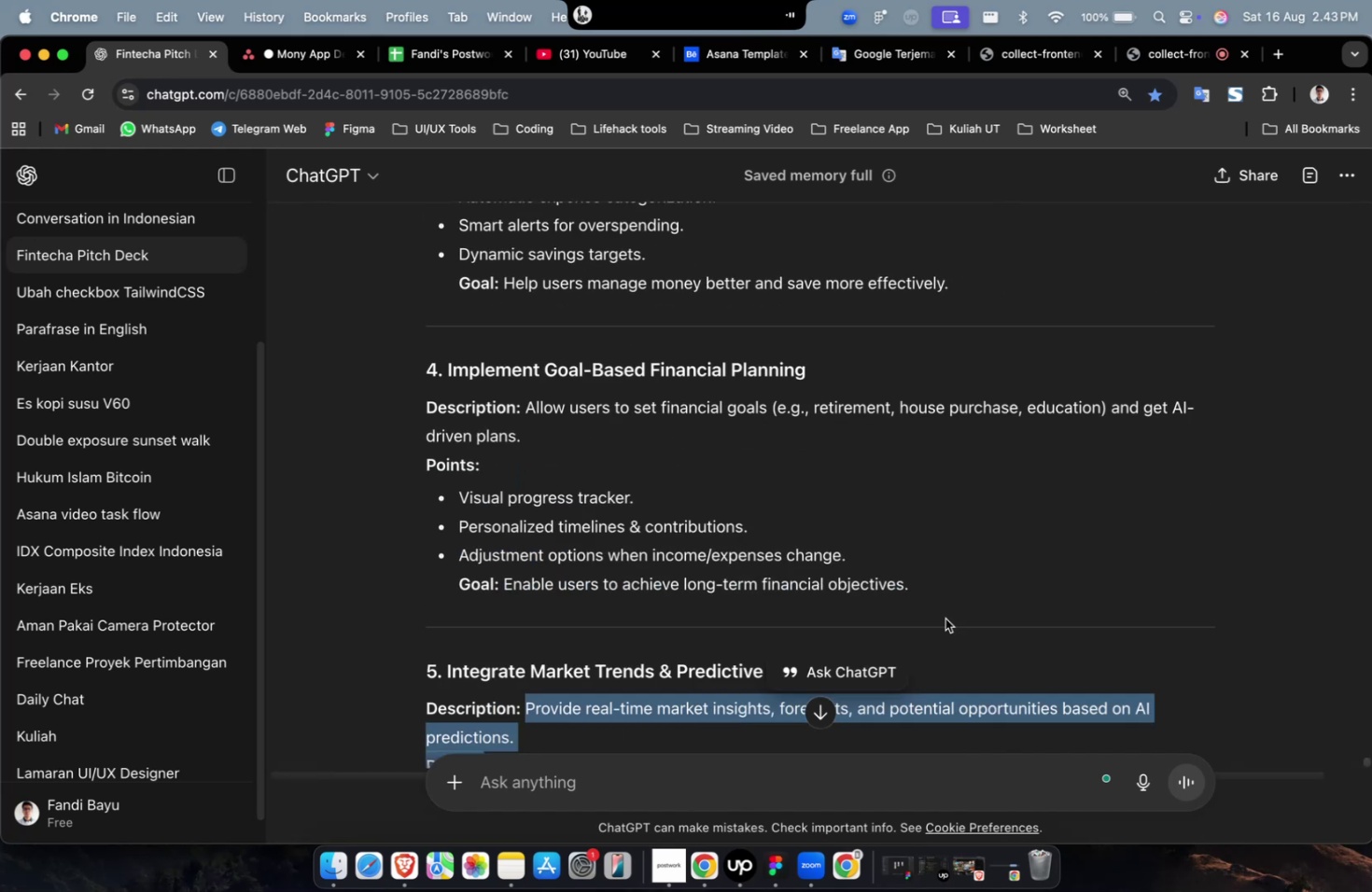 
left_click_drag(start_coordinate=[930, 584], to_coordinate=[530, 413])
 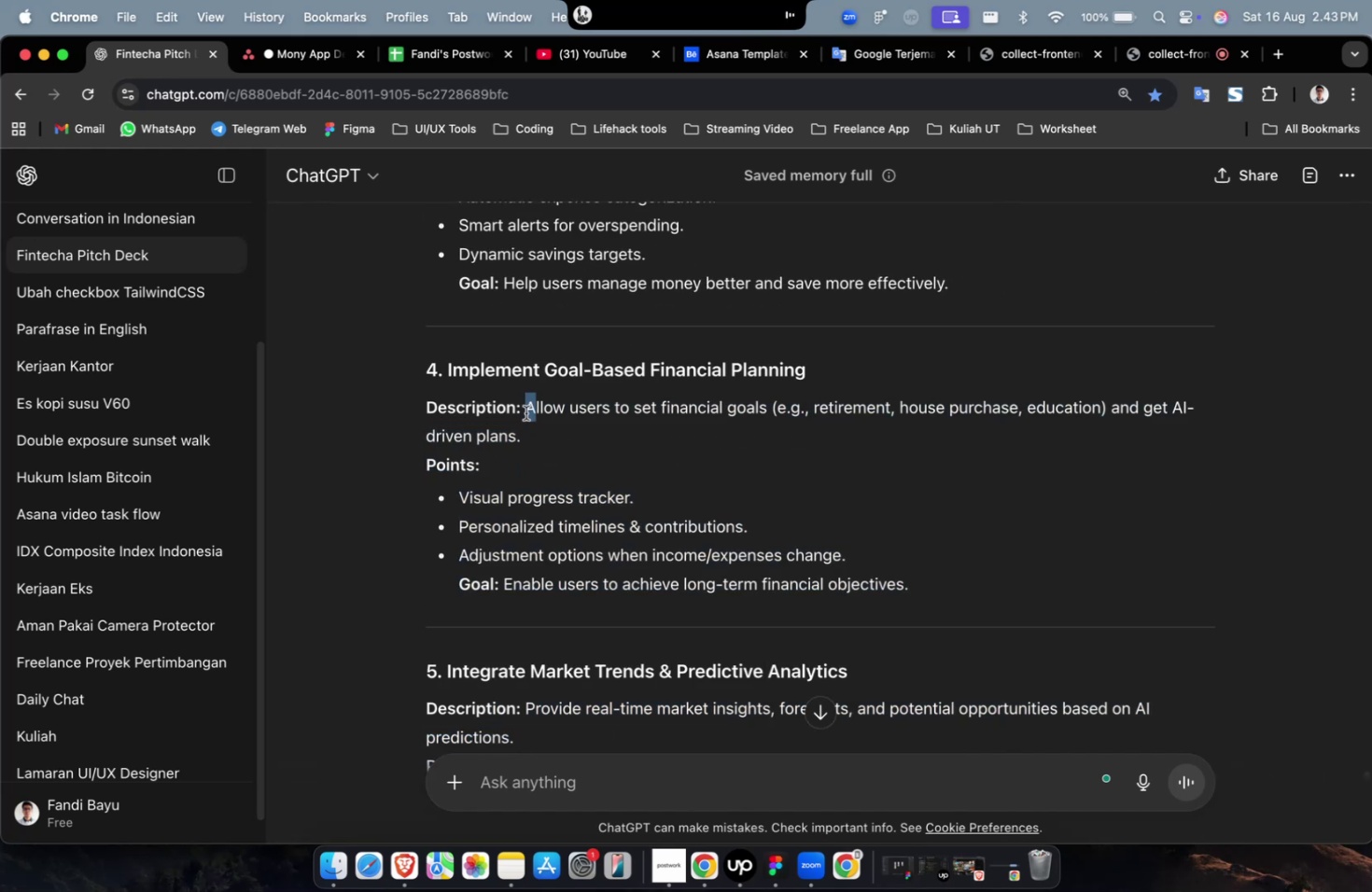 
double_click([525, 411])
 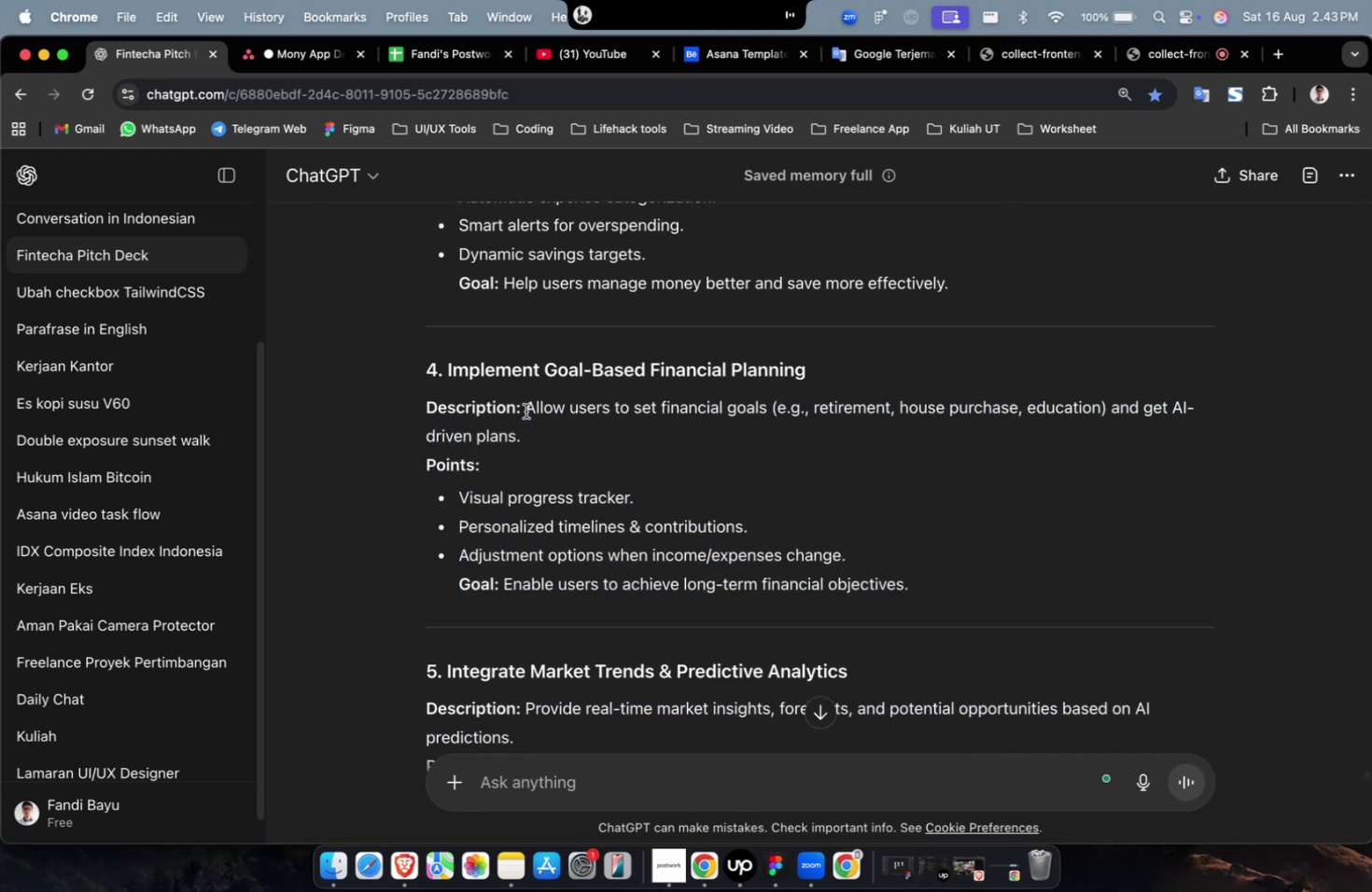 
left_click_drag(start_coordinate=[525, 411], to_coordinate=[1066, 611])
 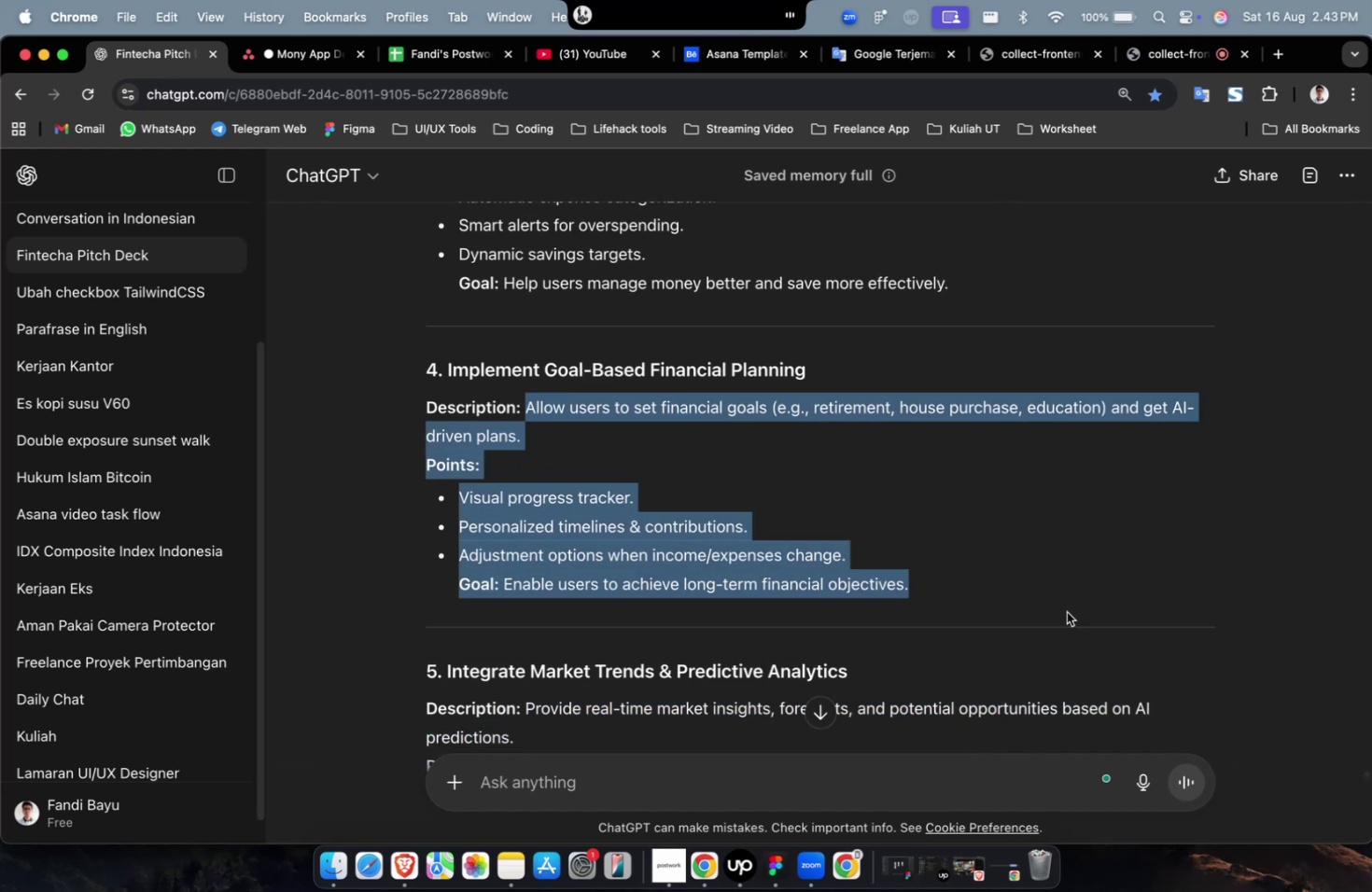 
key(Meta+C)
 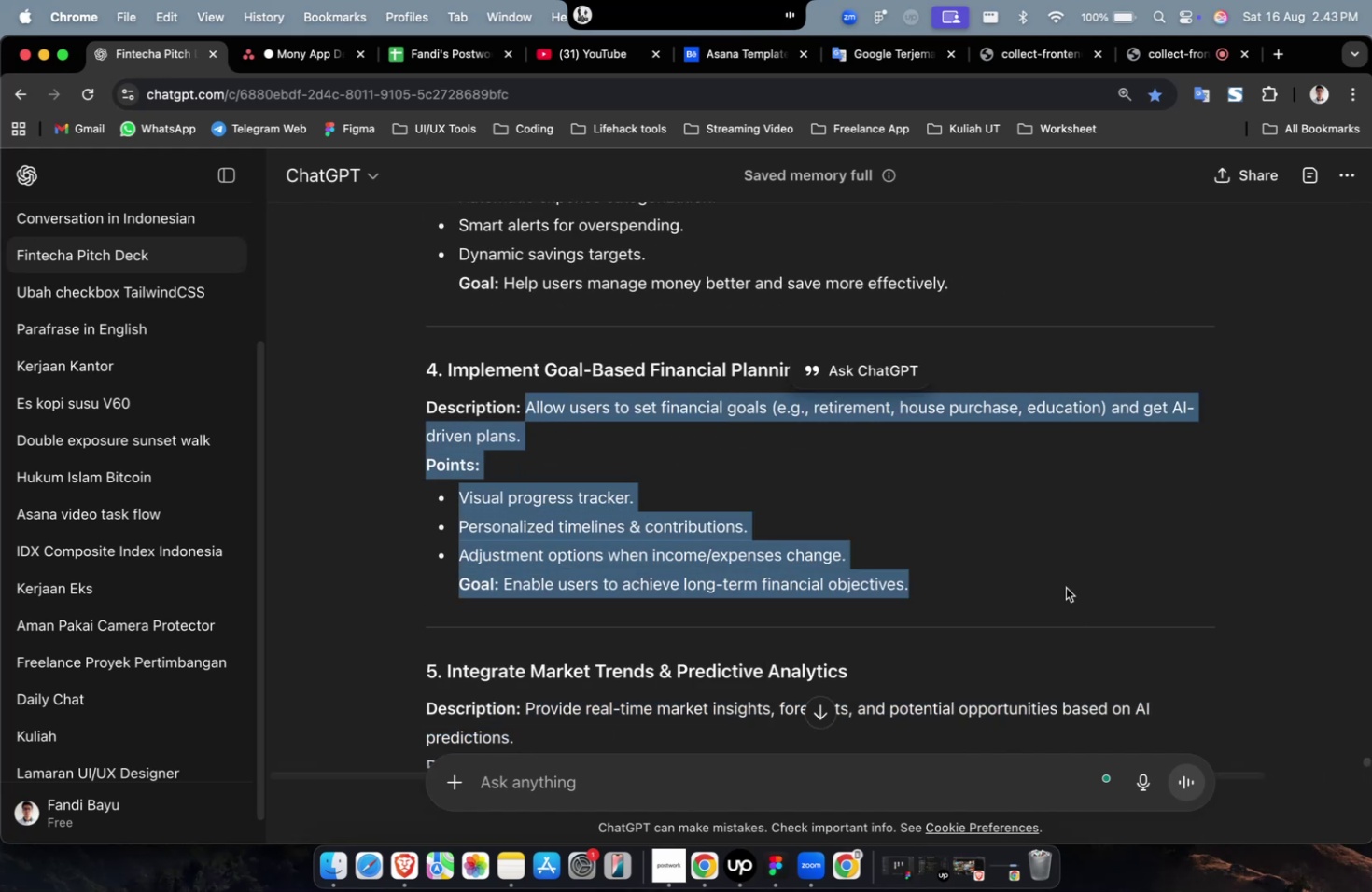 
key(Meta+C)
 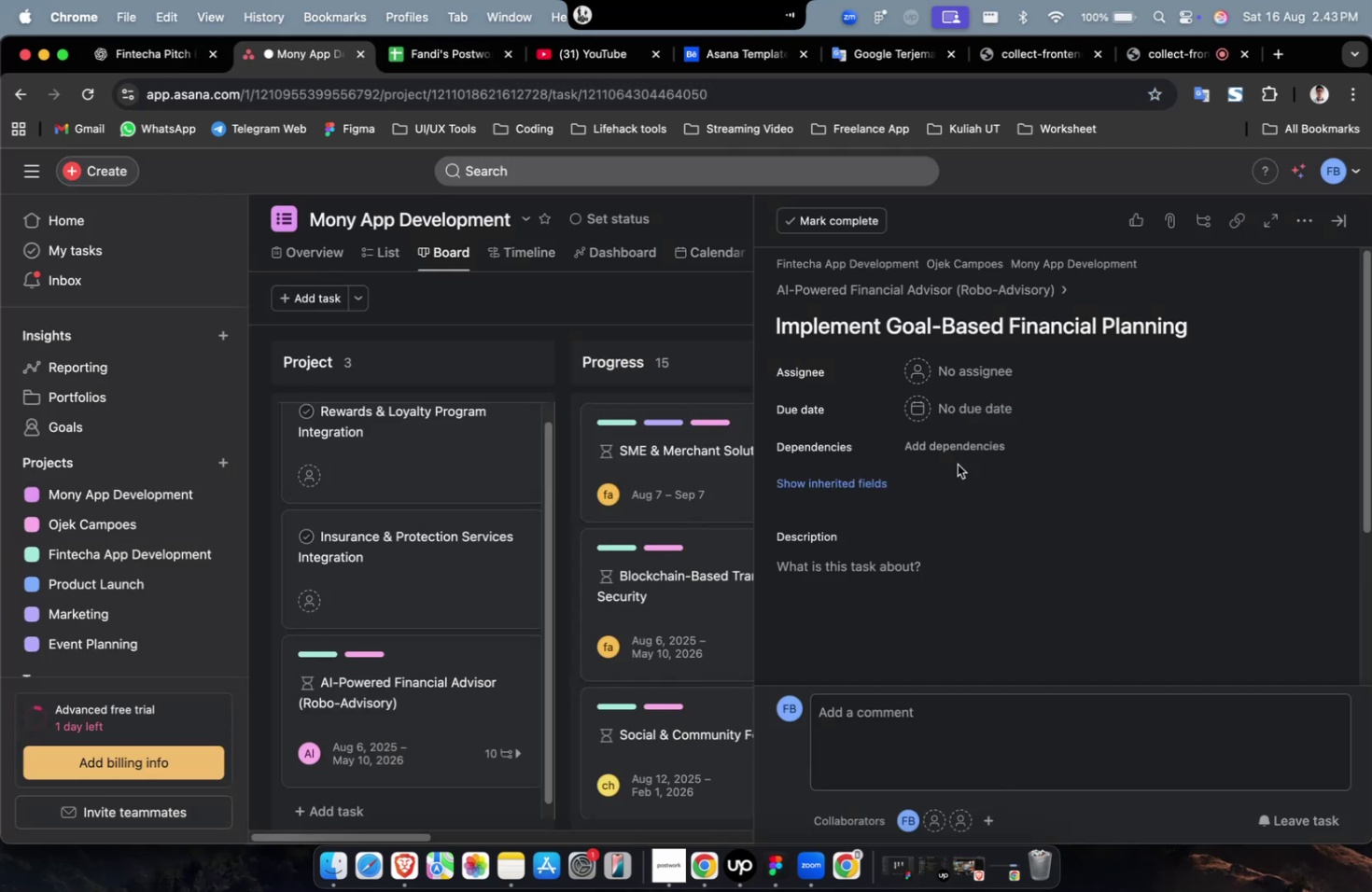 
double_click([945, 561])
 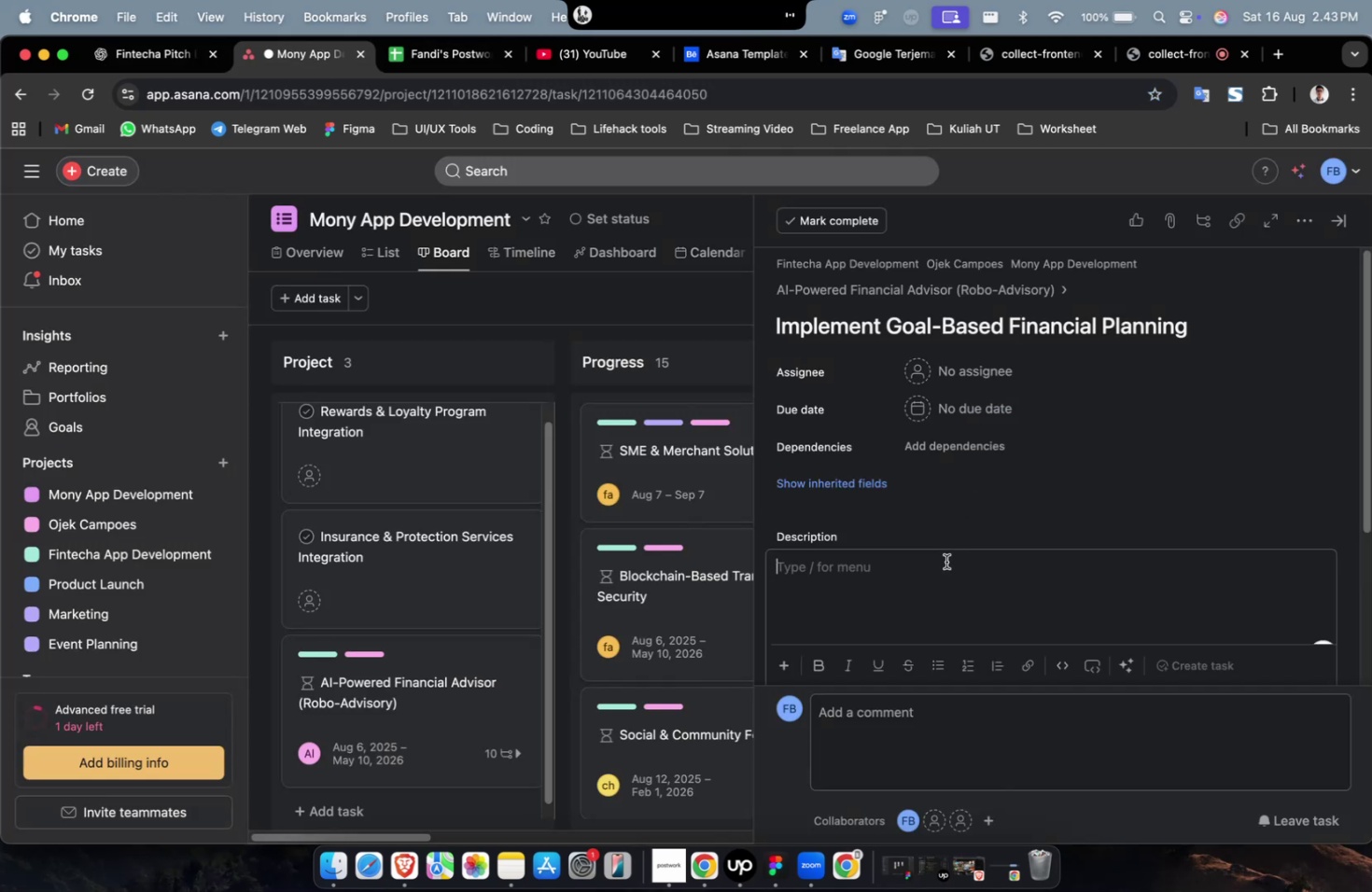 
key(Meta+CommandLeft)
 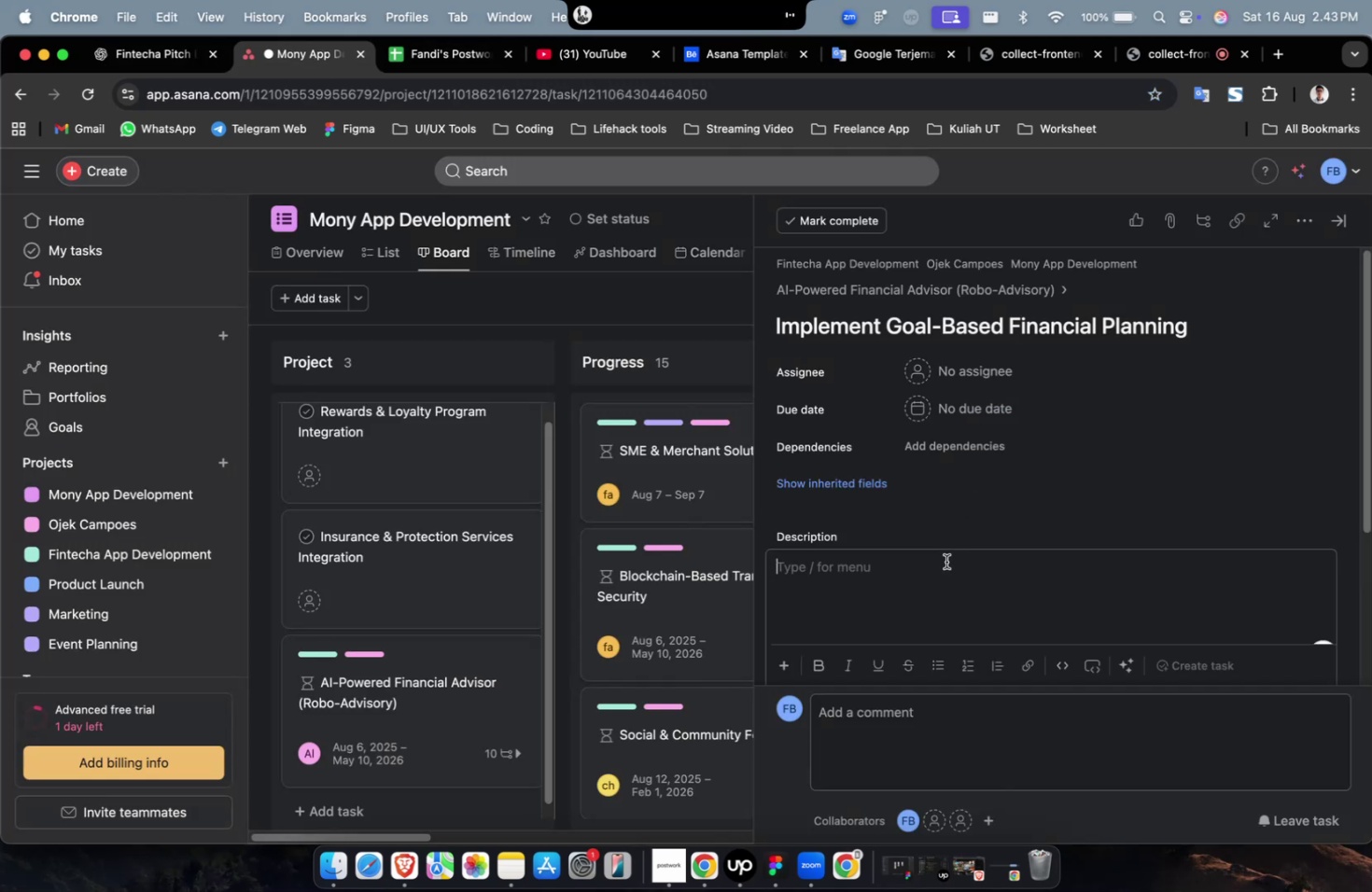 
key(Meta+V)
 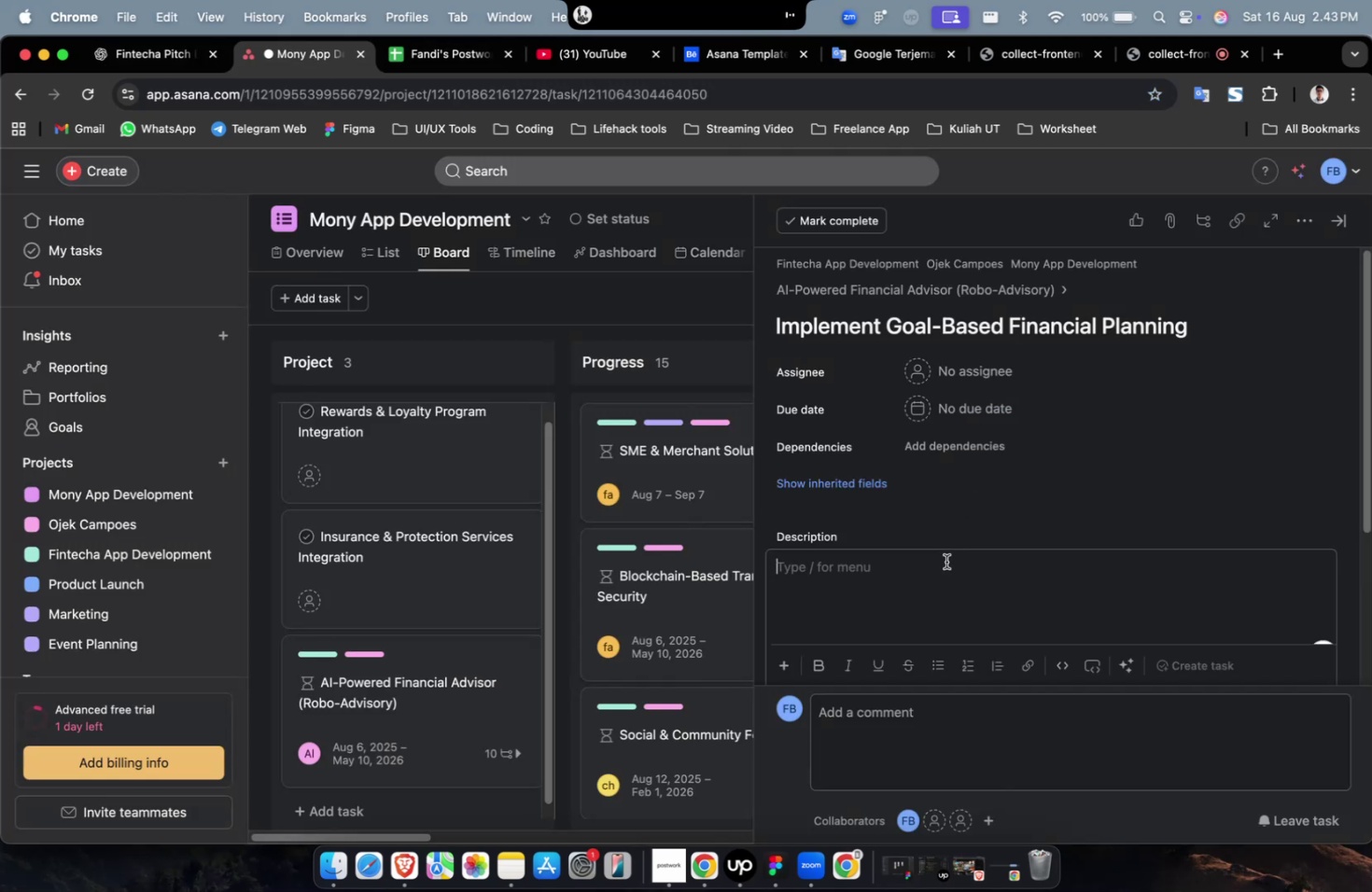 
scroll: coordinate [945, 561], scroll_direction: up, amount: 13.0
 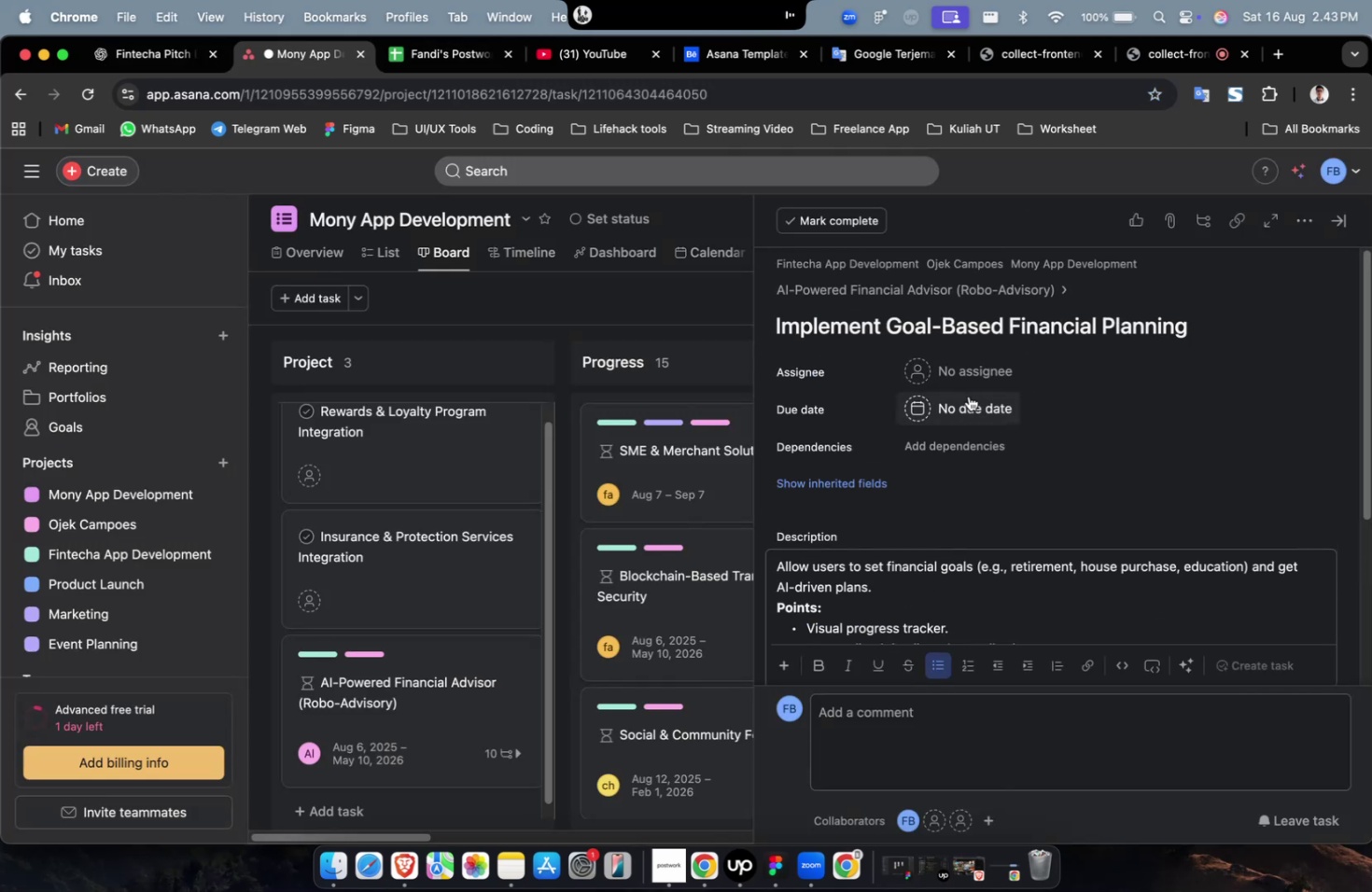 
left_click([974, 380])
 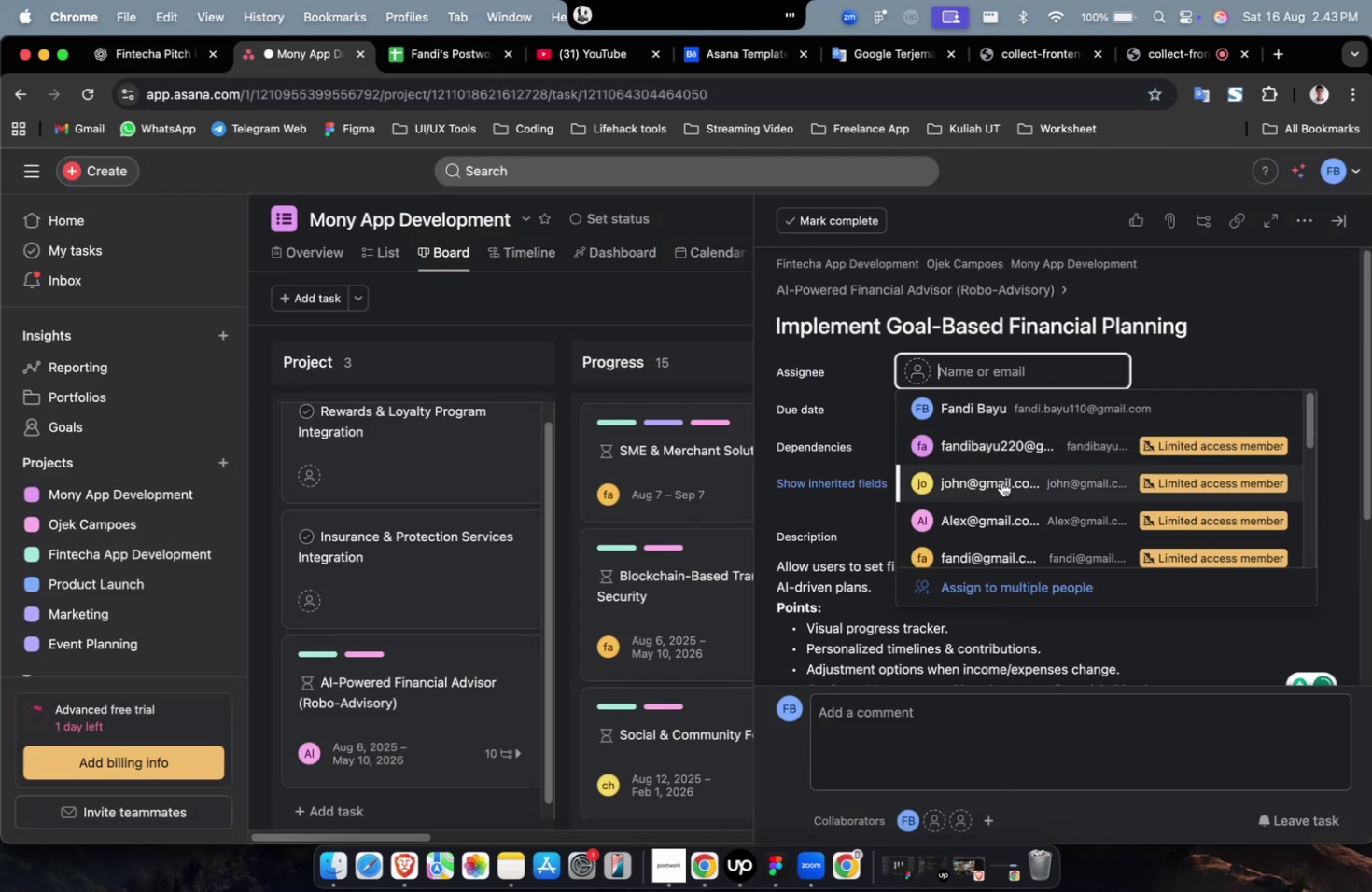 
double_click([1005, 508])
 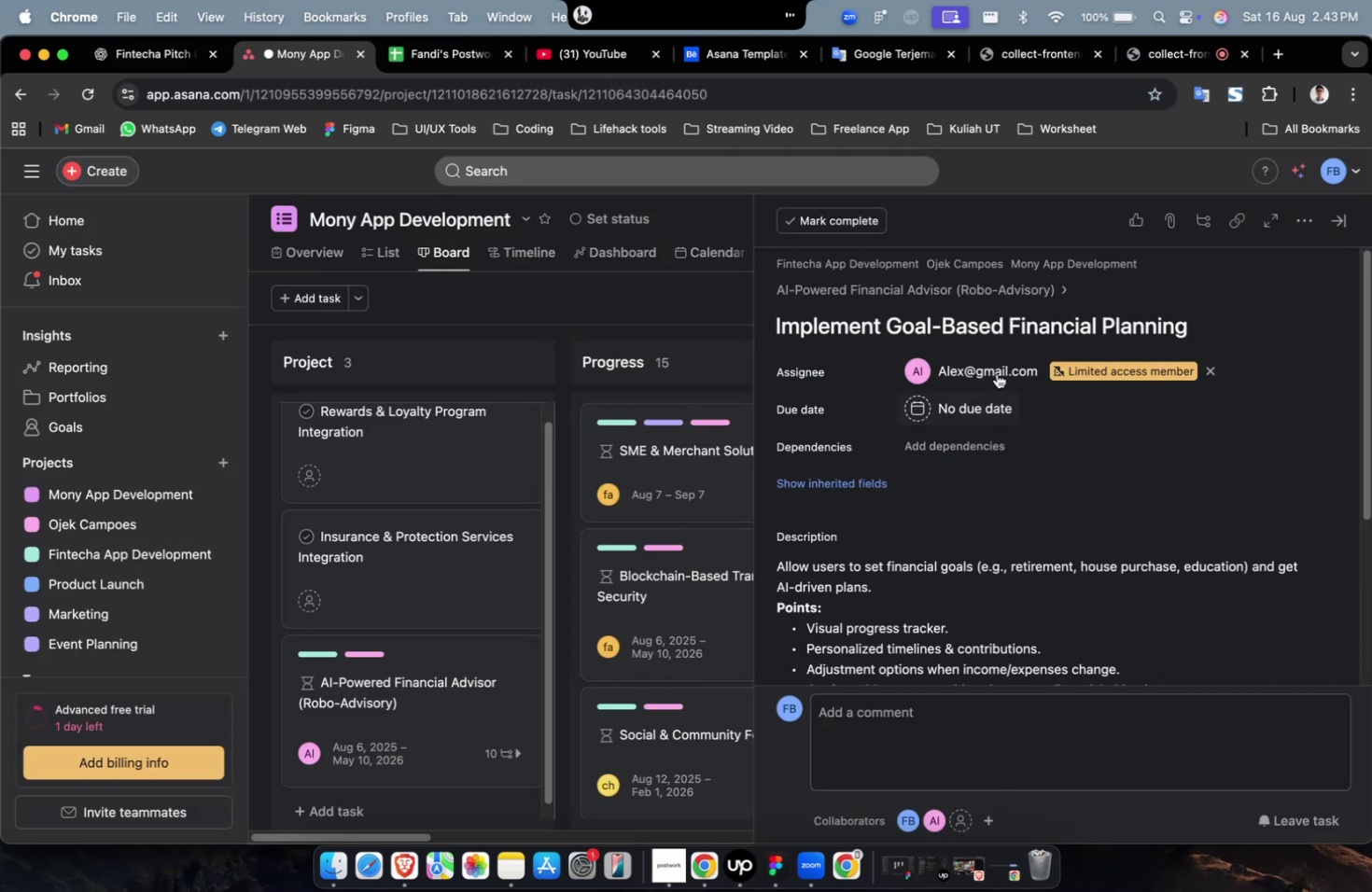 
triple_click([994, 369])
 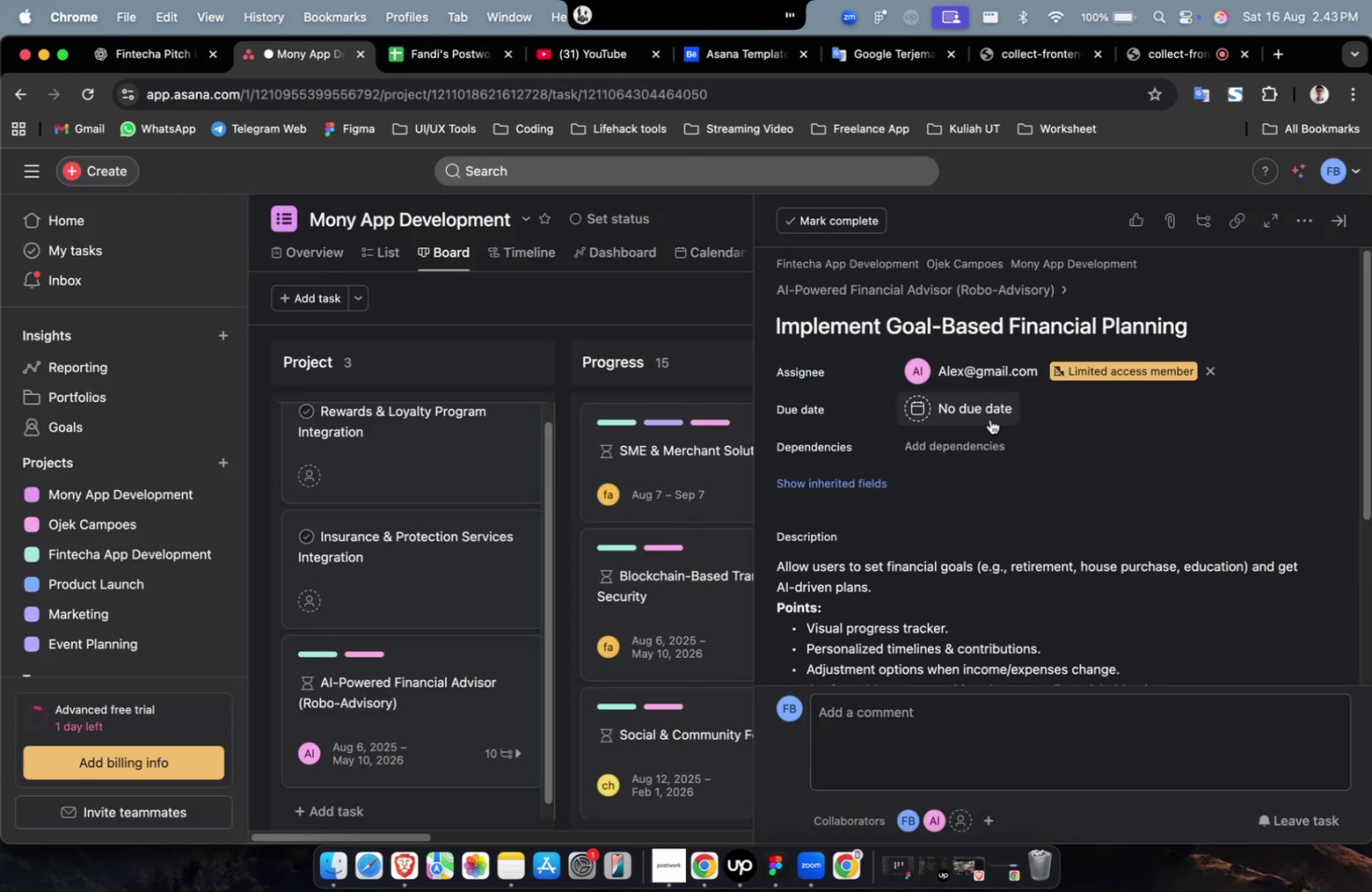 
scroll: coordinate [998, 477], scroll_direction: down, amount: 3.0
 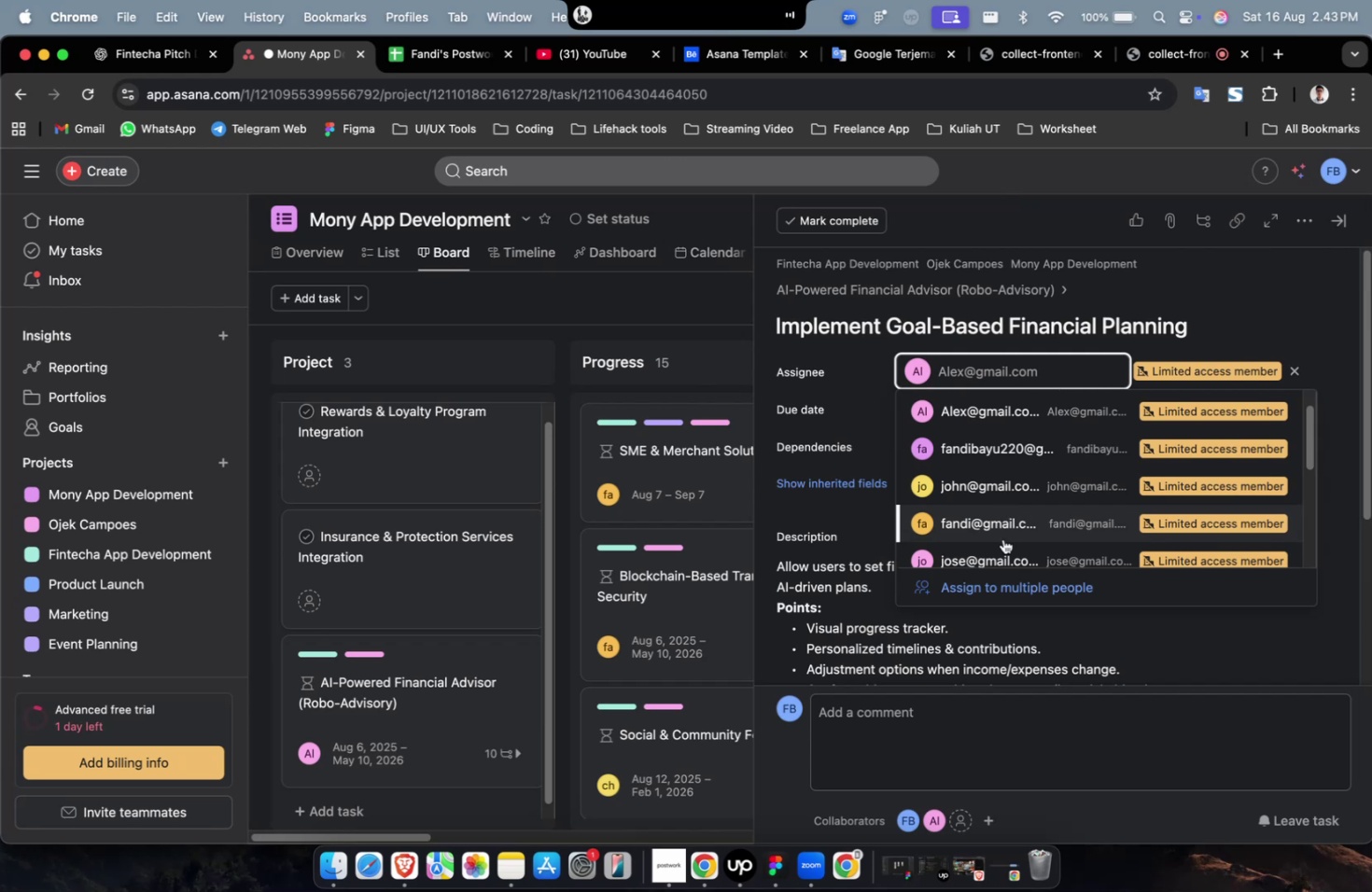 
left_click([1002, 552])
 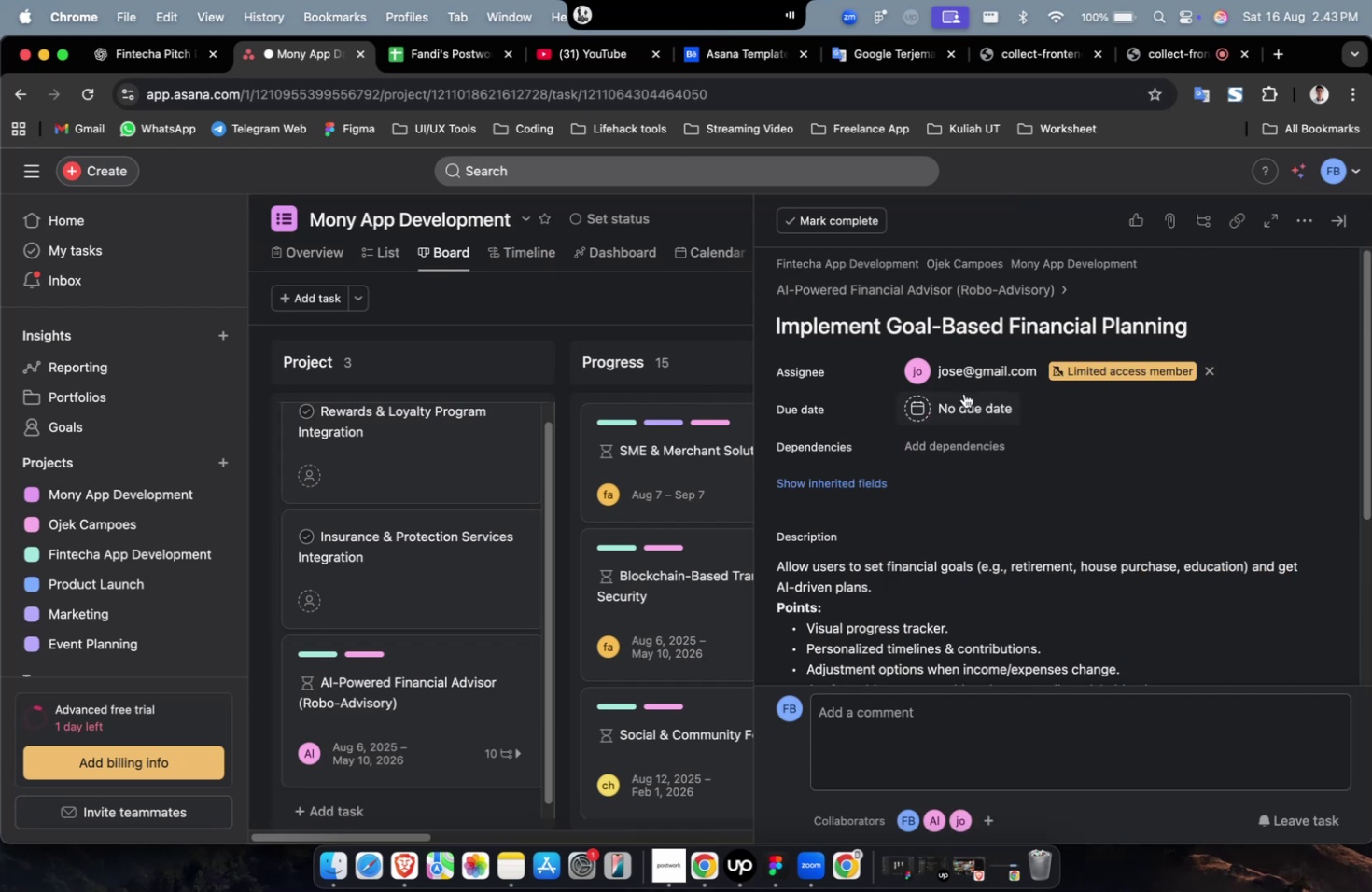 
double_click([962, 389])
 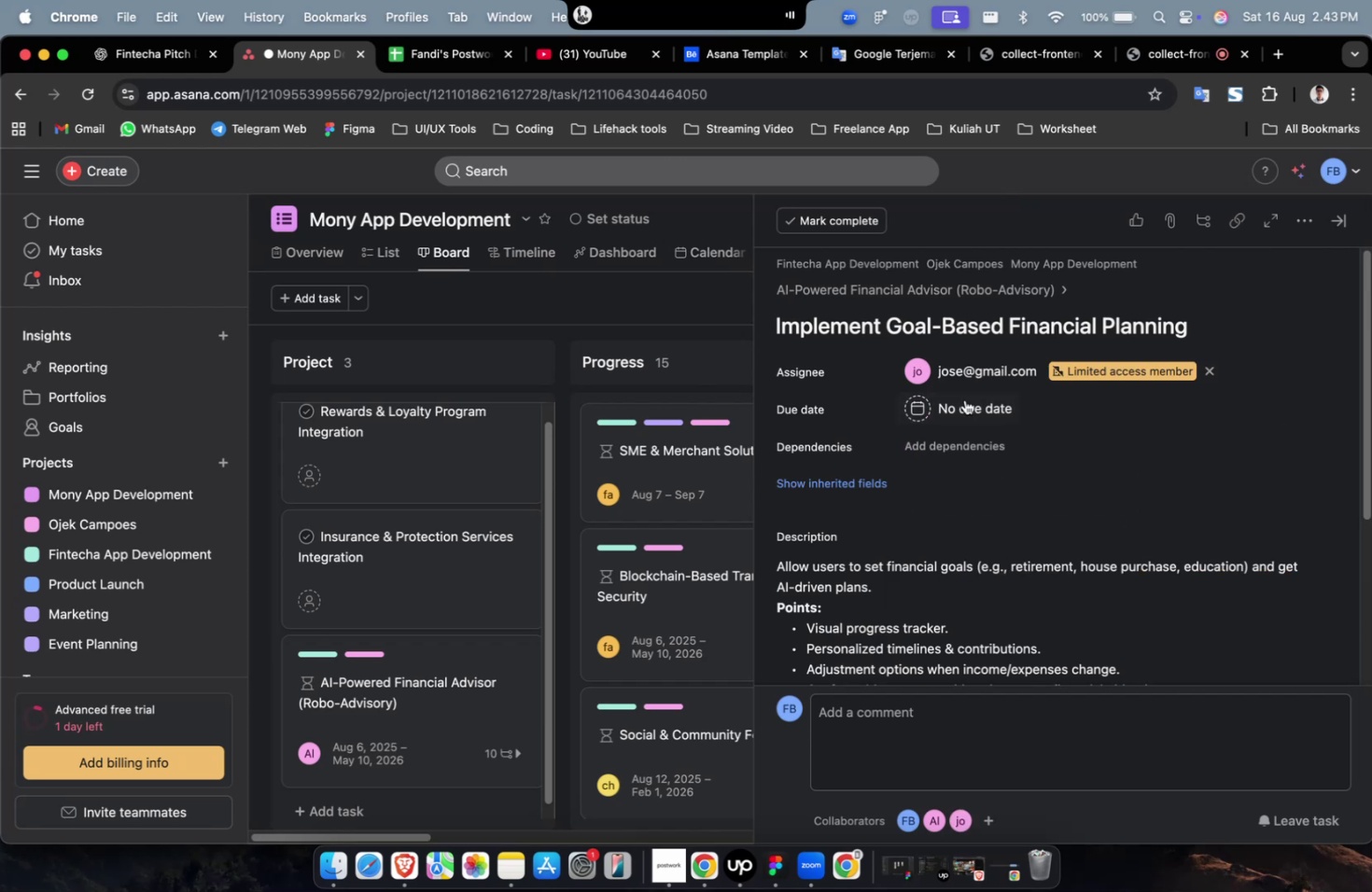 
triple_click([967, 410])
 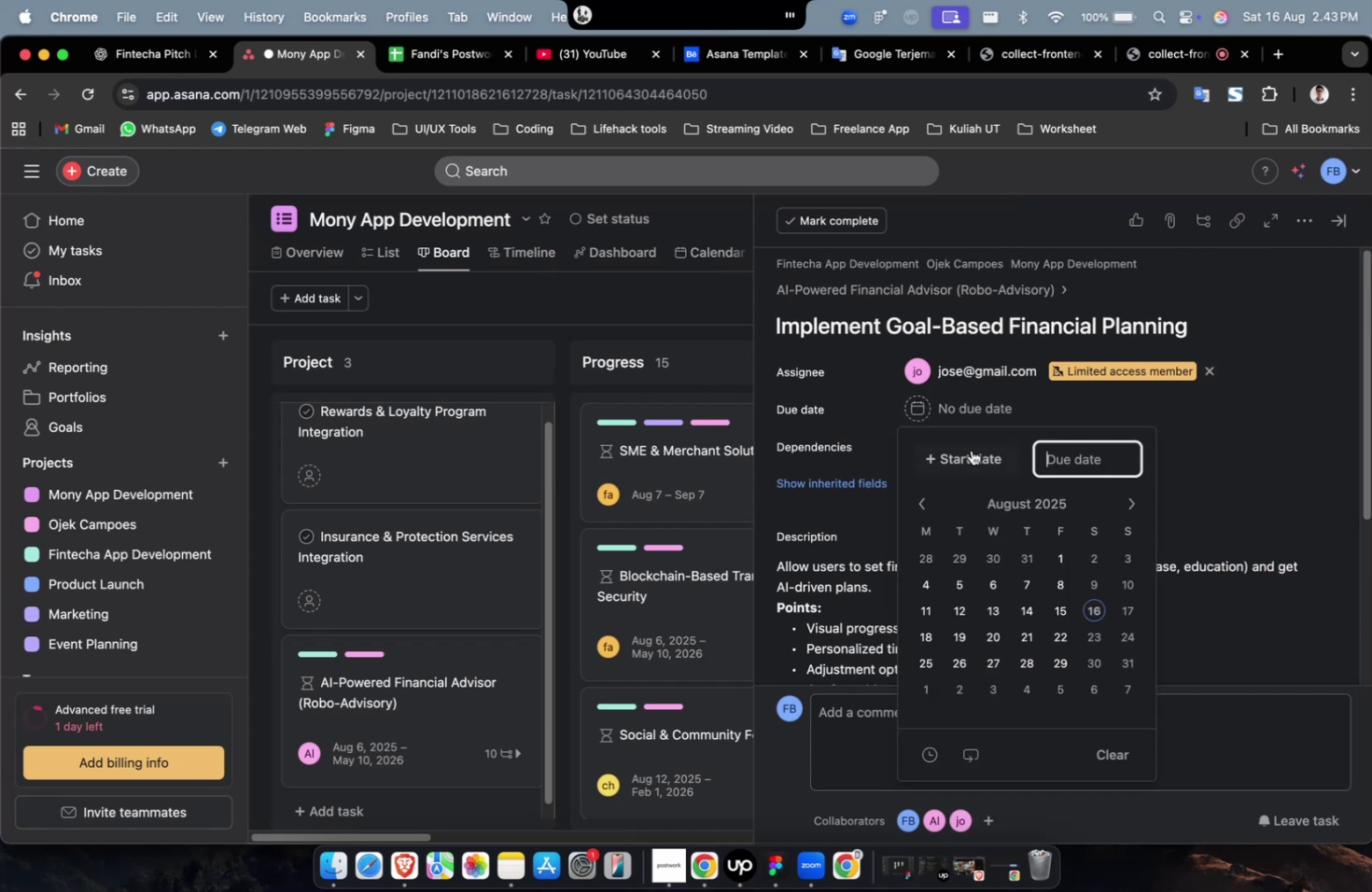 
triple_click([973, 461])
 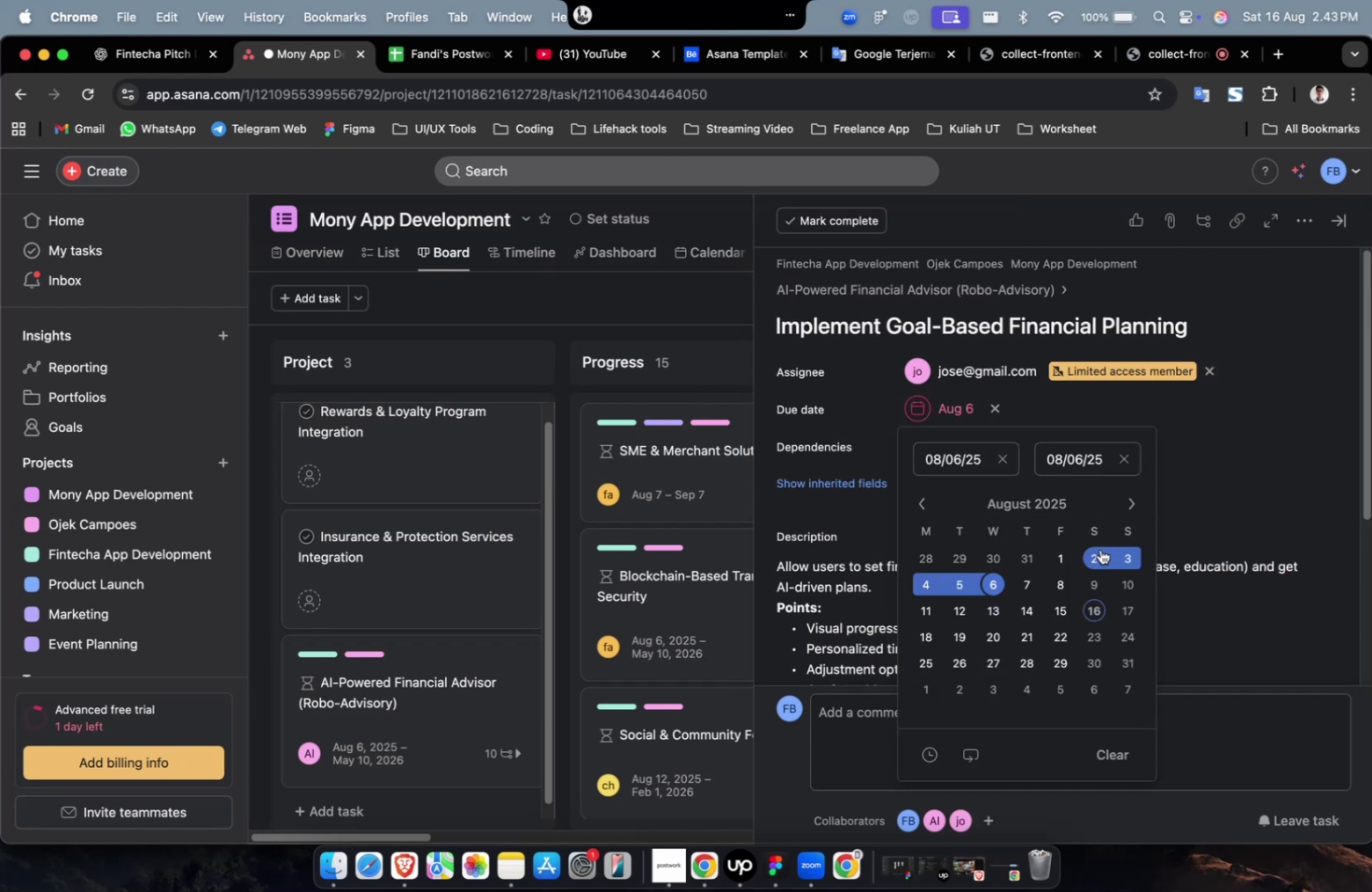 
double_click([1127, 510])
 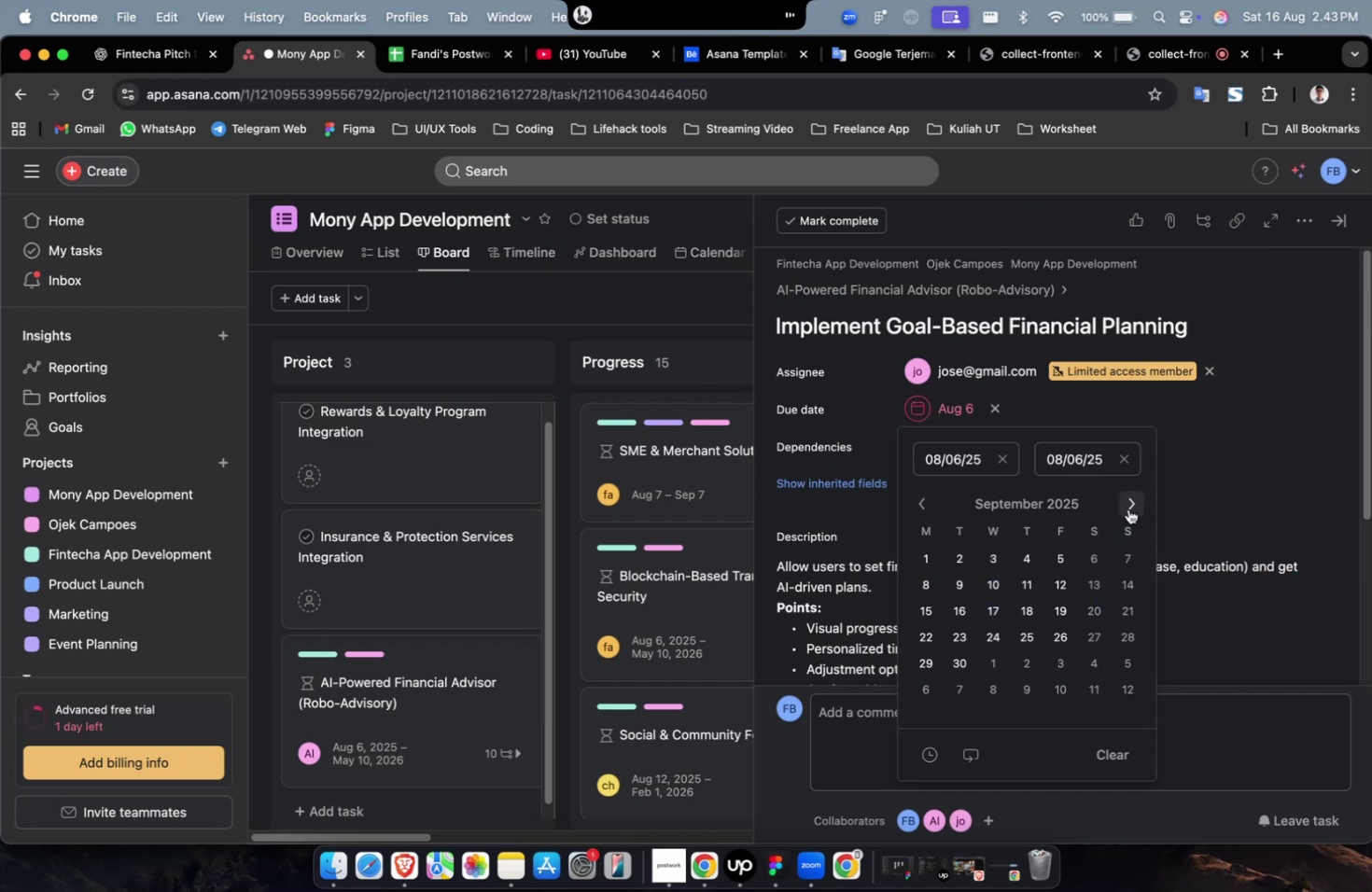 
triple_click([1127, 509])
 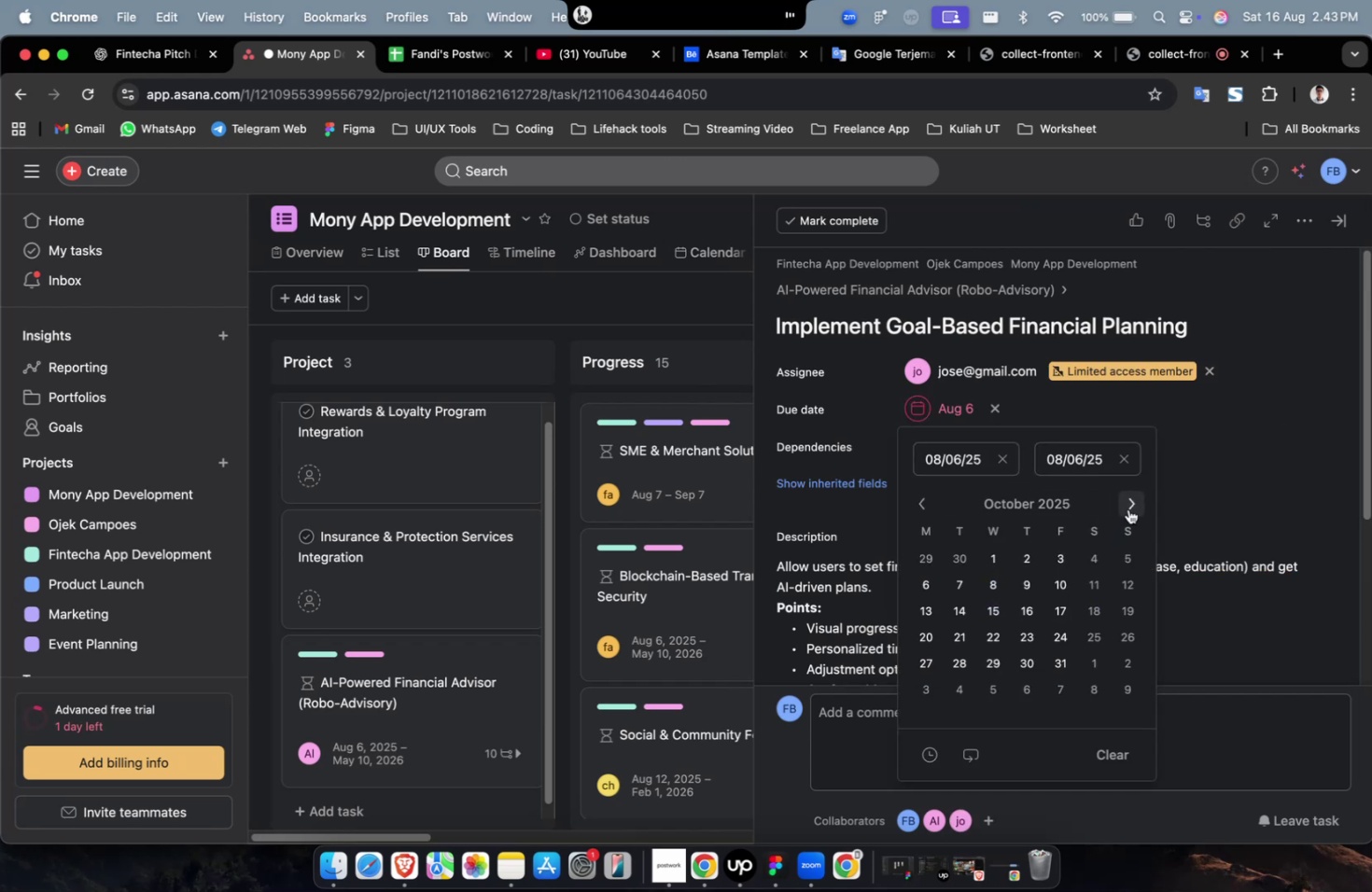 
triple_click([1127, 509])
 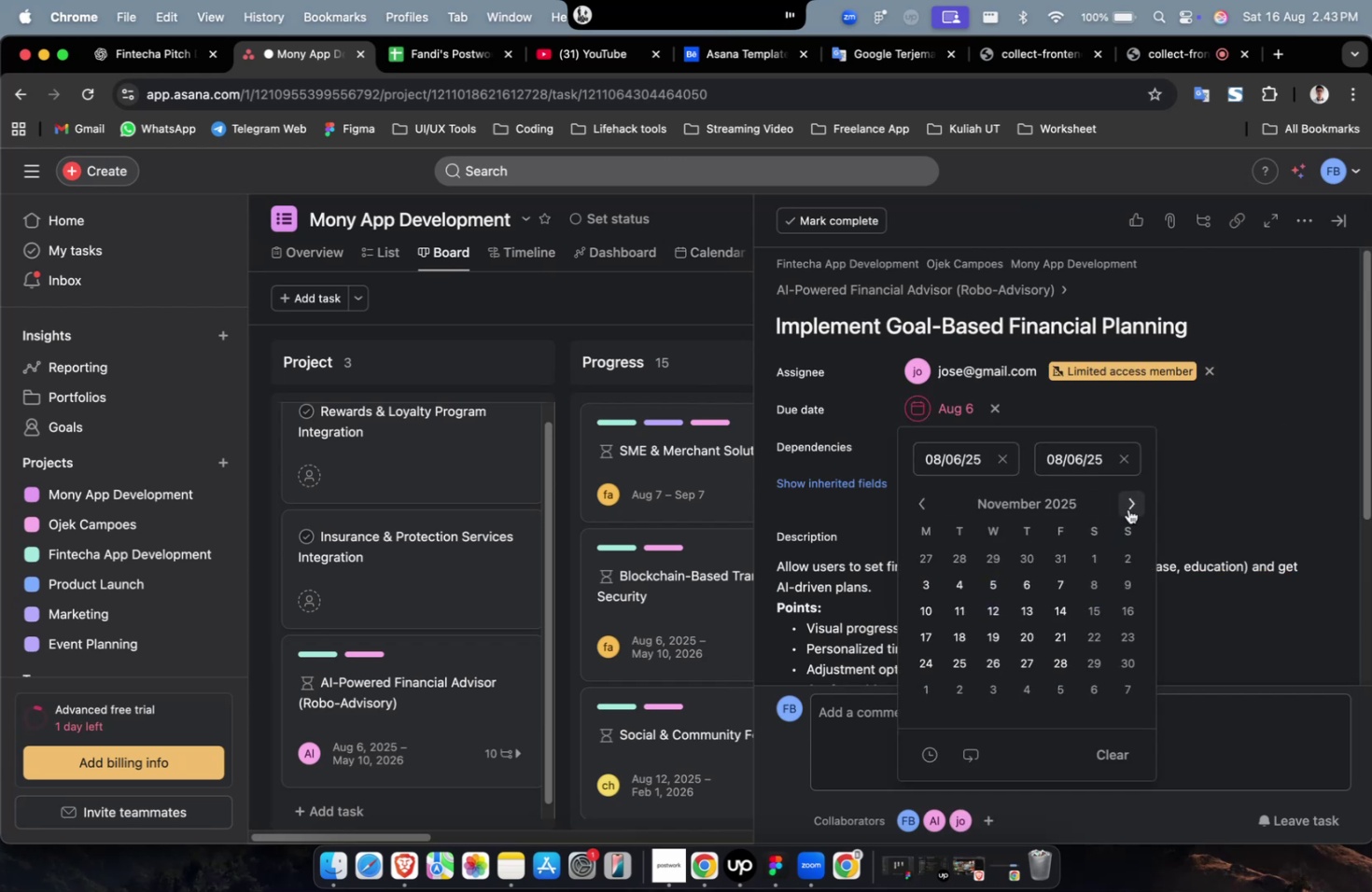 
triple_click([1127, 509])
 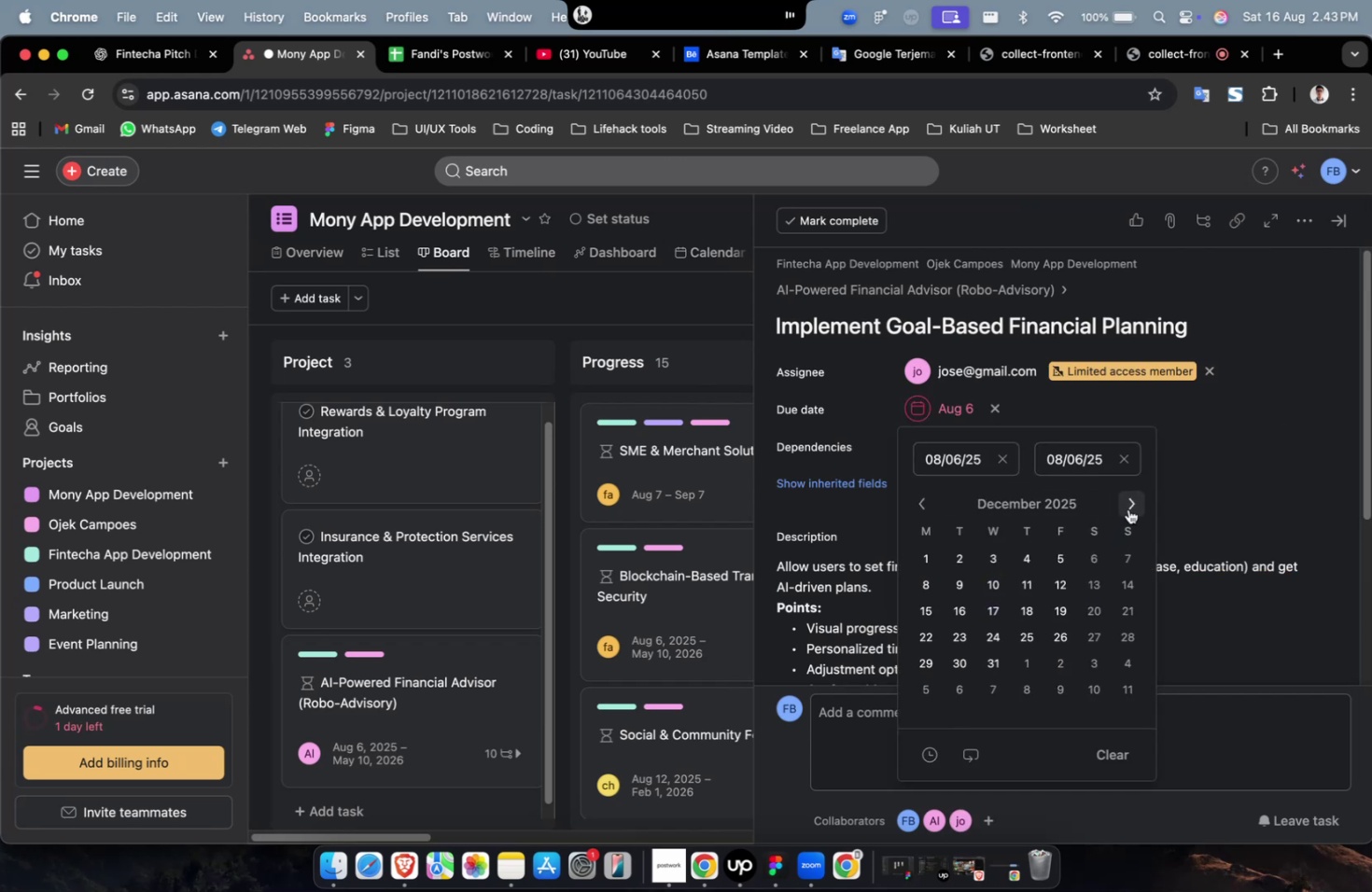 
triple_click([1127, 509])
 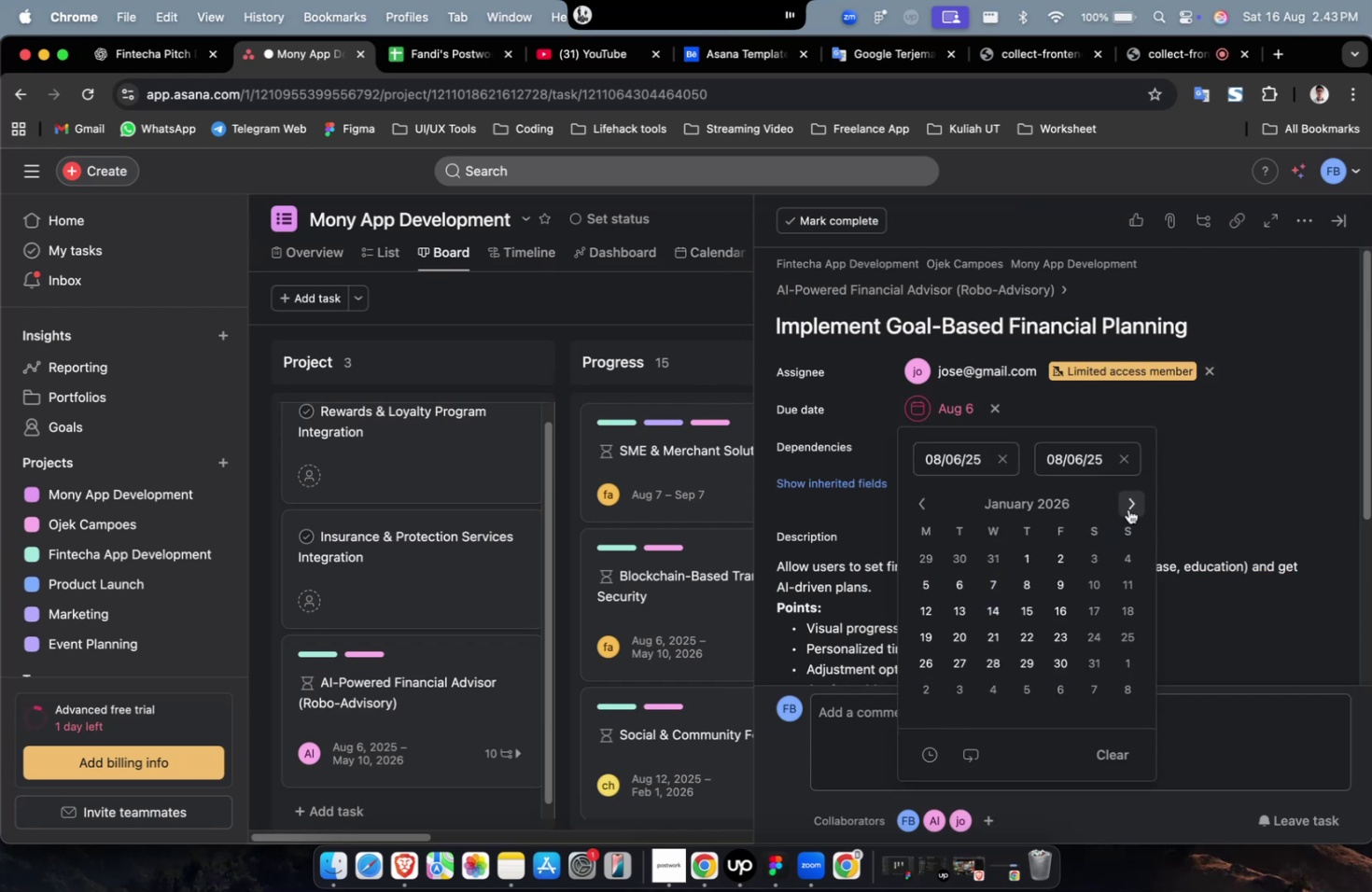 
triple_click([1127, 509])
 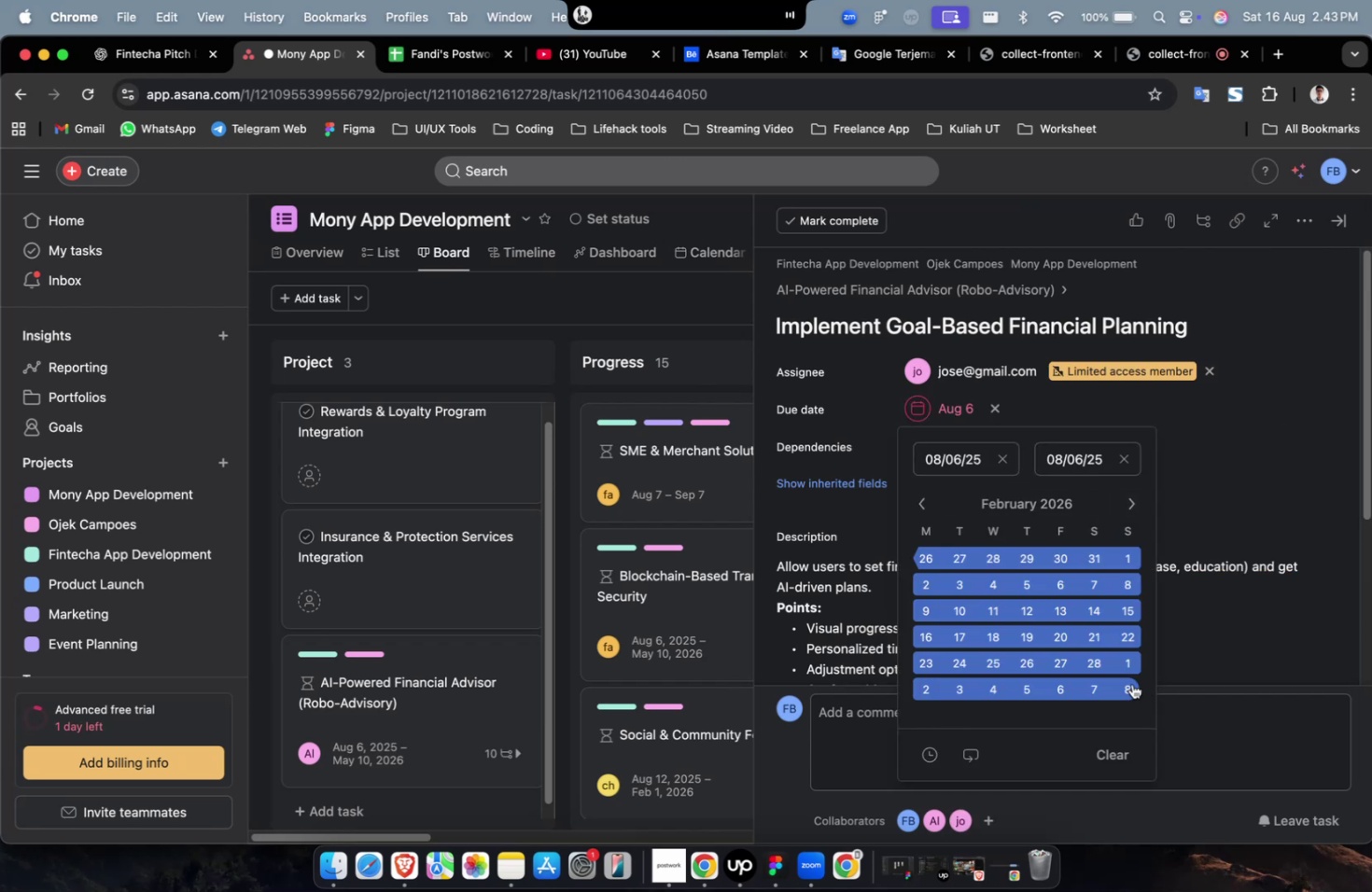 
triple_click([1127, 690])
 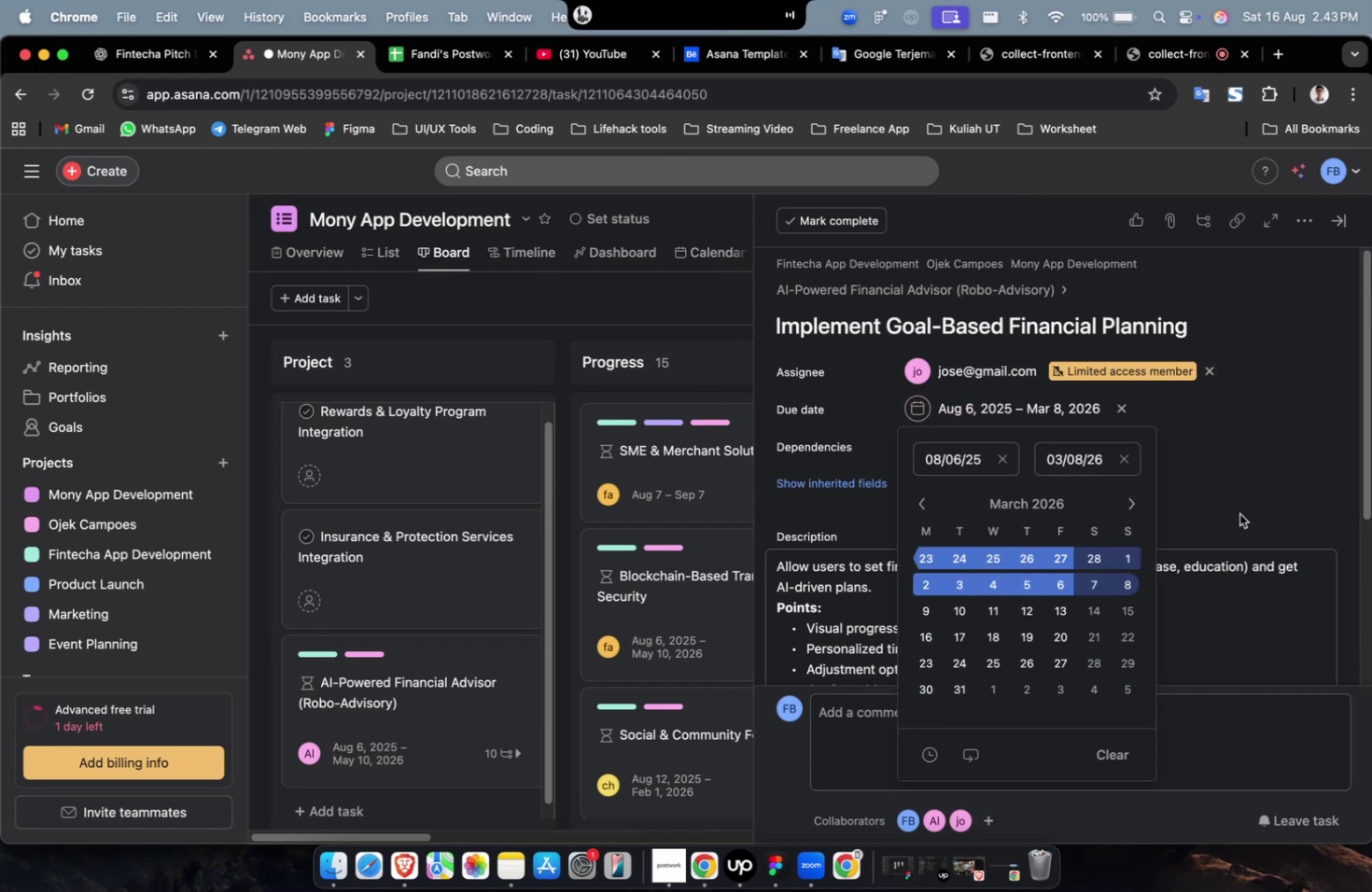 
triple_click([1267, 468])
 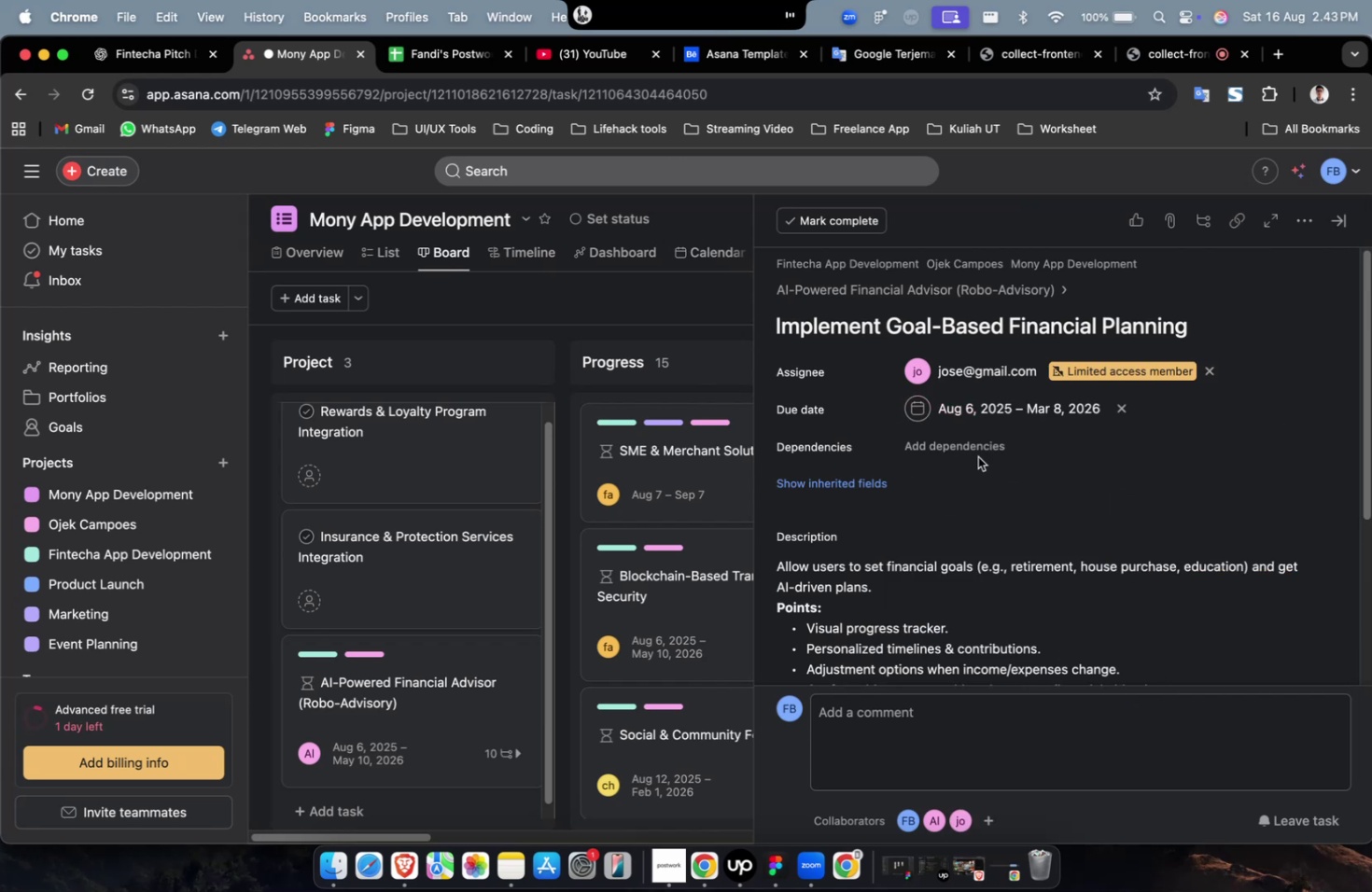 
triple_click([957, 449])
 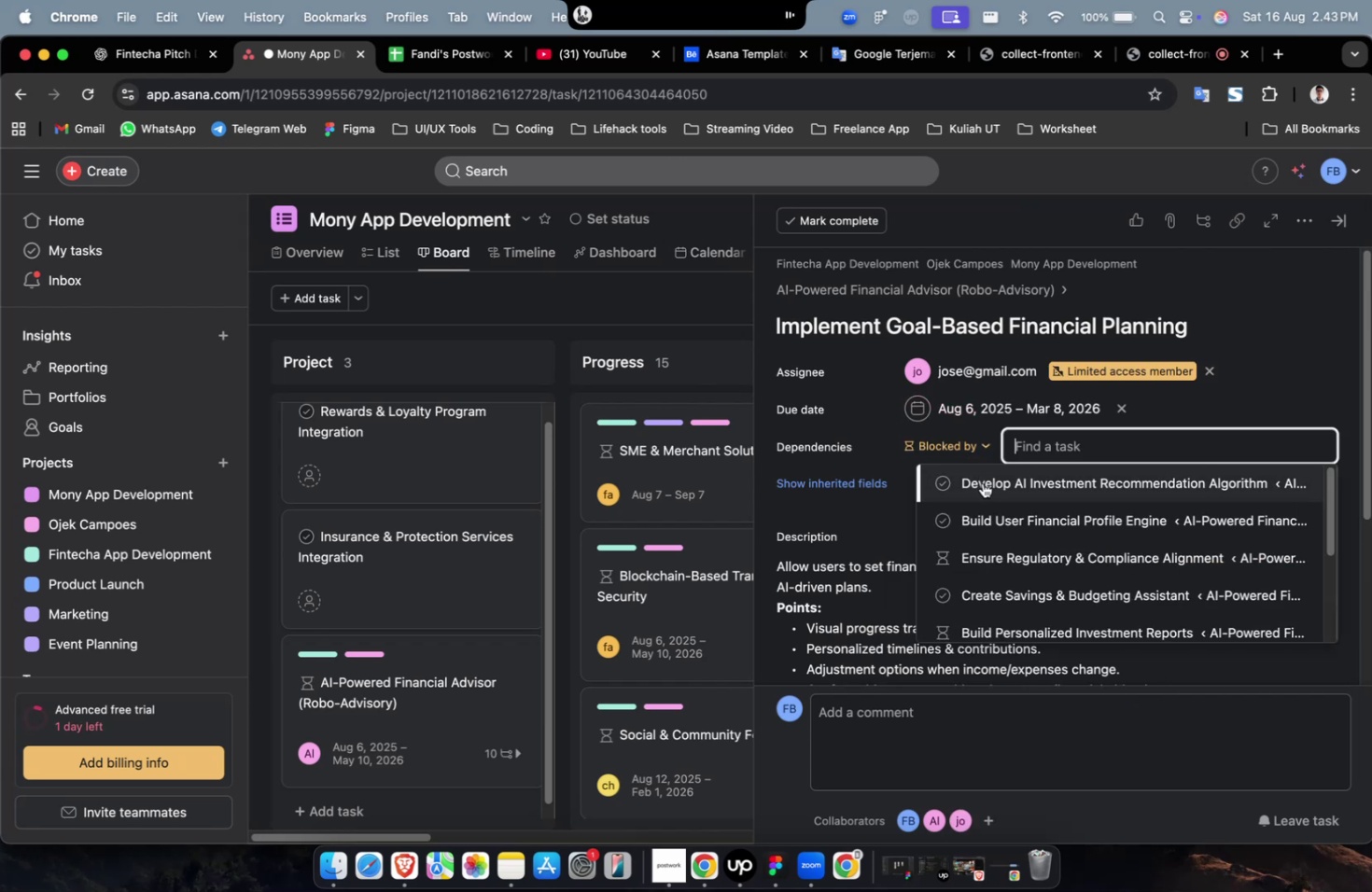 
left_click([983, 483])
 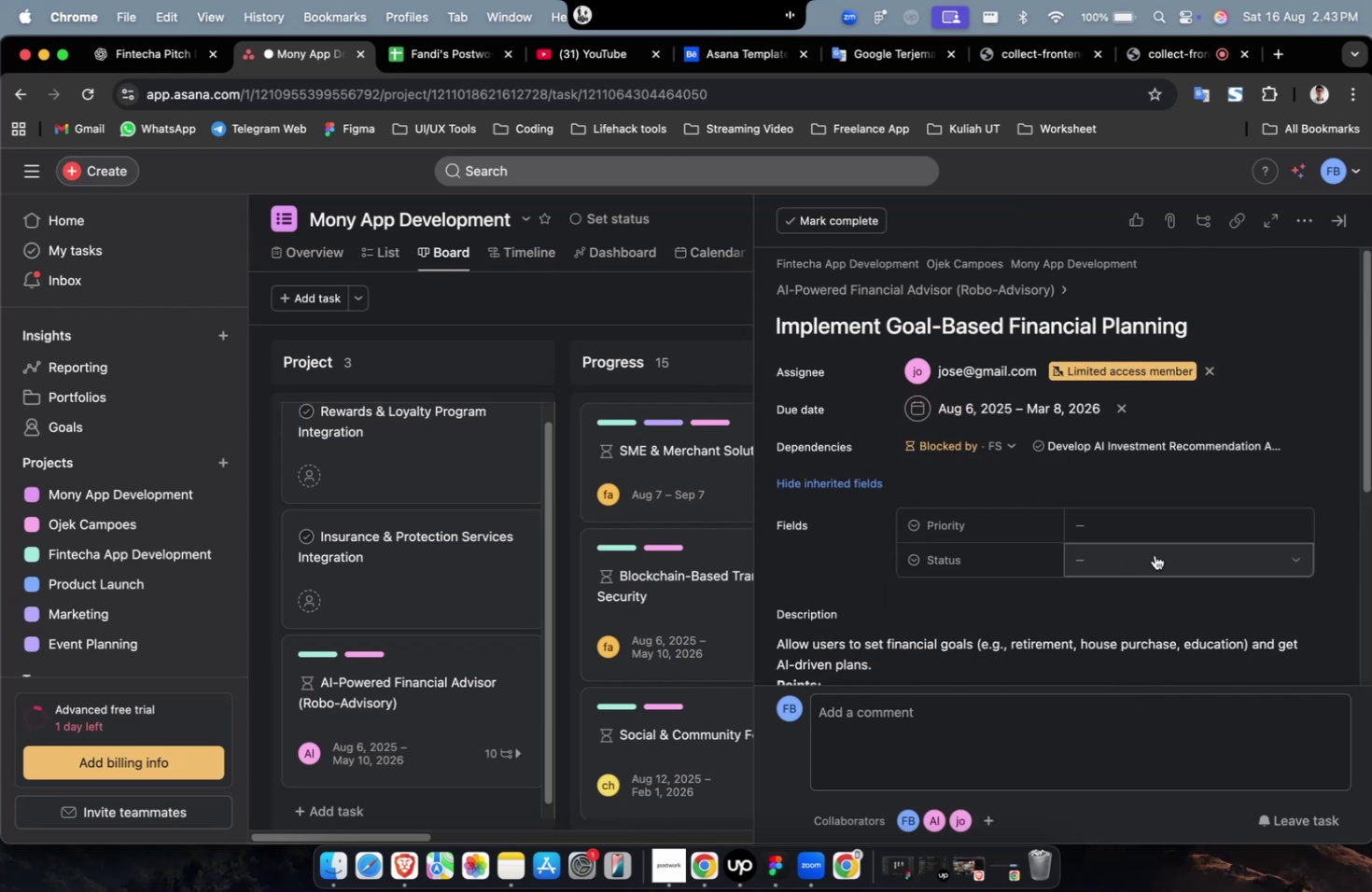 
triple_click([1161, 543])
 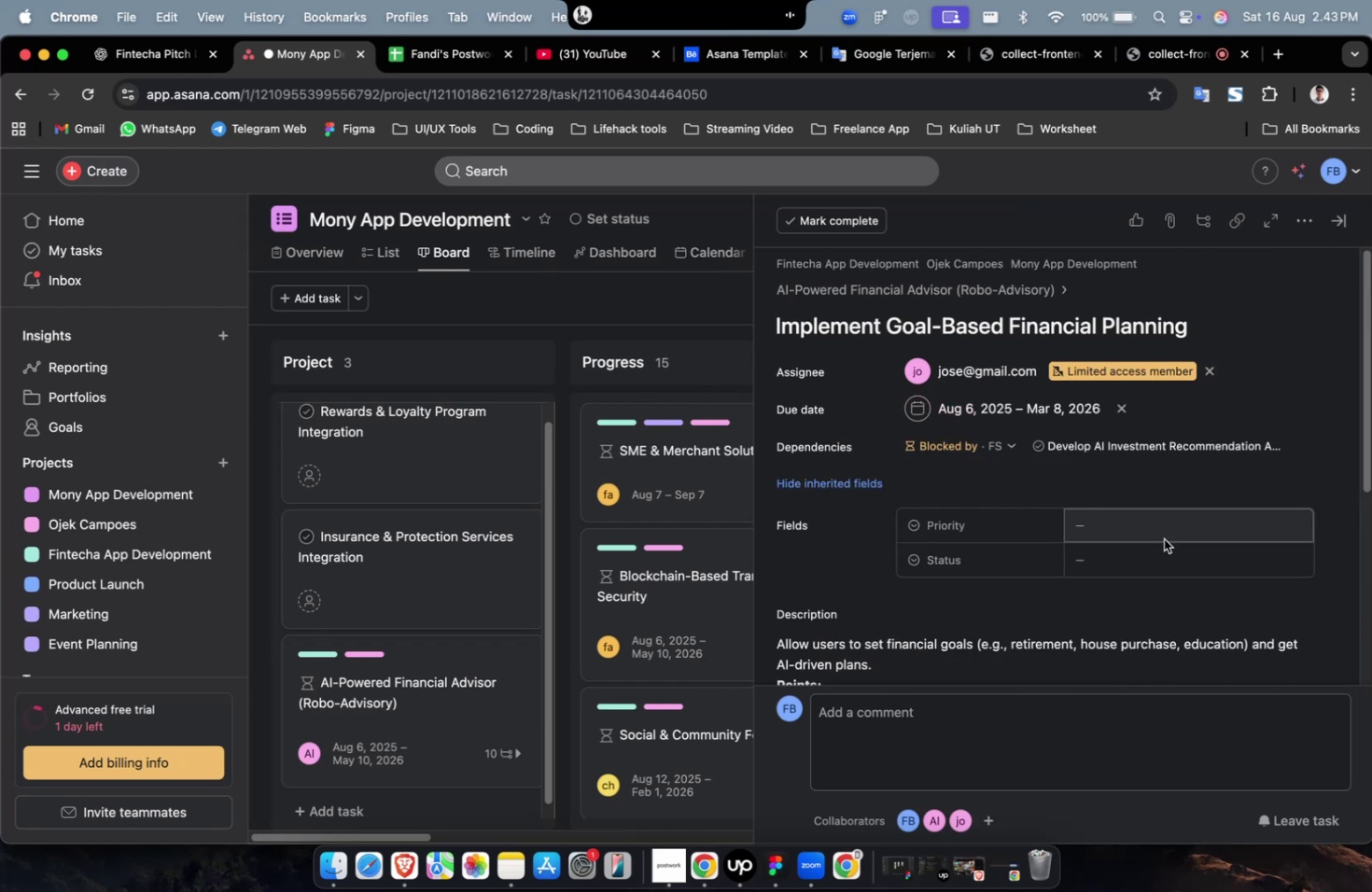 
triple_click([1162, 530])
 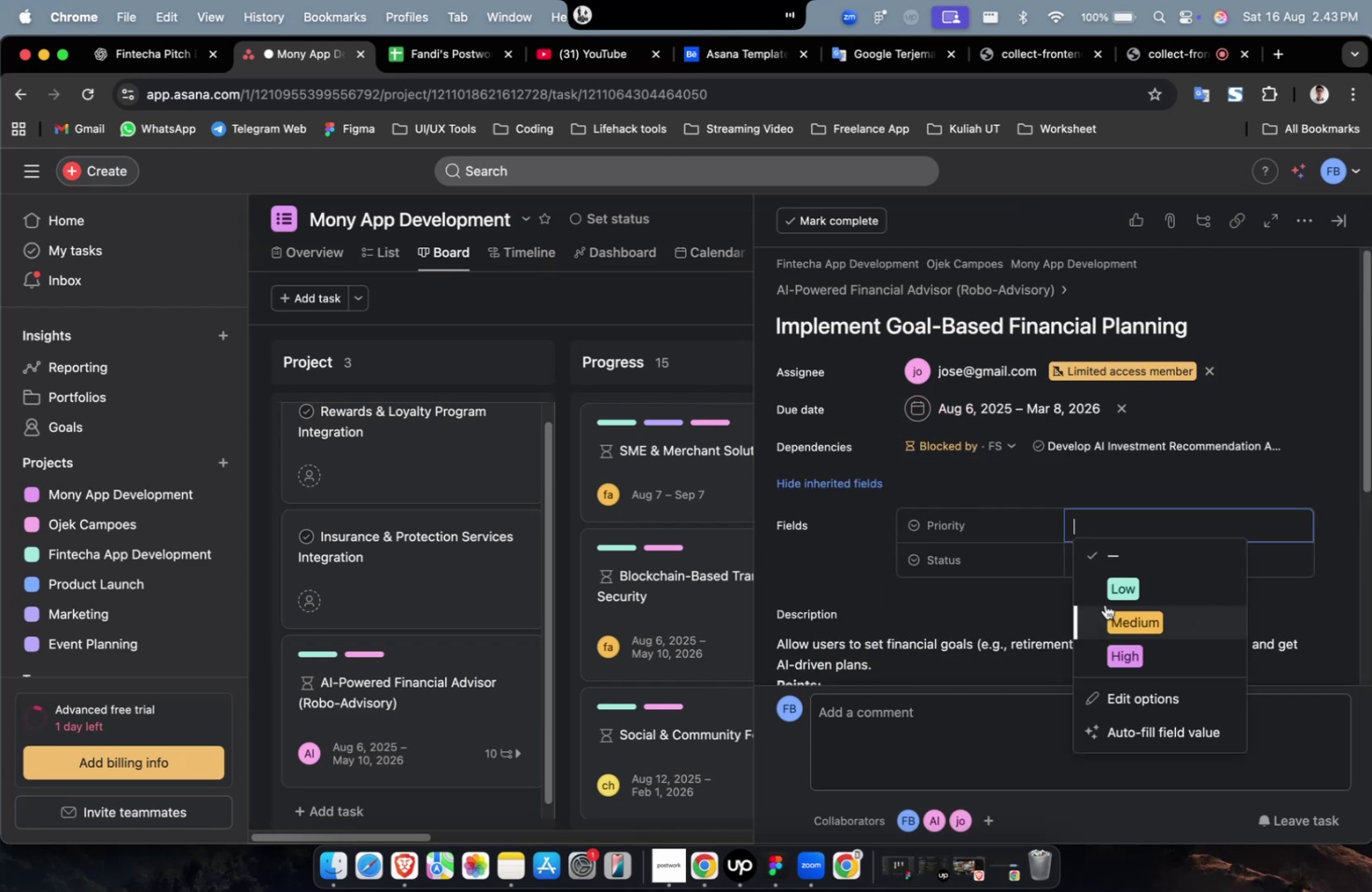 
triple_click([1103, 604])
 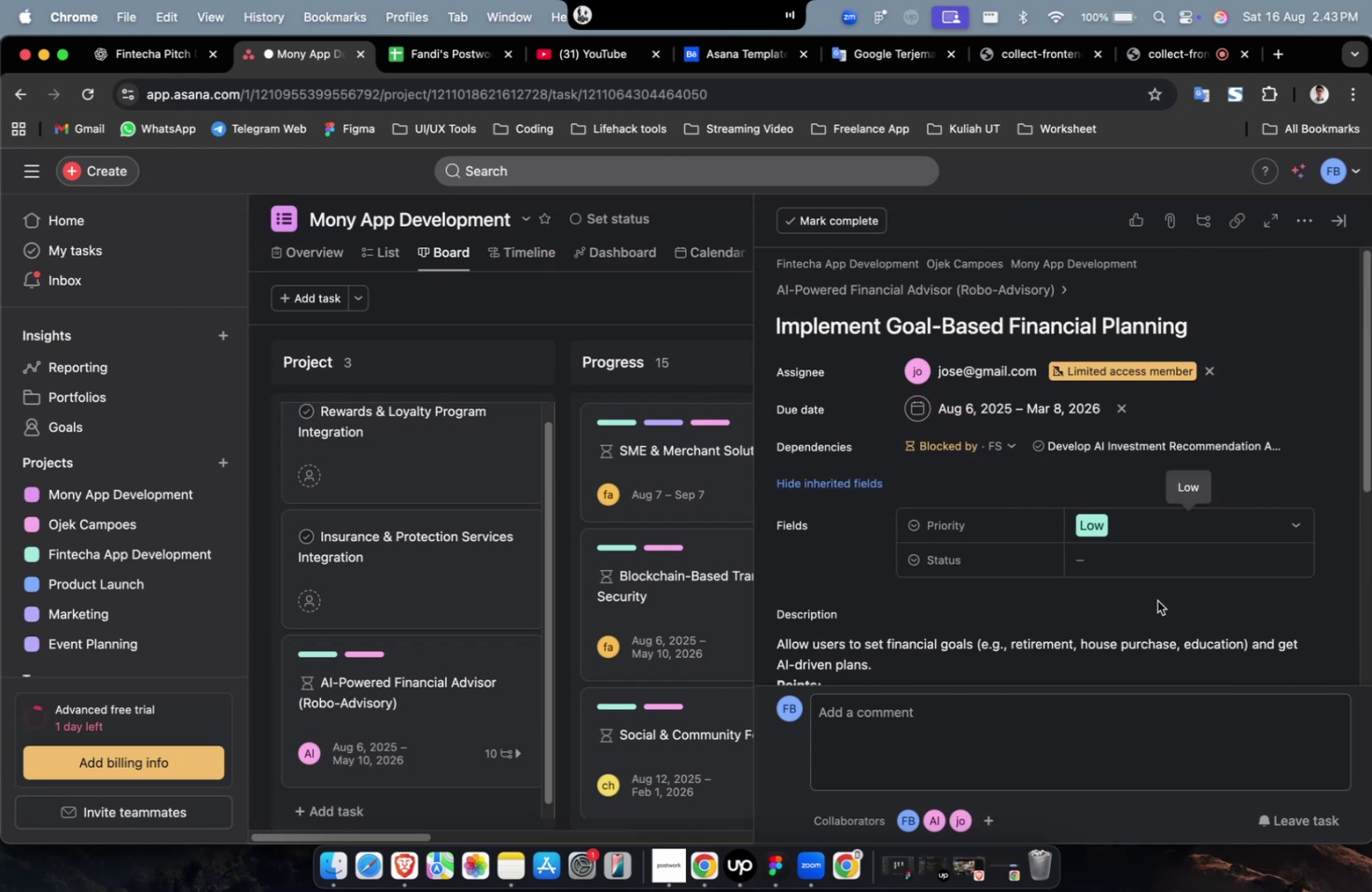 
left_click([1158, 570])
 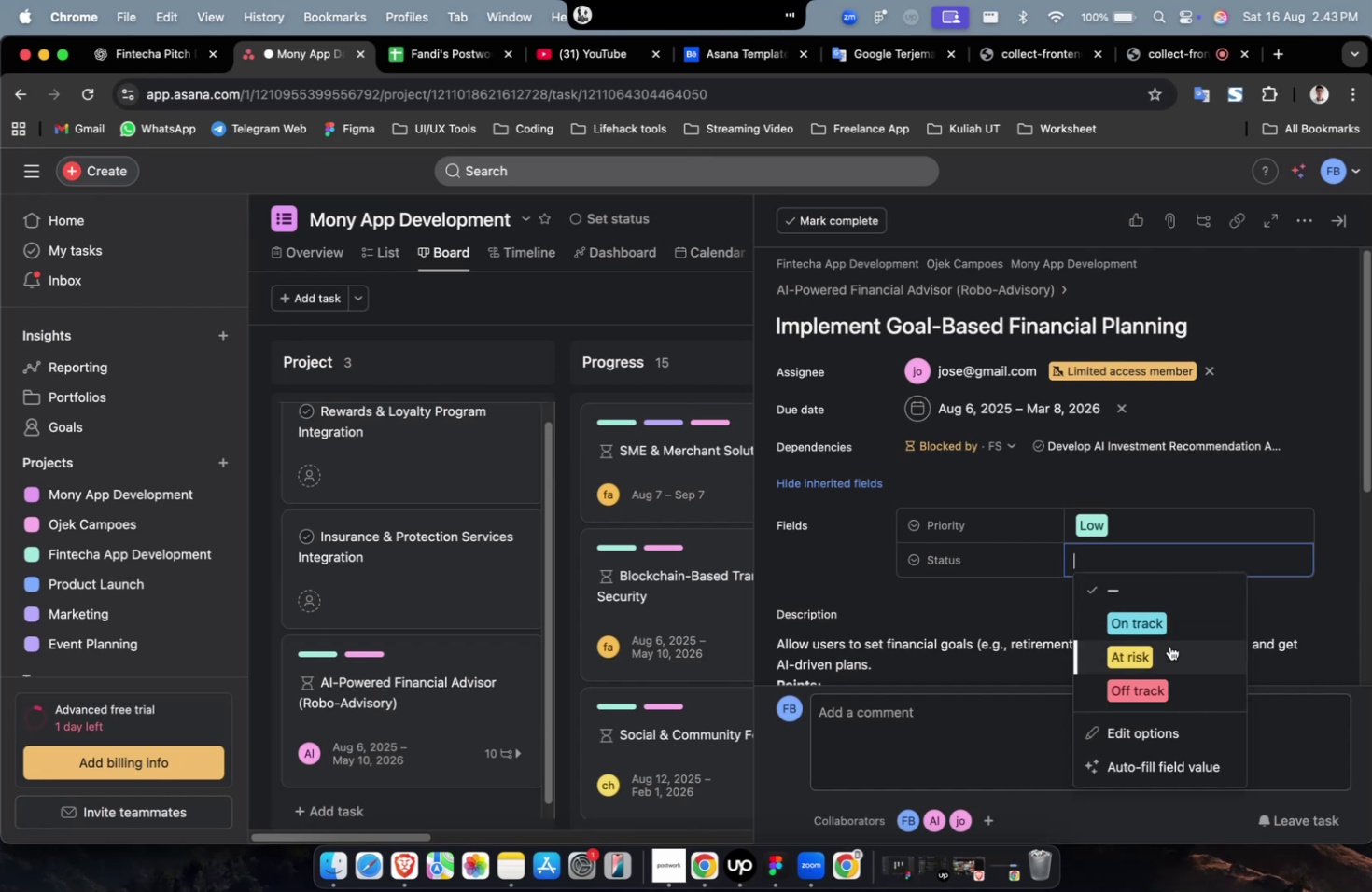 
double_click([1160, 654])
 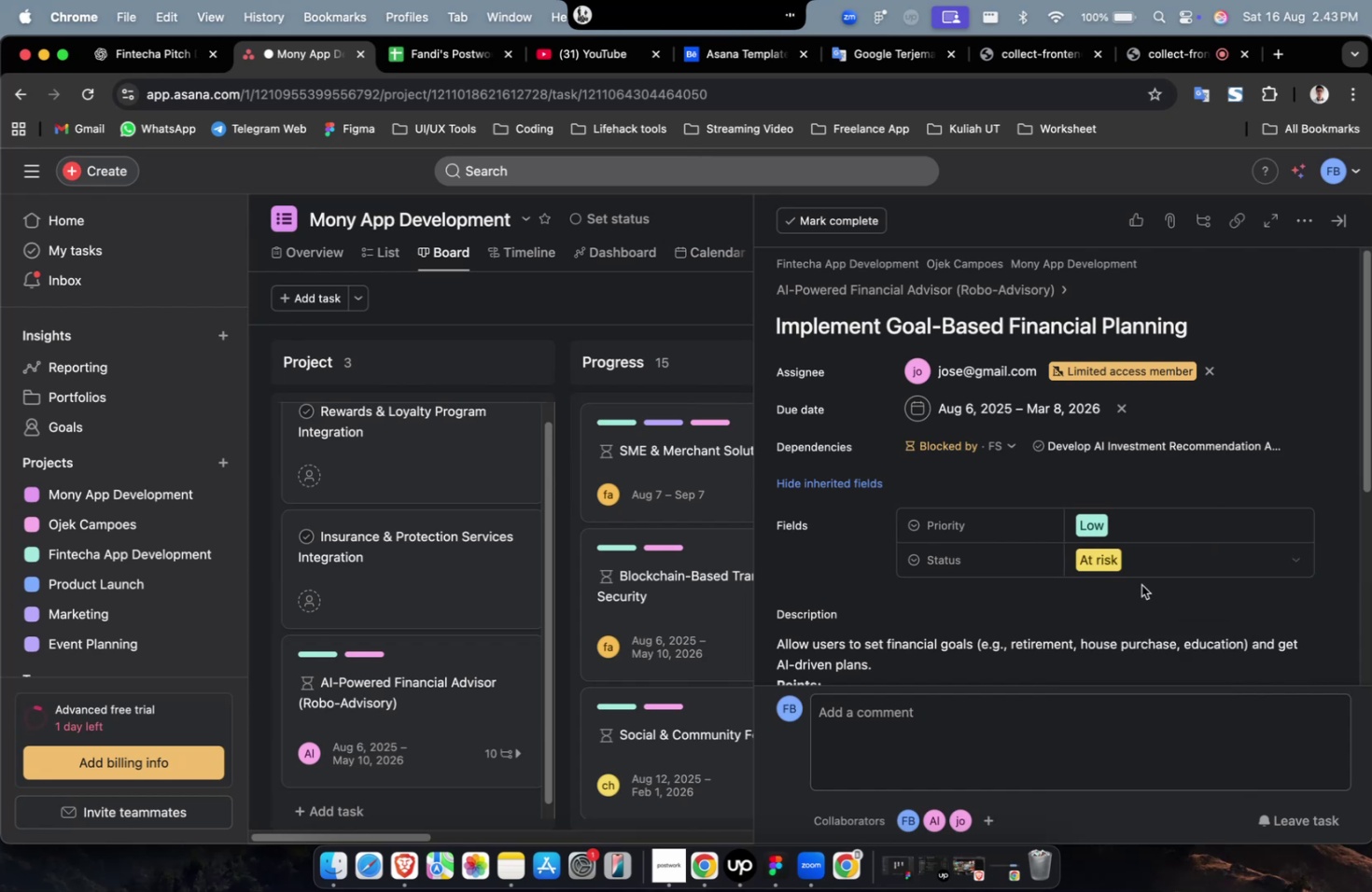 
scroll: coordinate [1225, 627], scroll_direction: down, amount: 36.0
 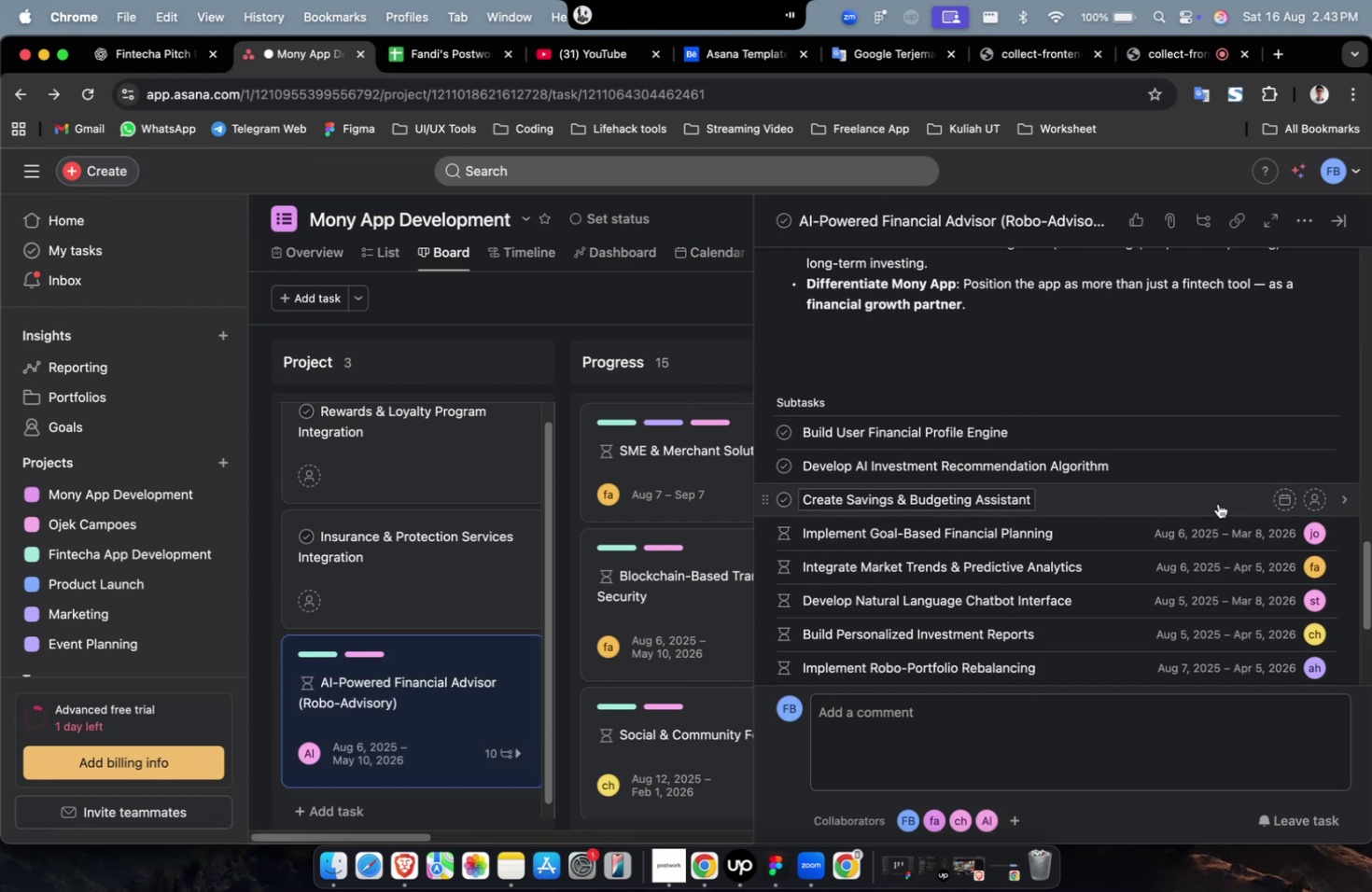 
left_click([1217, 501])
 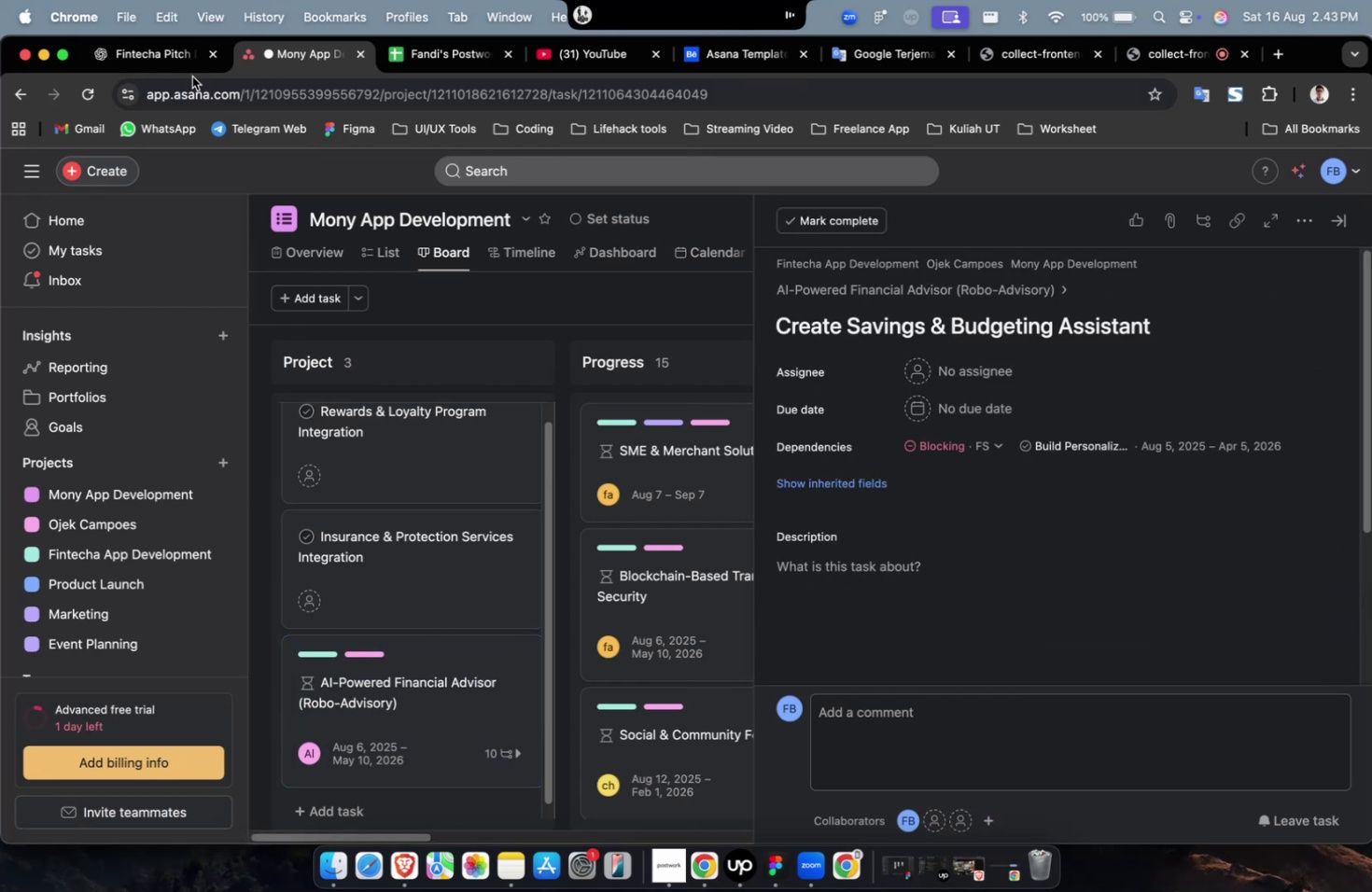 
left_click([155, 64])
 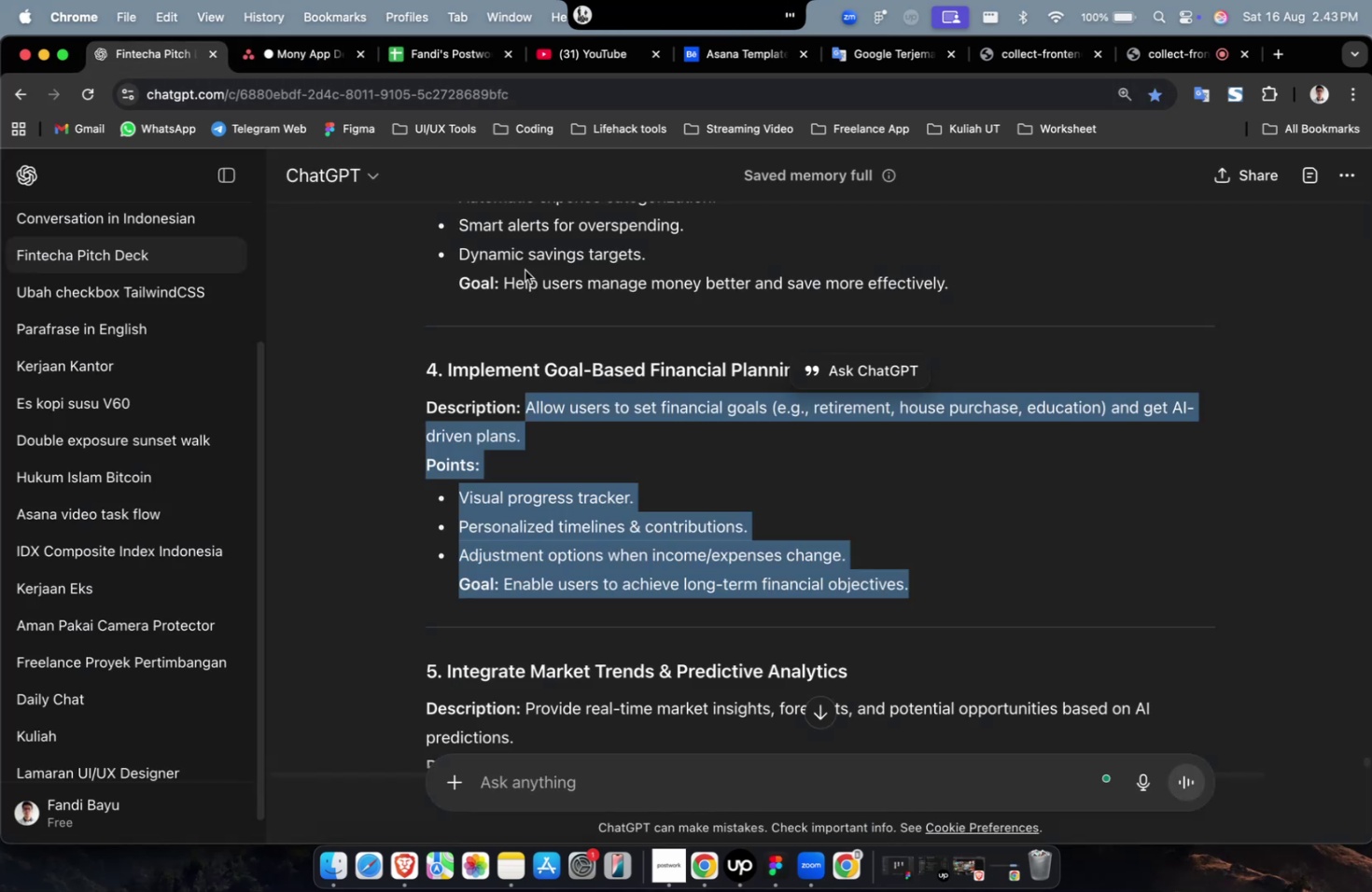 
scroll: coordinate [865, 319], scroll_direction: up, amount: 9.0
 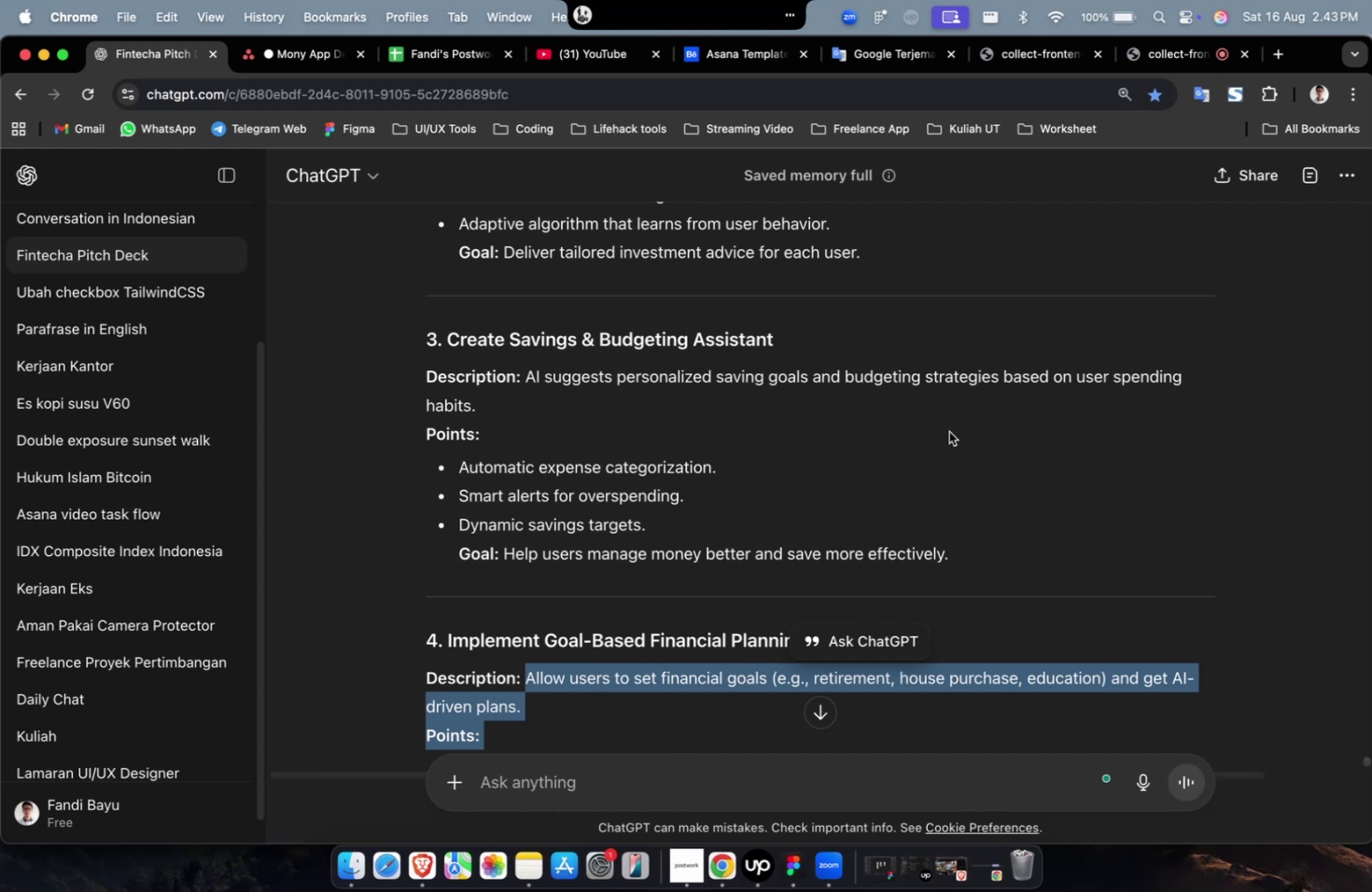 
wait(17.81)
 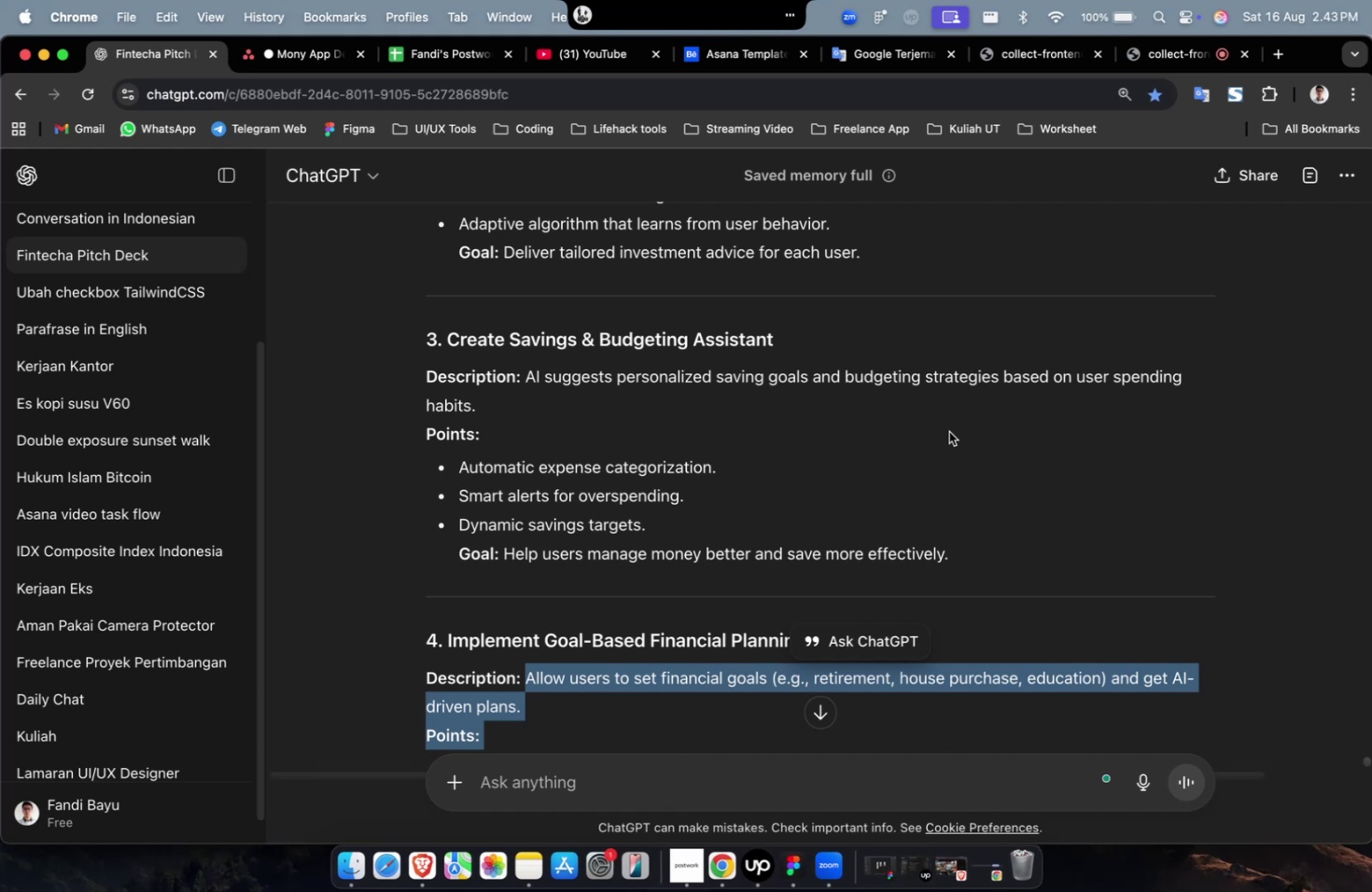 
scroll: coordinate [948, 431], scroll_direction: down, amount: 11.0
 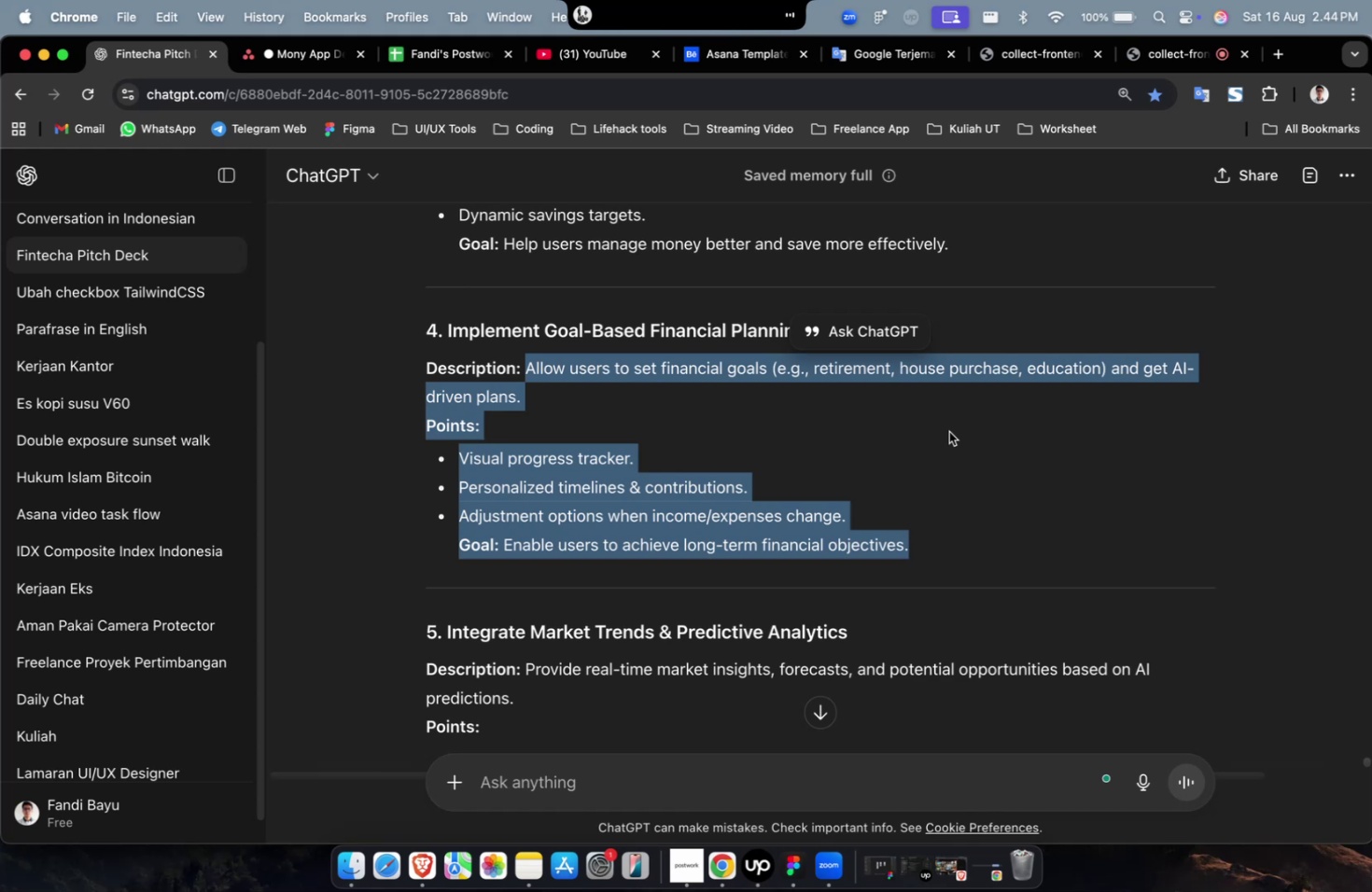 
wait(16.58)
 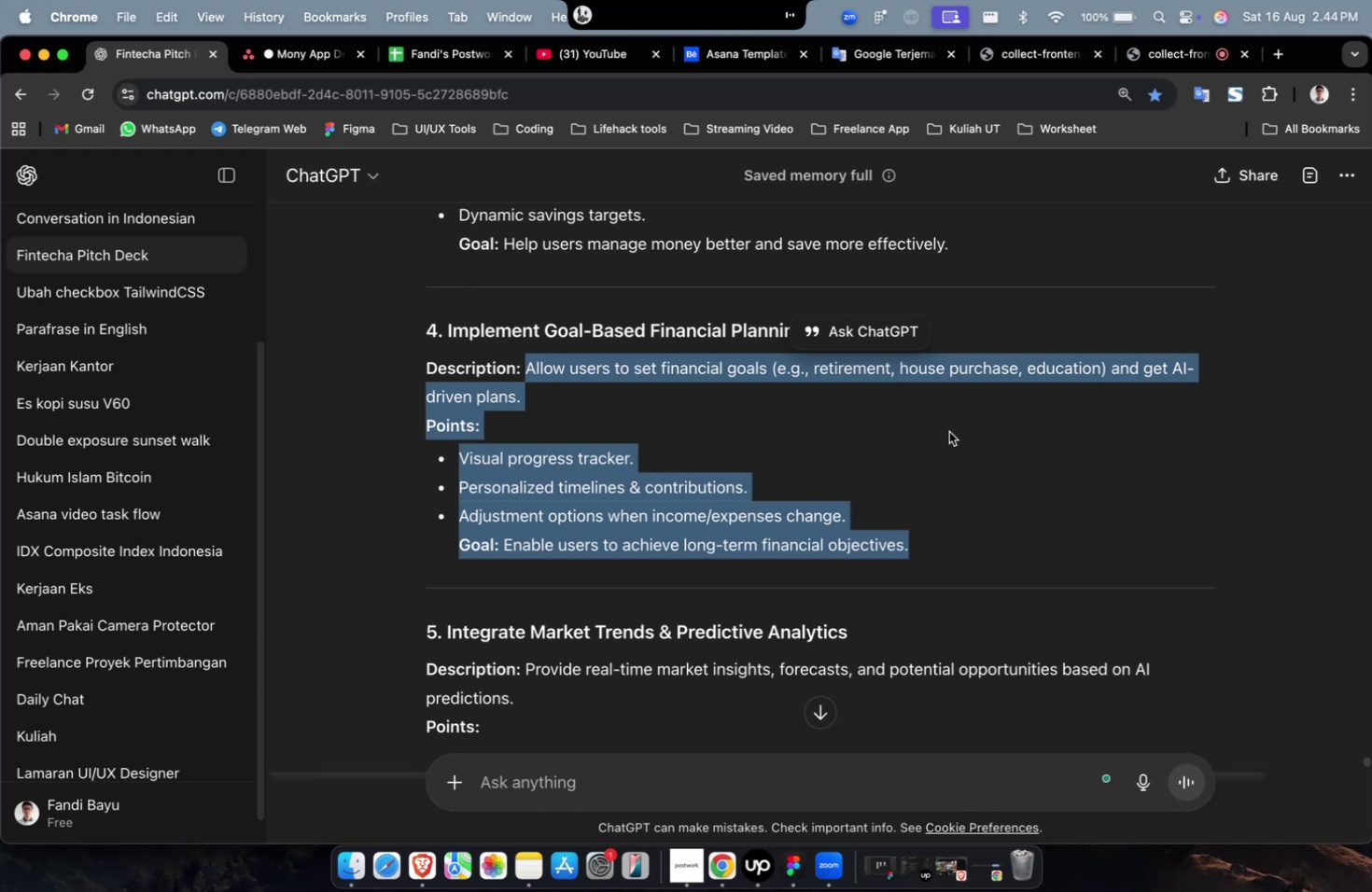 
key(Meta+C)
 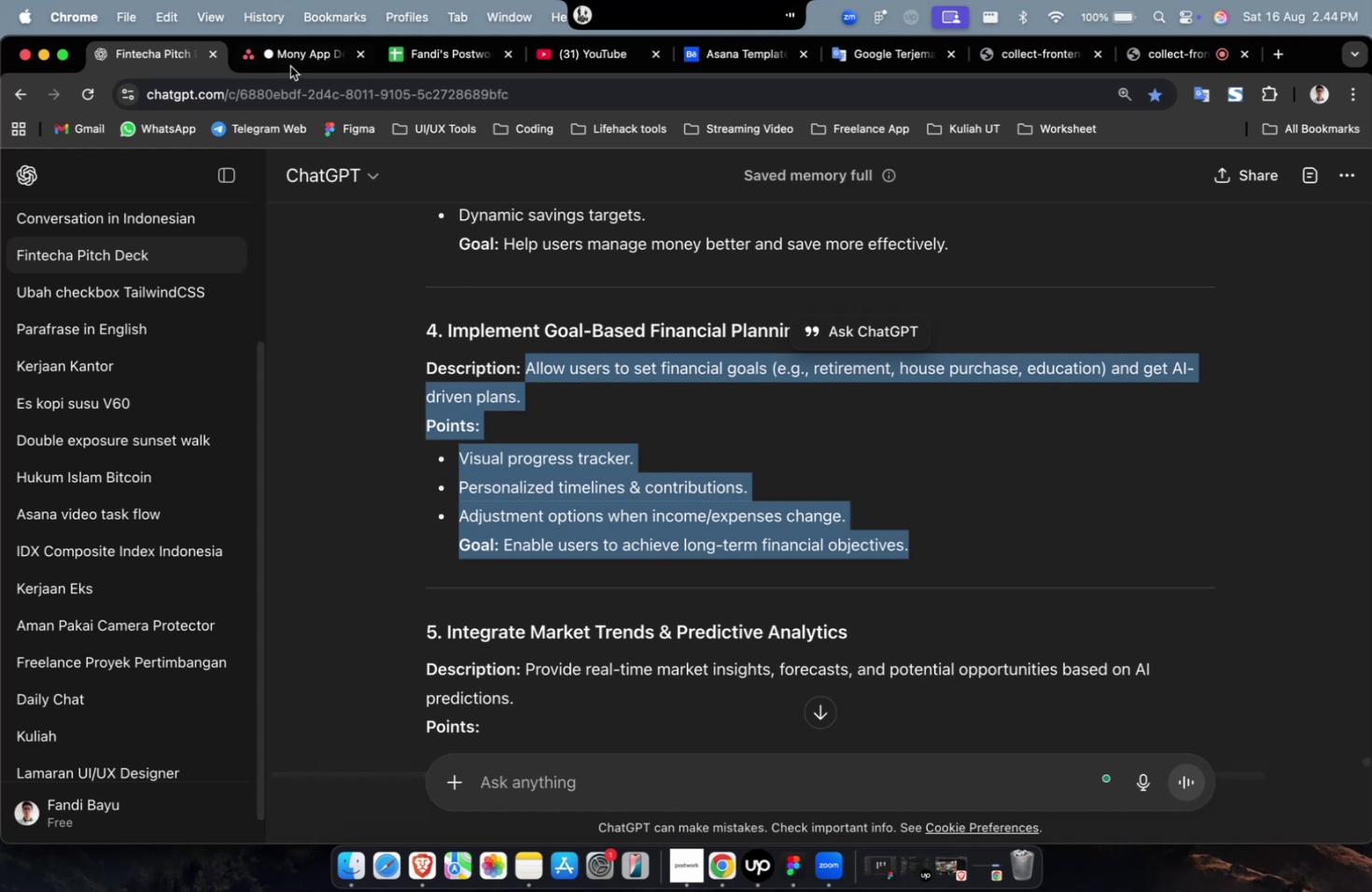 
left_click([290, 63])
 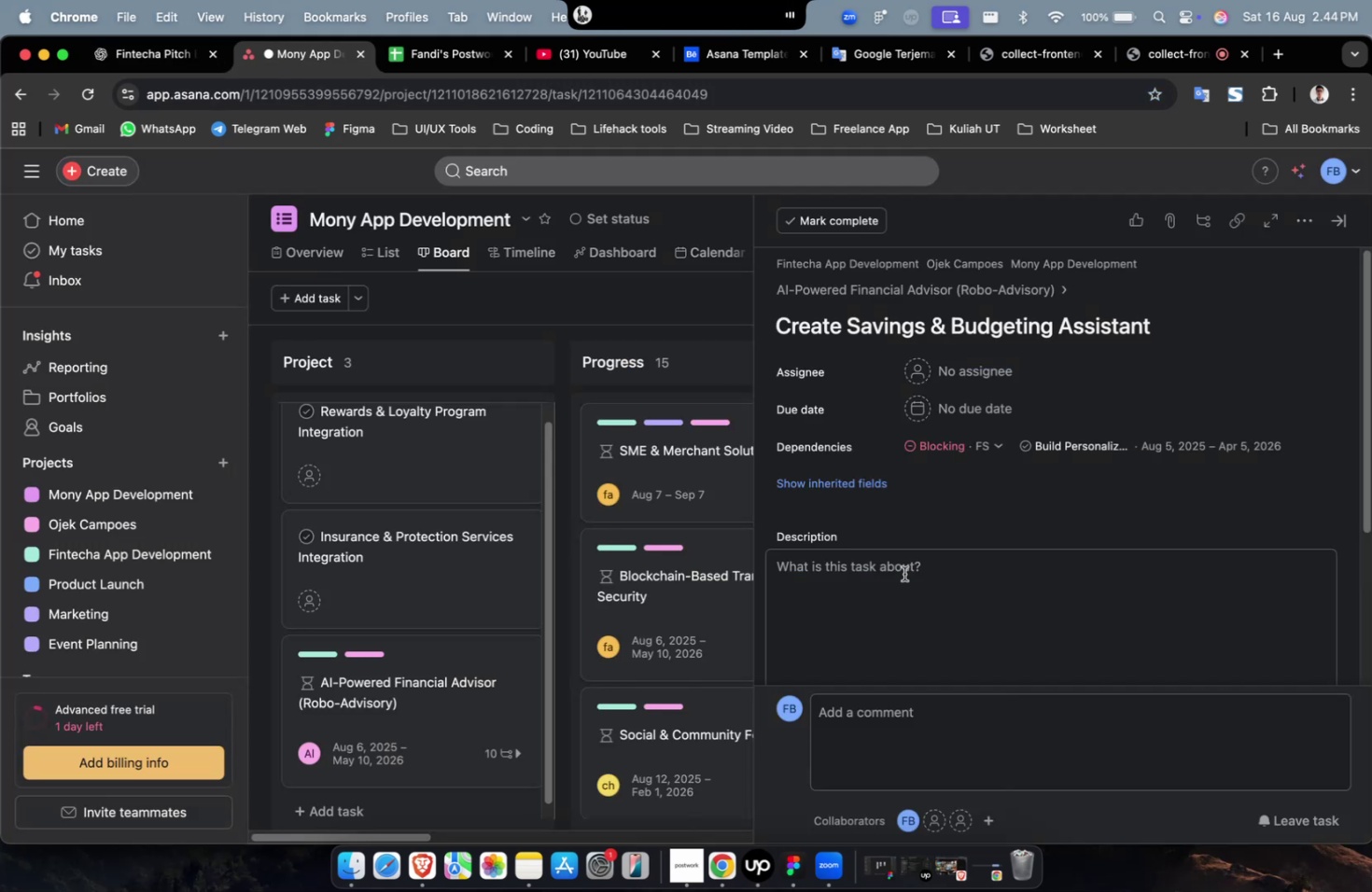 
left_click([989, 637])
 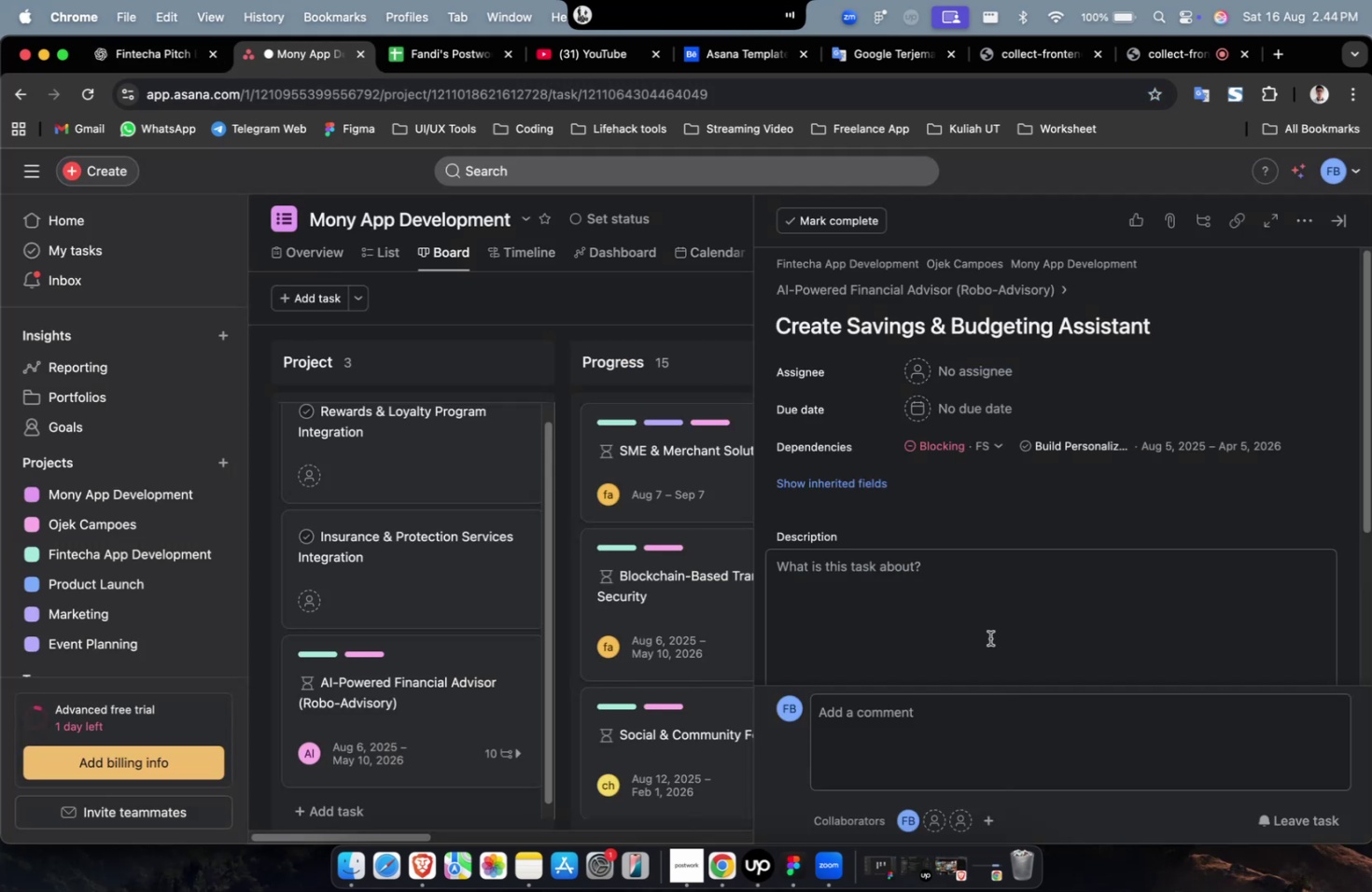 
key(Meta+V)
 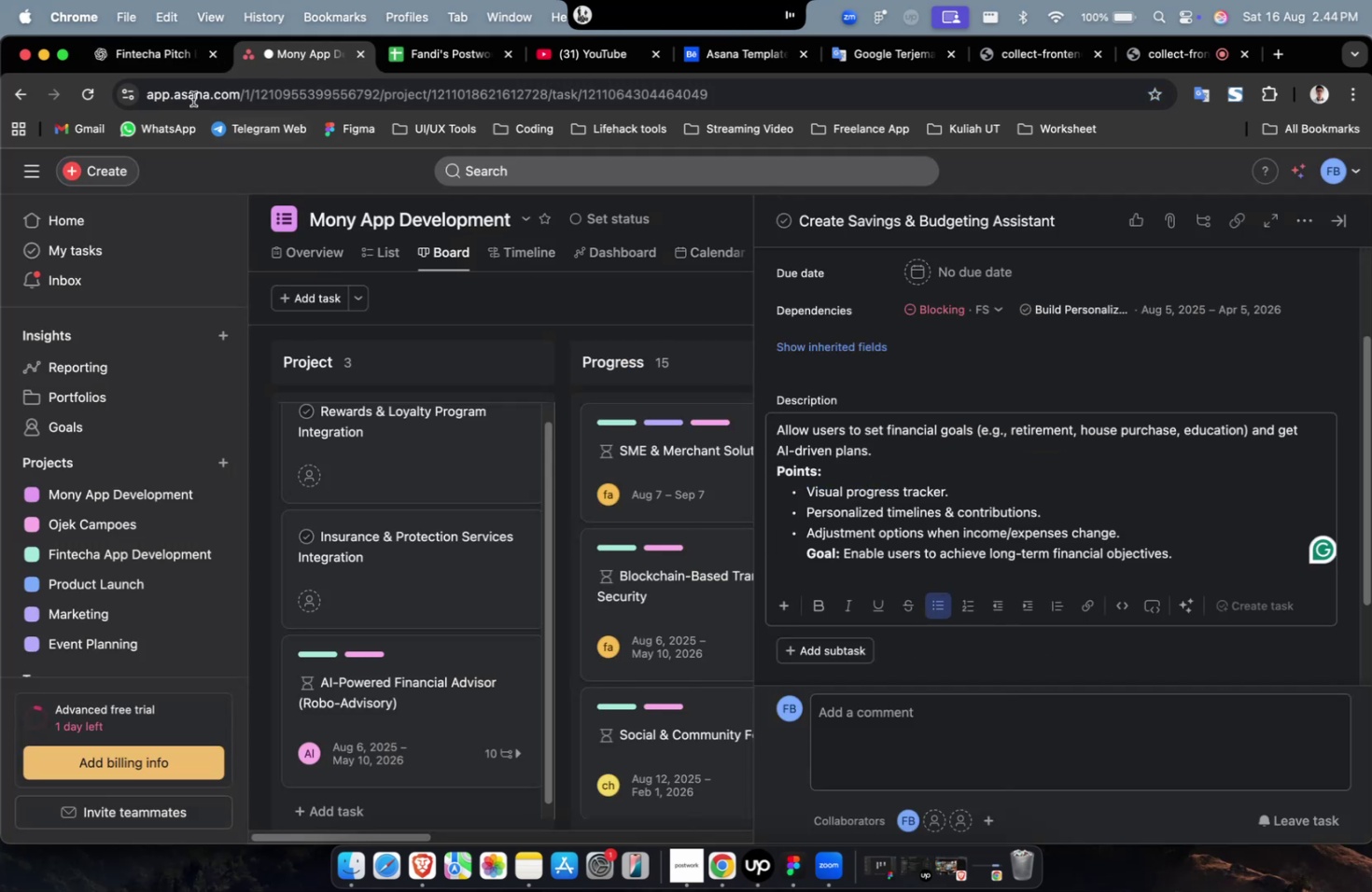 
left_click([125, 64])
 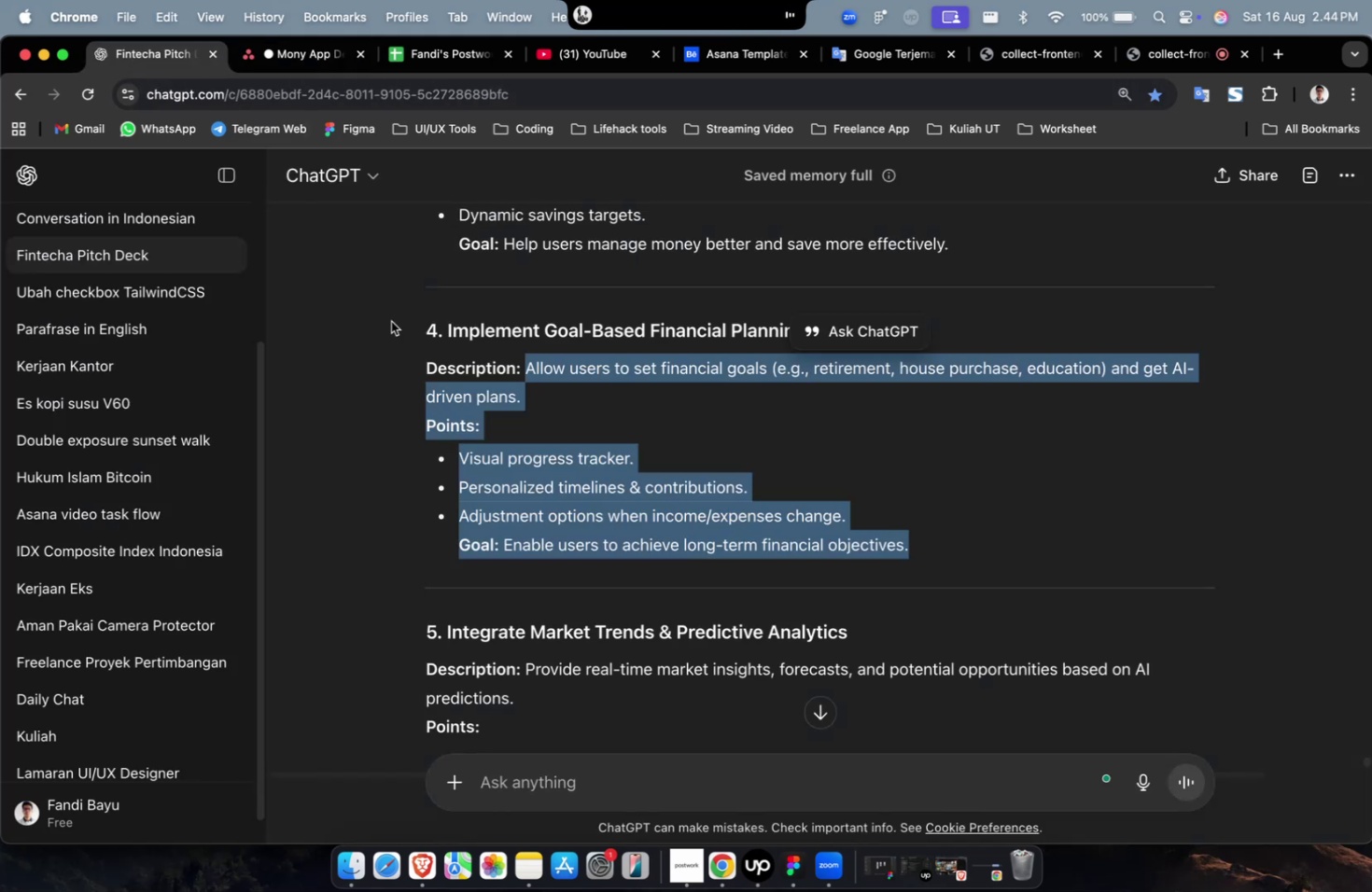 
scroll: coordinate [458, 382], scroll_direction: up, amount: 11.0
 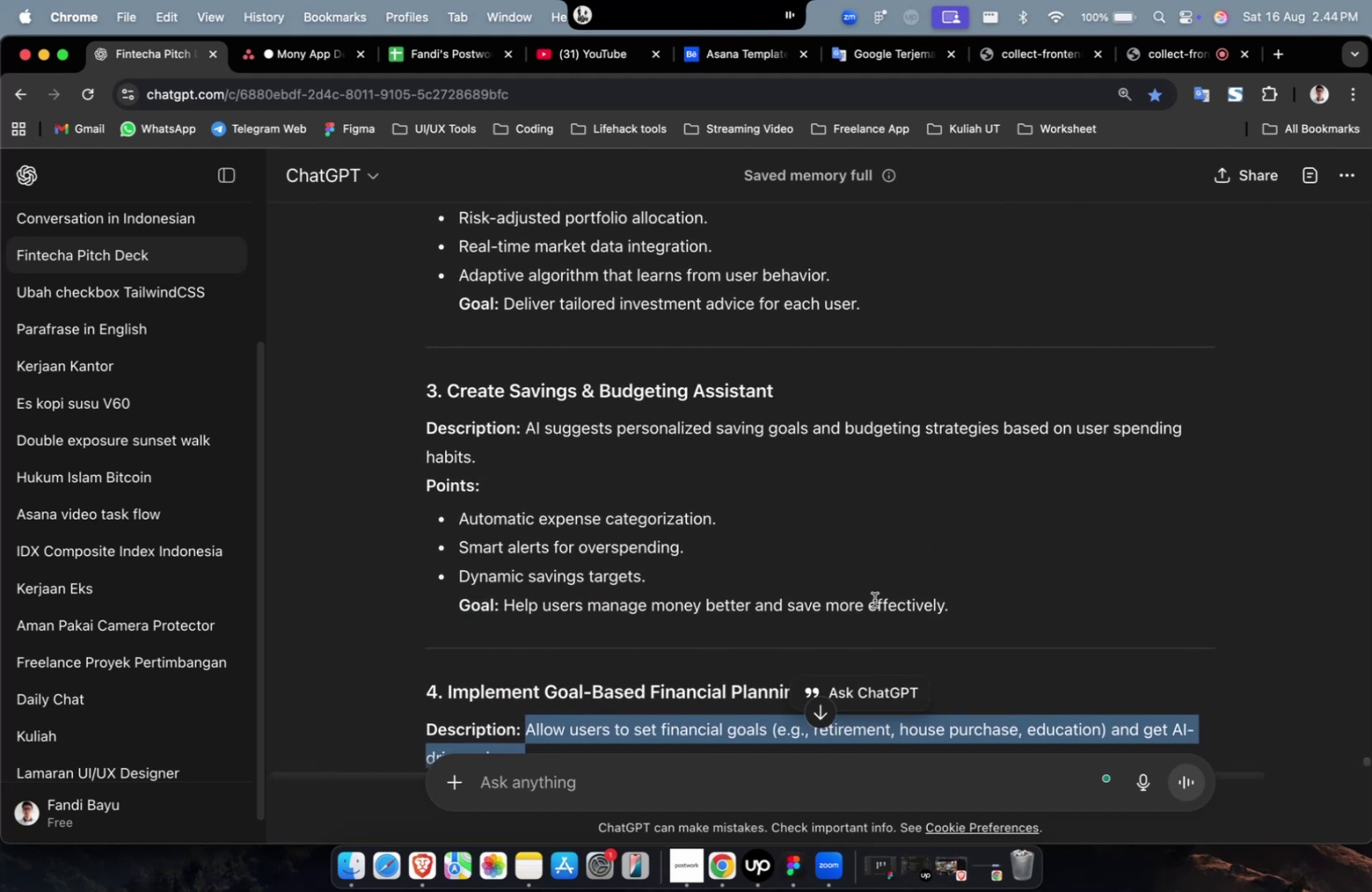 
left_click_drag(start_coordinate=[961, 608], to_coordinate=[525, 428])
 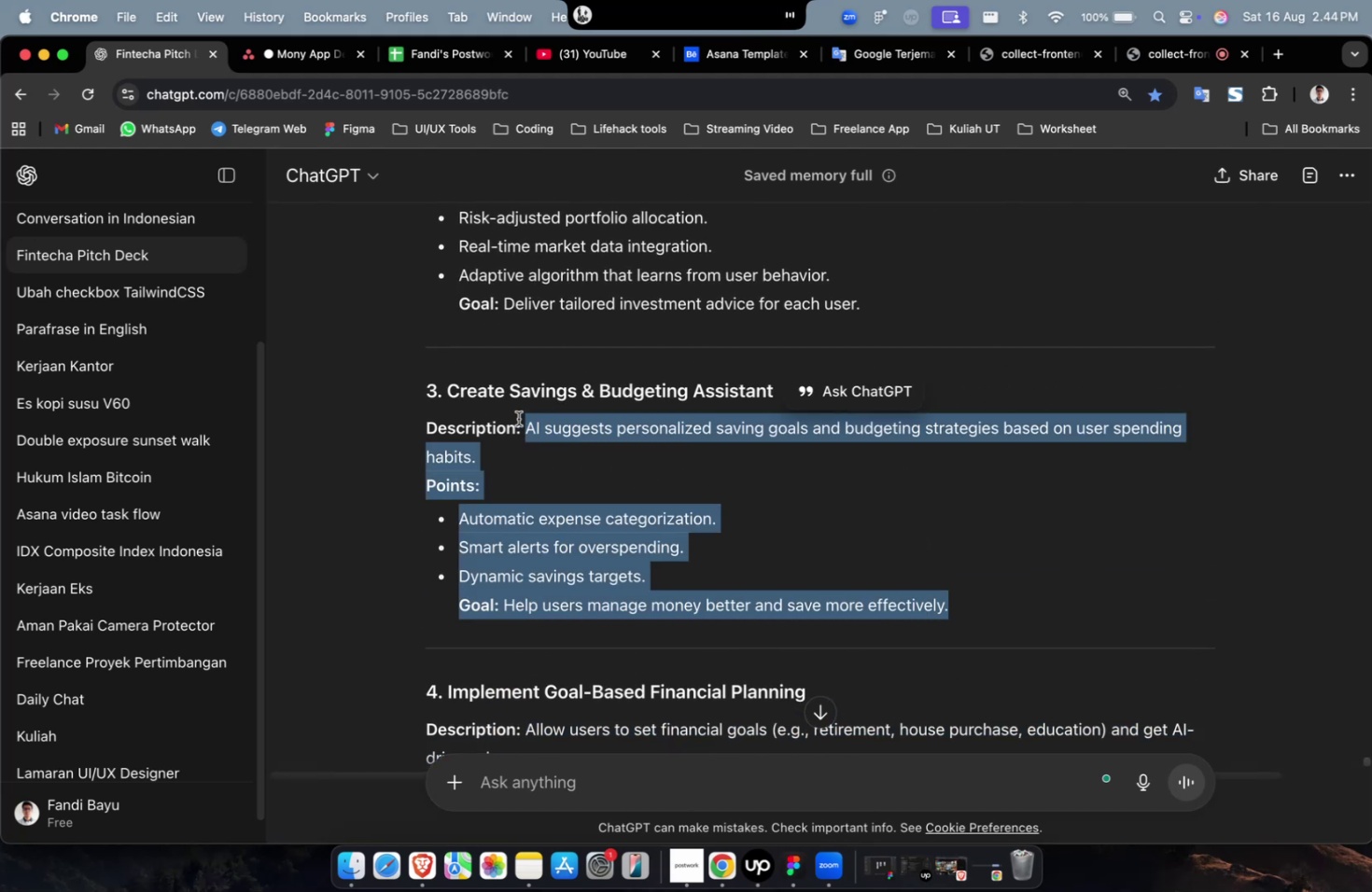 
key(Meta+C)
 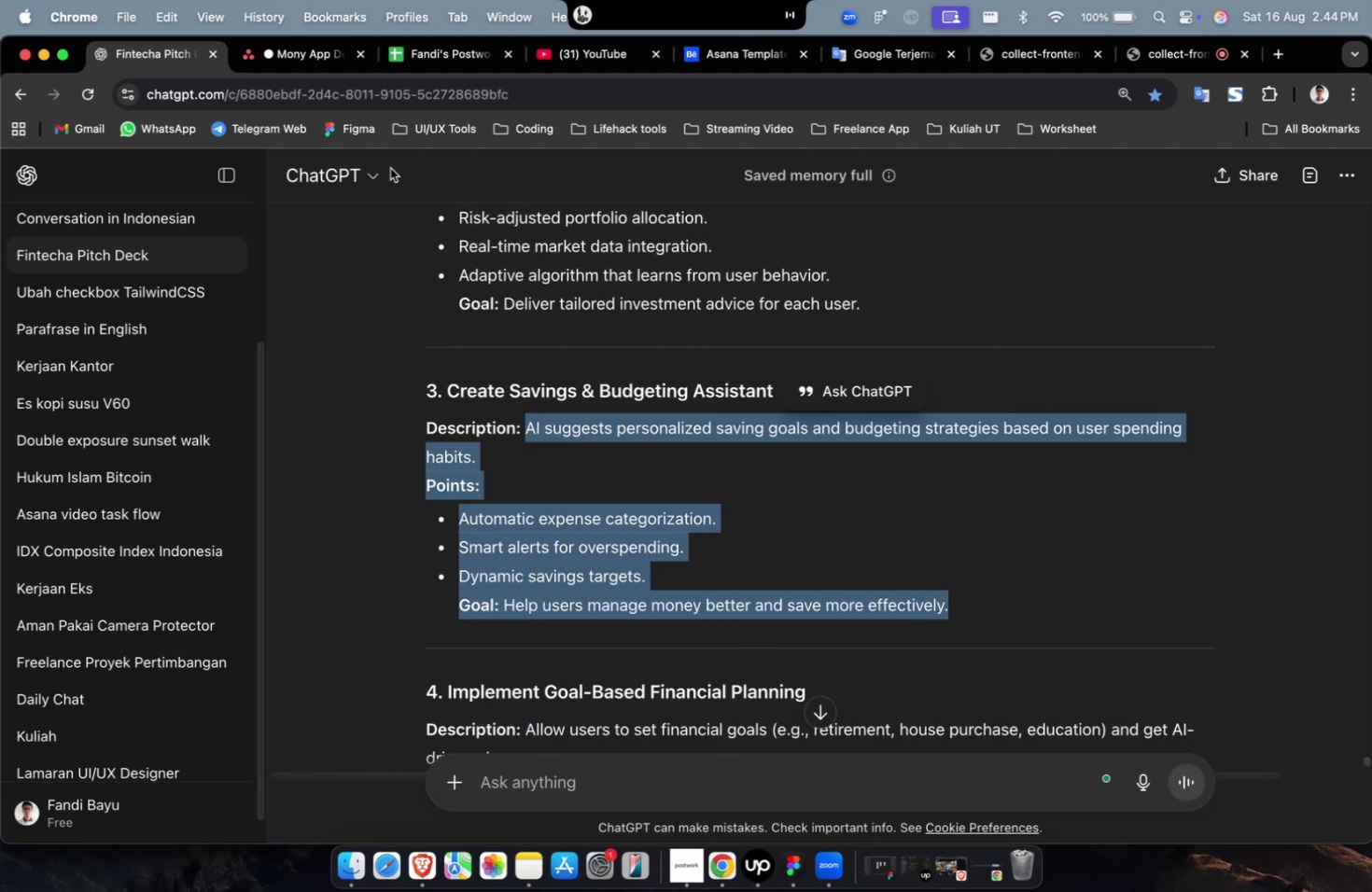 
key(Meta+C)
 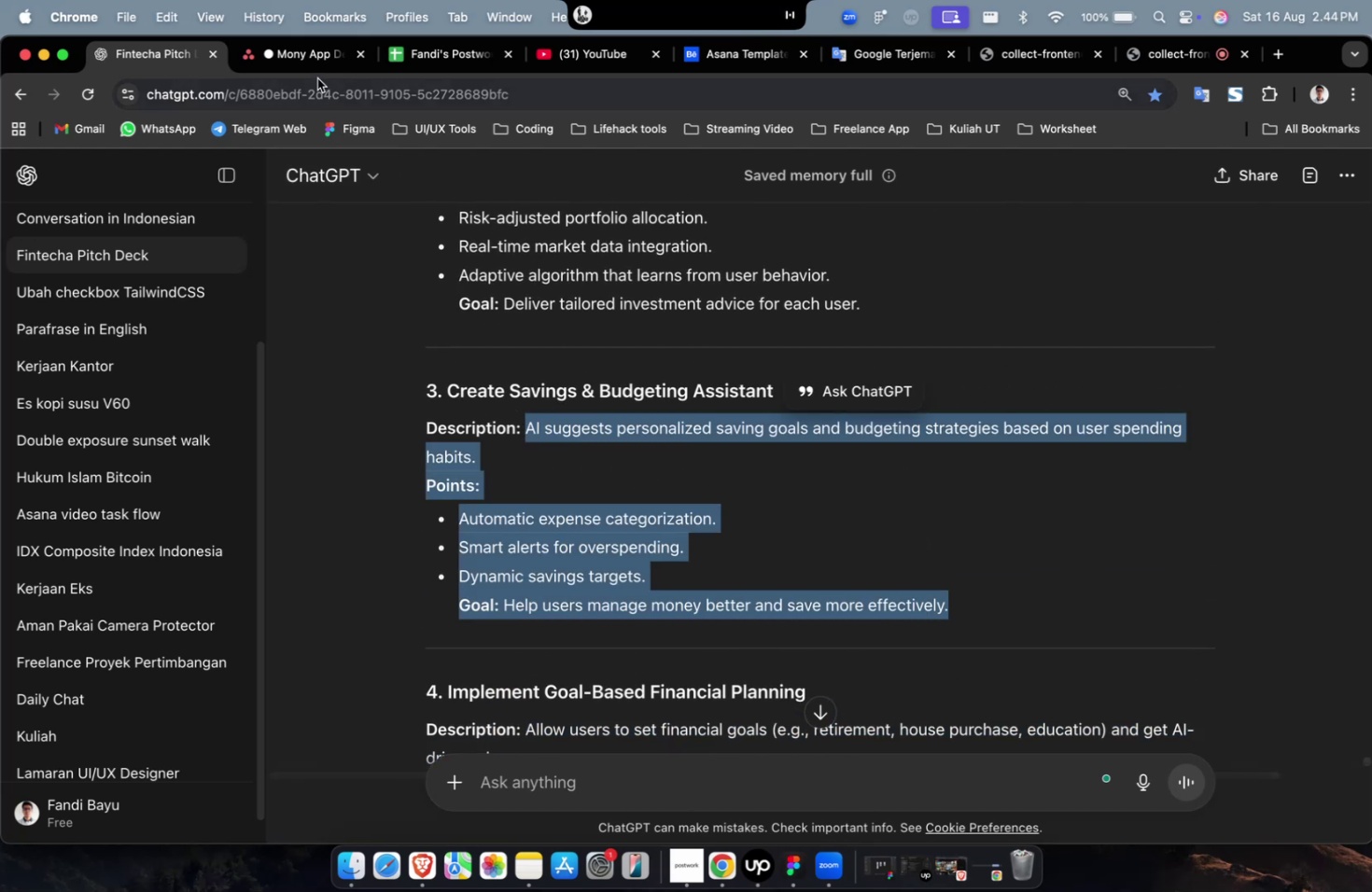 
left_click([310, 74])
 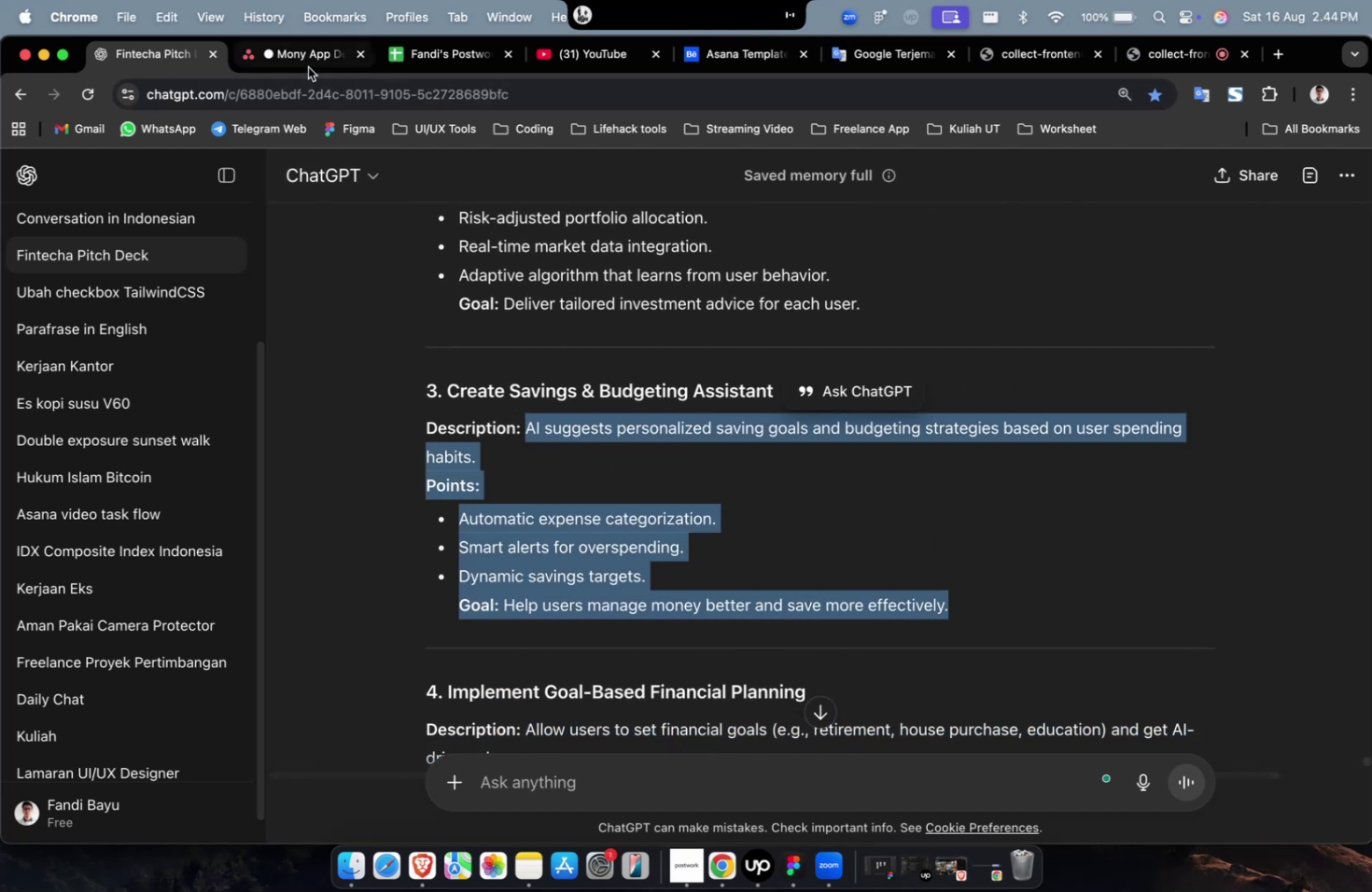 
double_click([308, 67])
 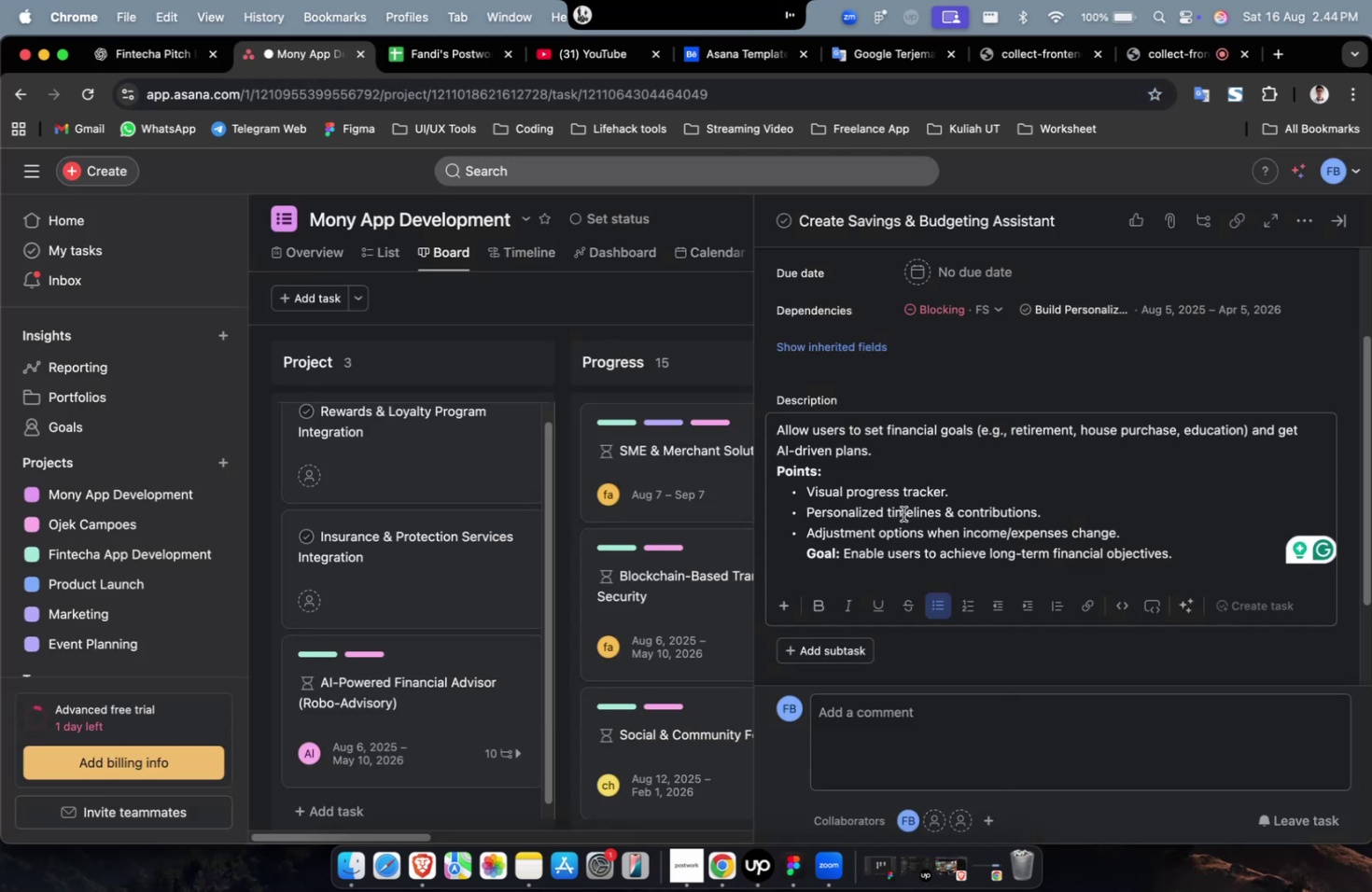 
left_click([926, 525])
 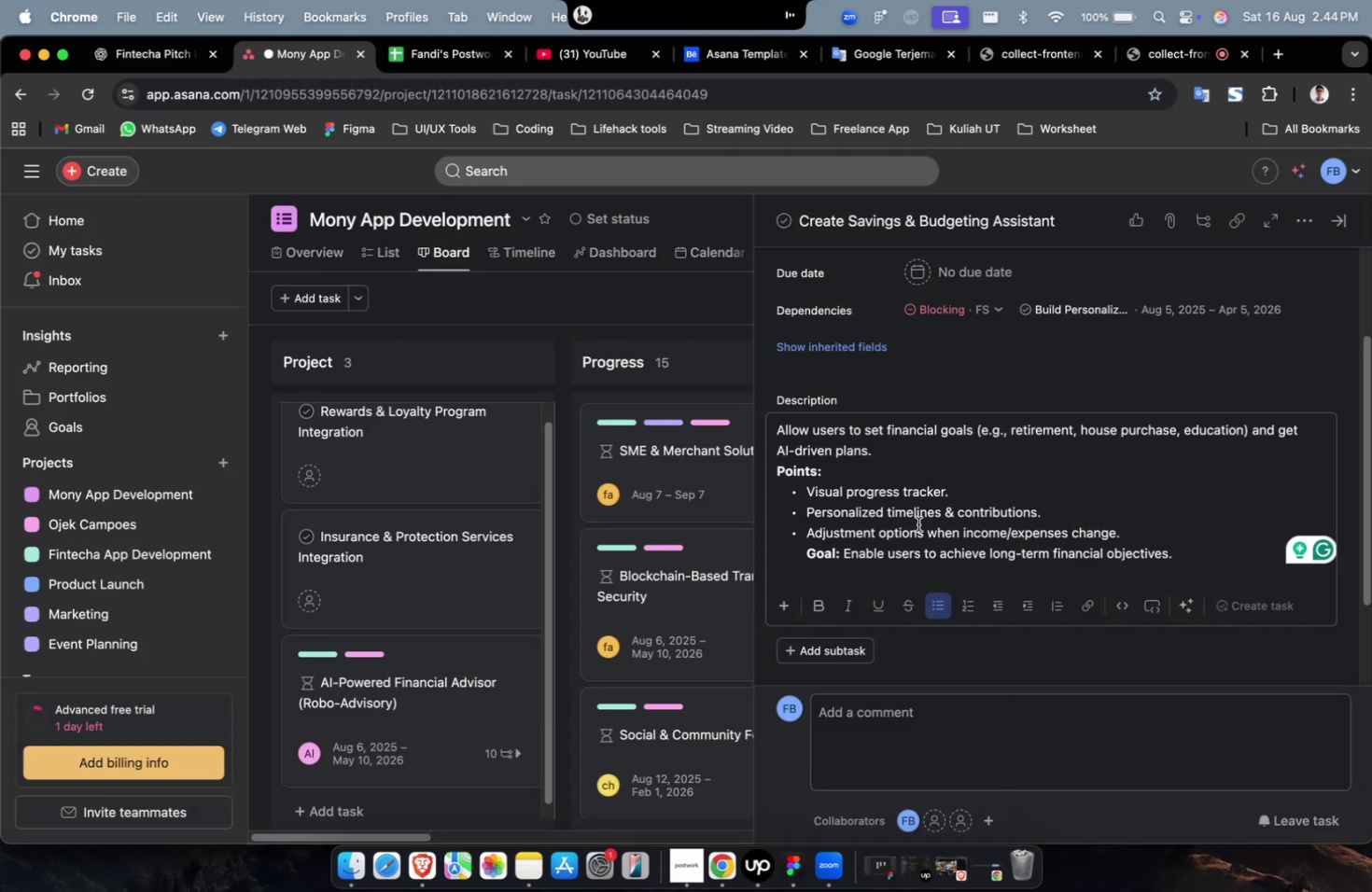 
key(Meta+A)
 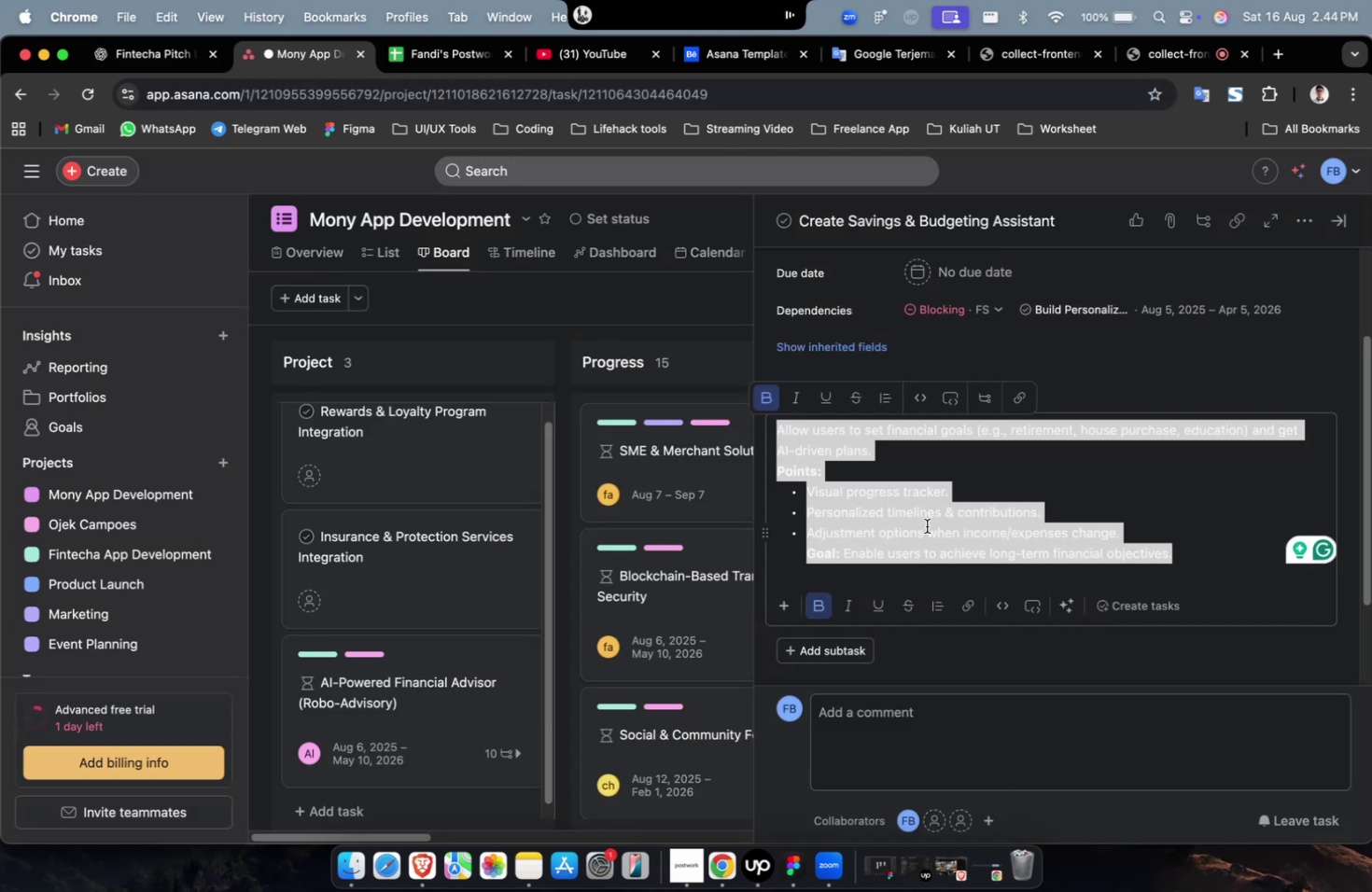 
key(Meta+V)
 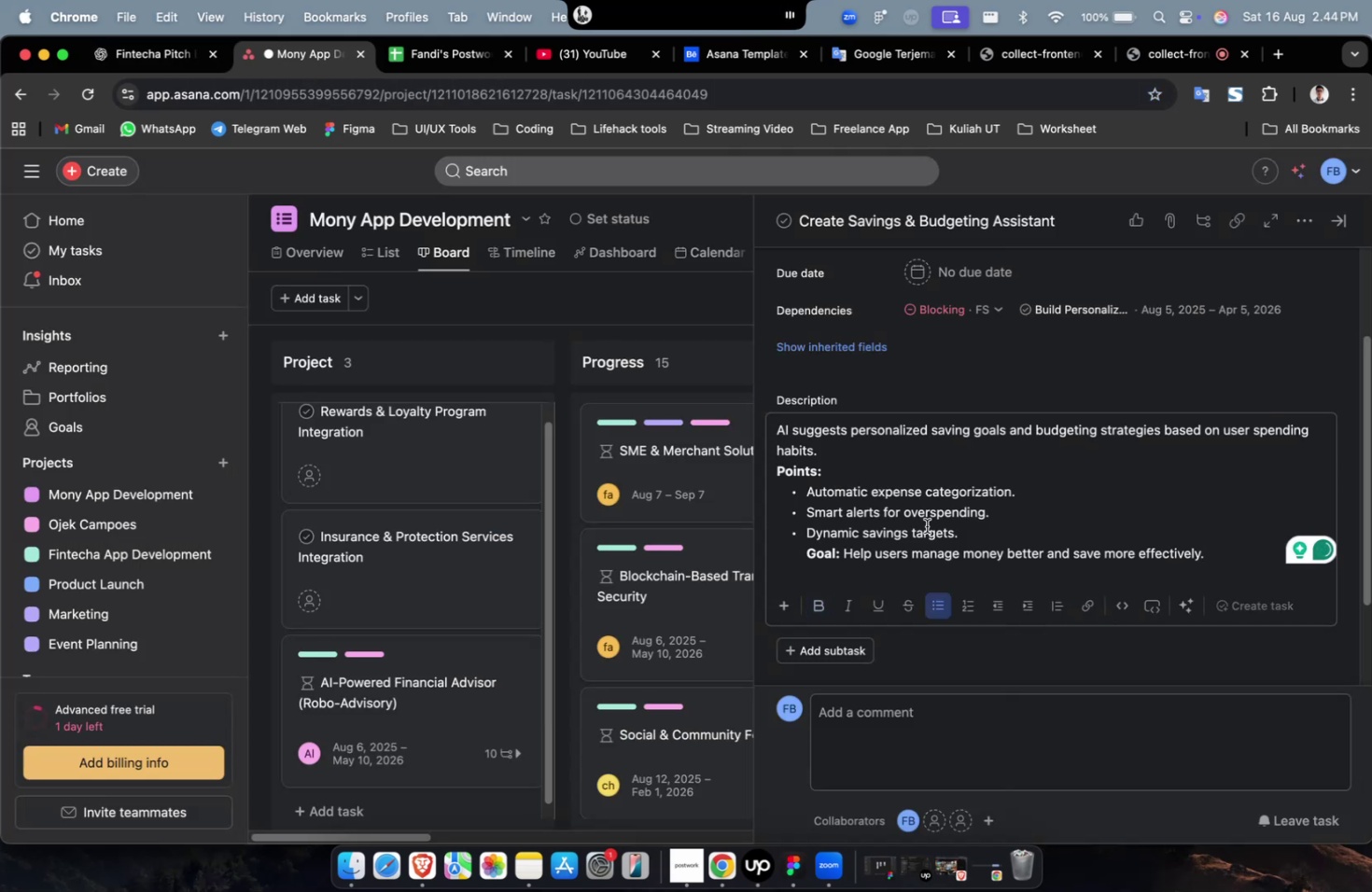 
scroll: coordinate [926, 525], scroll_direction: up, amount: 5.0
 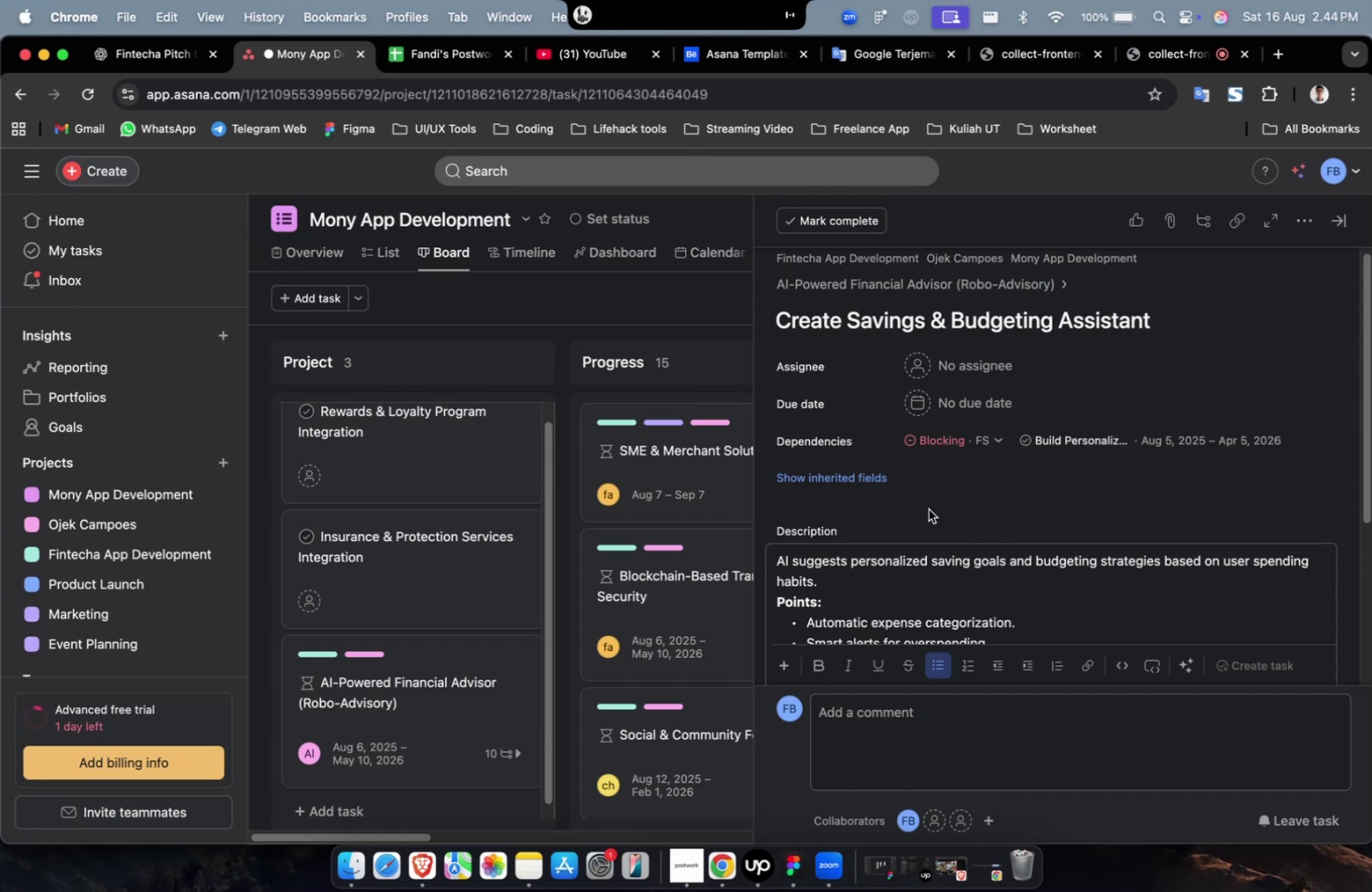 
left_click([972, 367])
 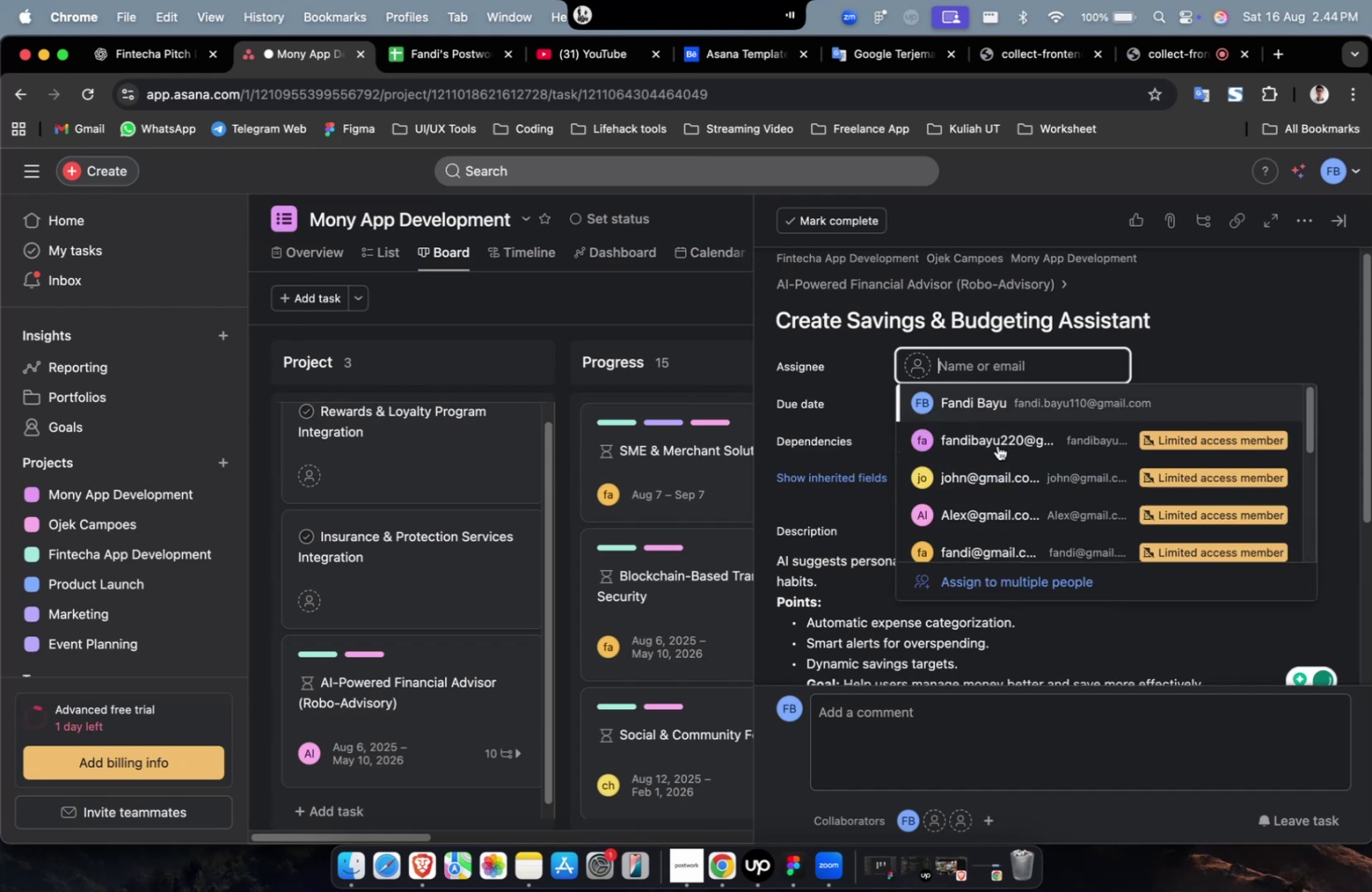 
double_click([1002, 481])
 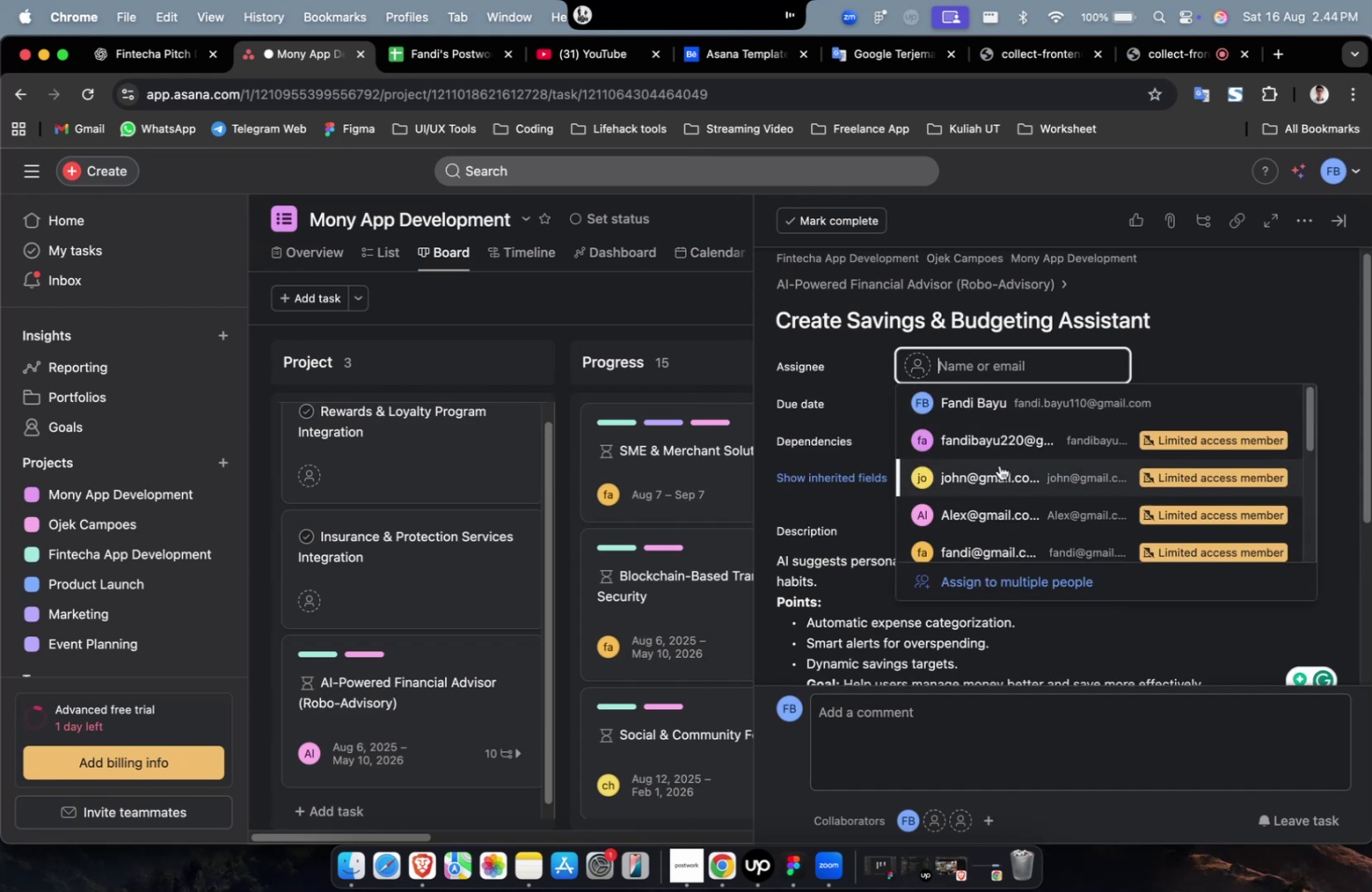 
left_click([1004, 490])
 